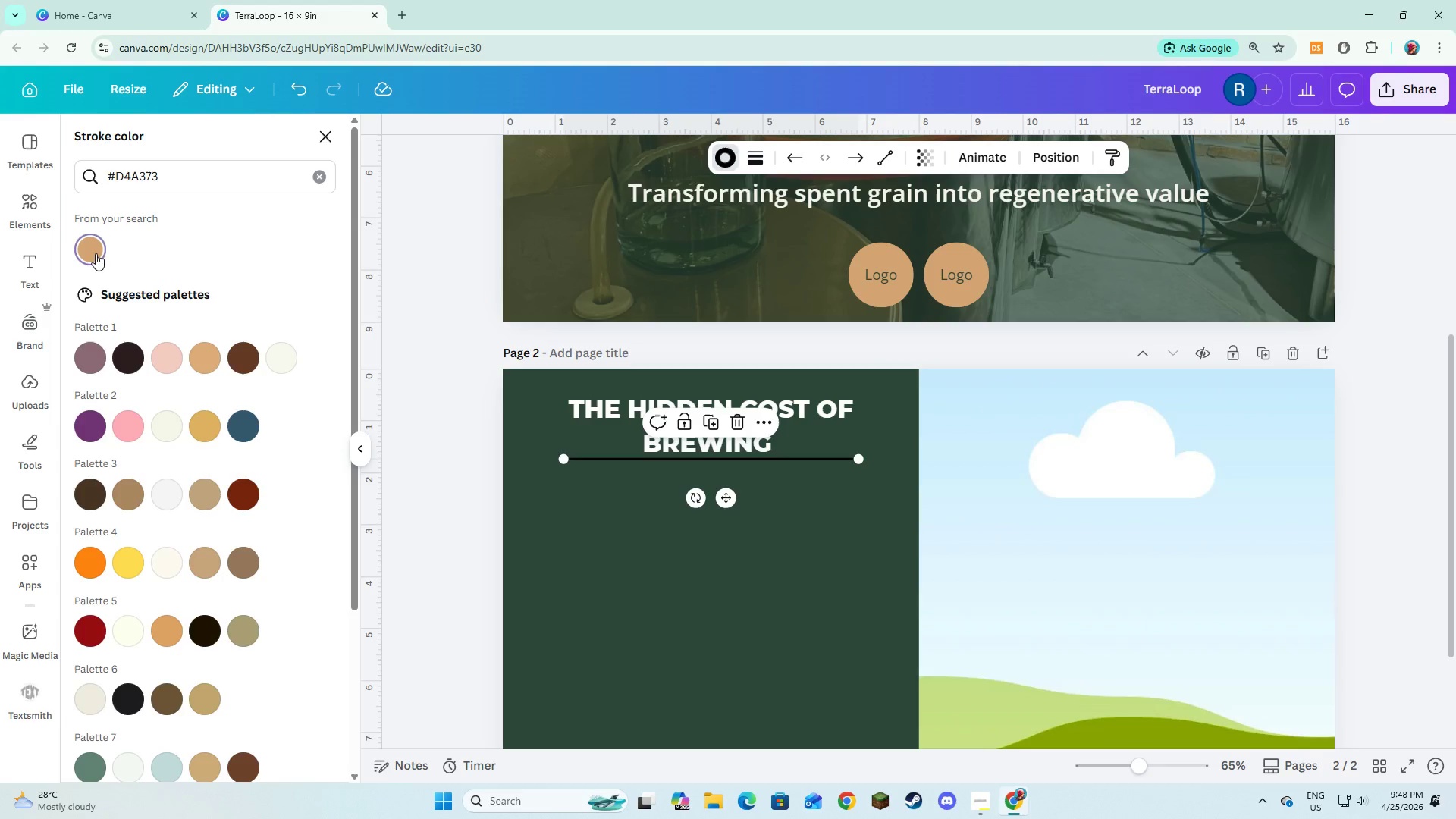 
left_click([661, 541])
 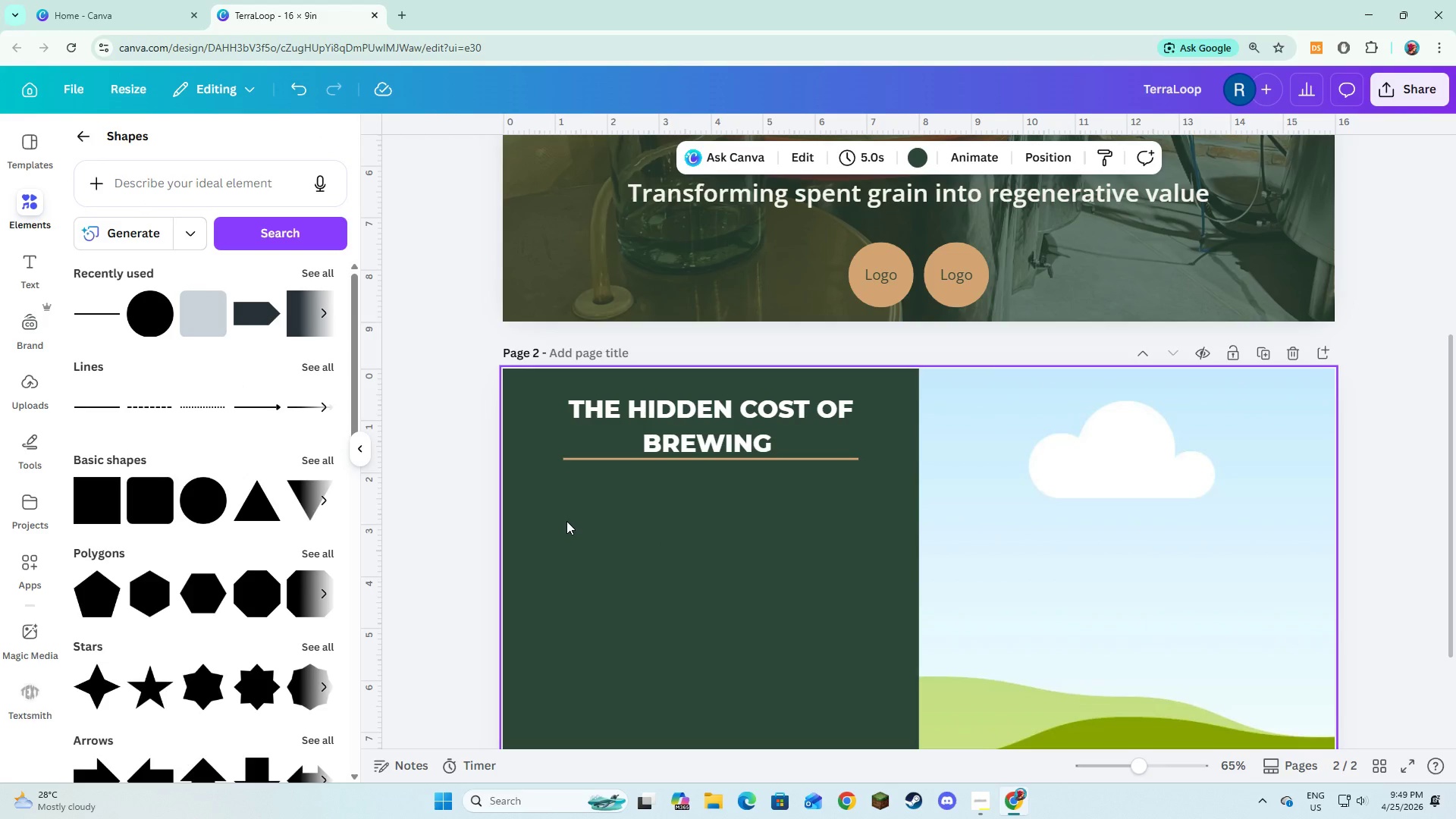 
wait(5.66)
 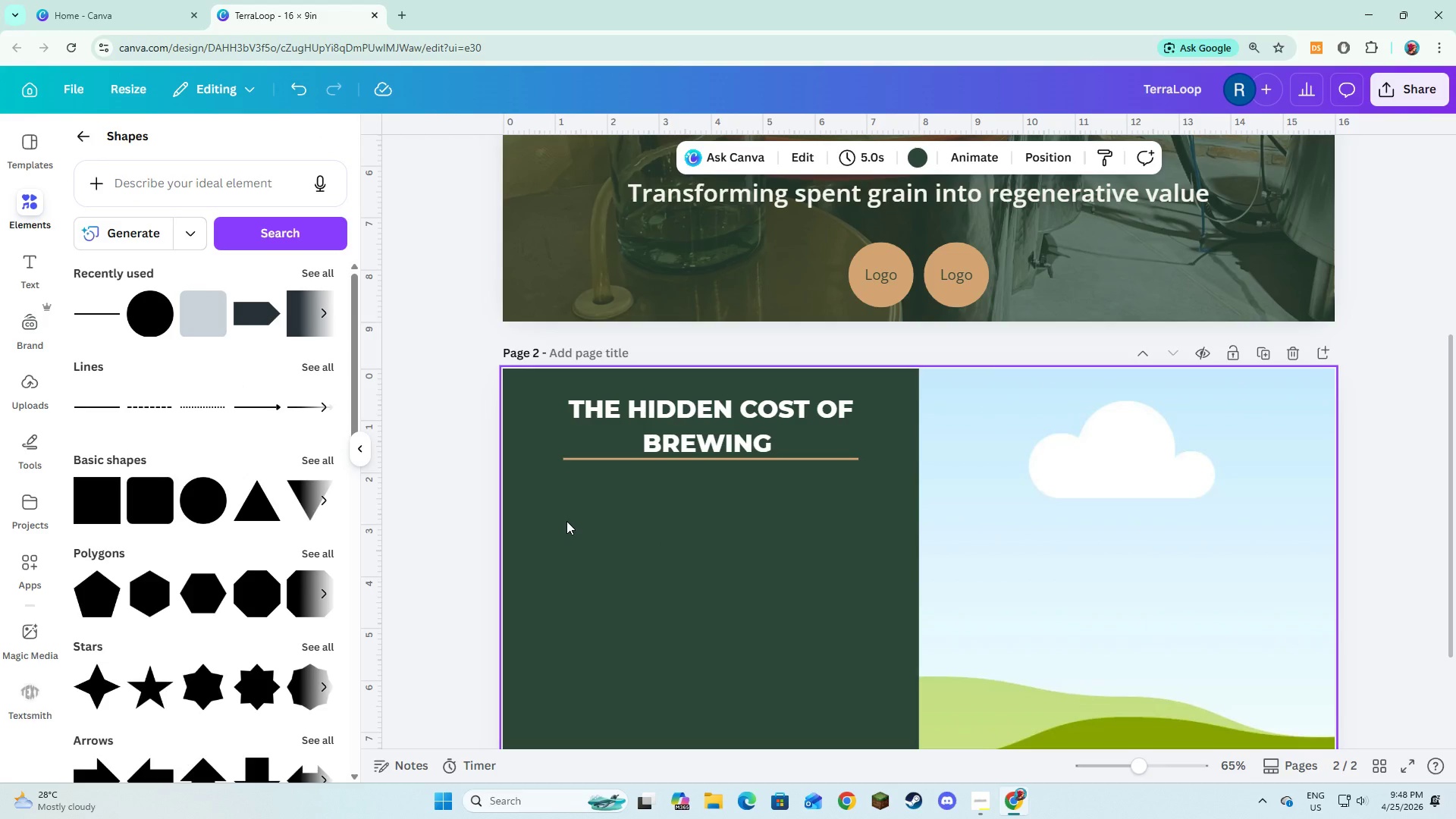 
left_click([39, 264])
 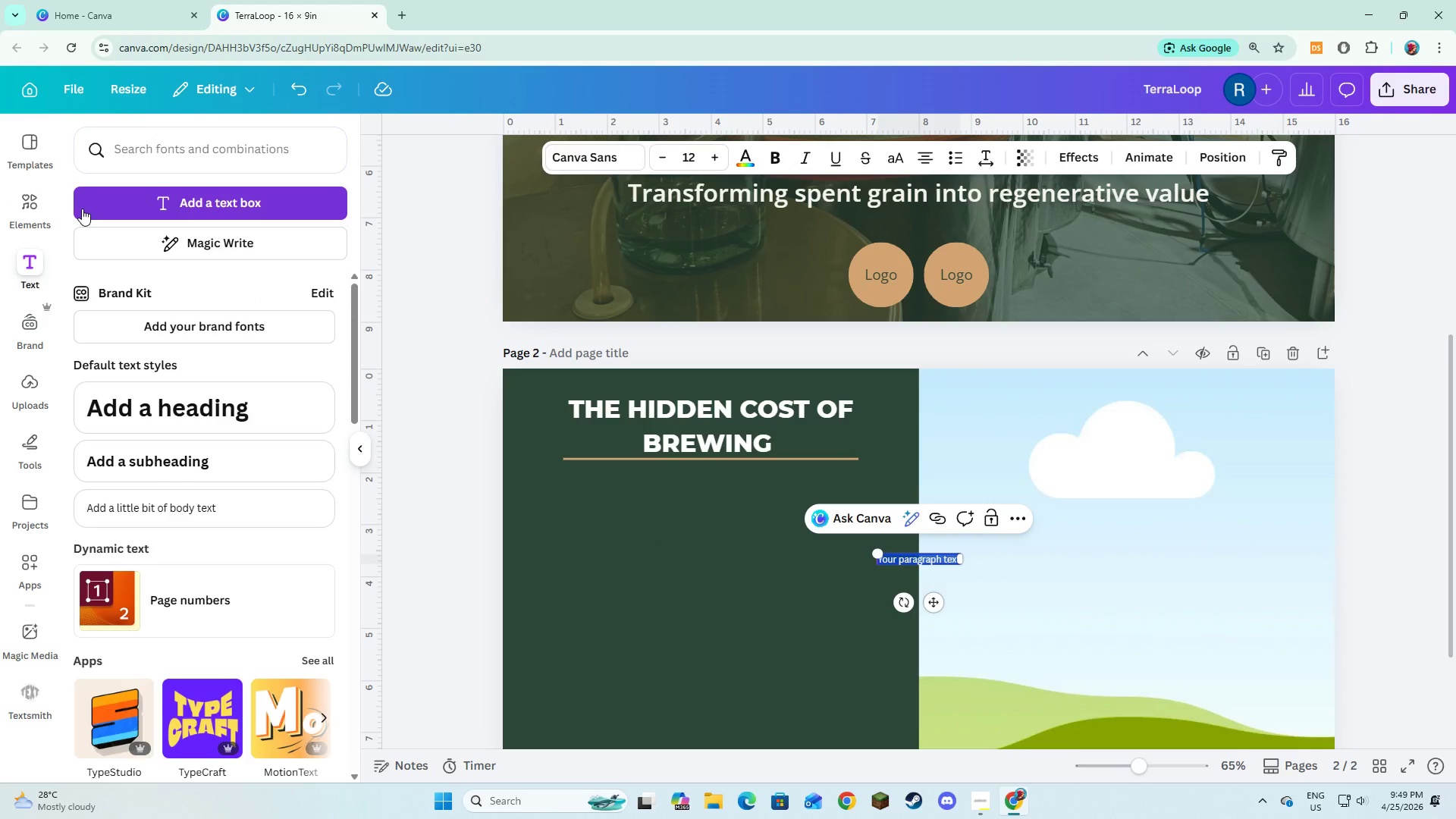 
type(Evry )
 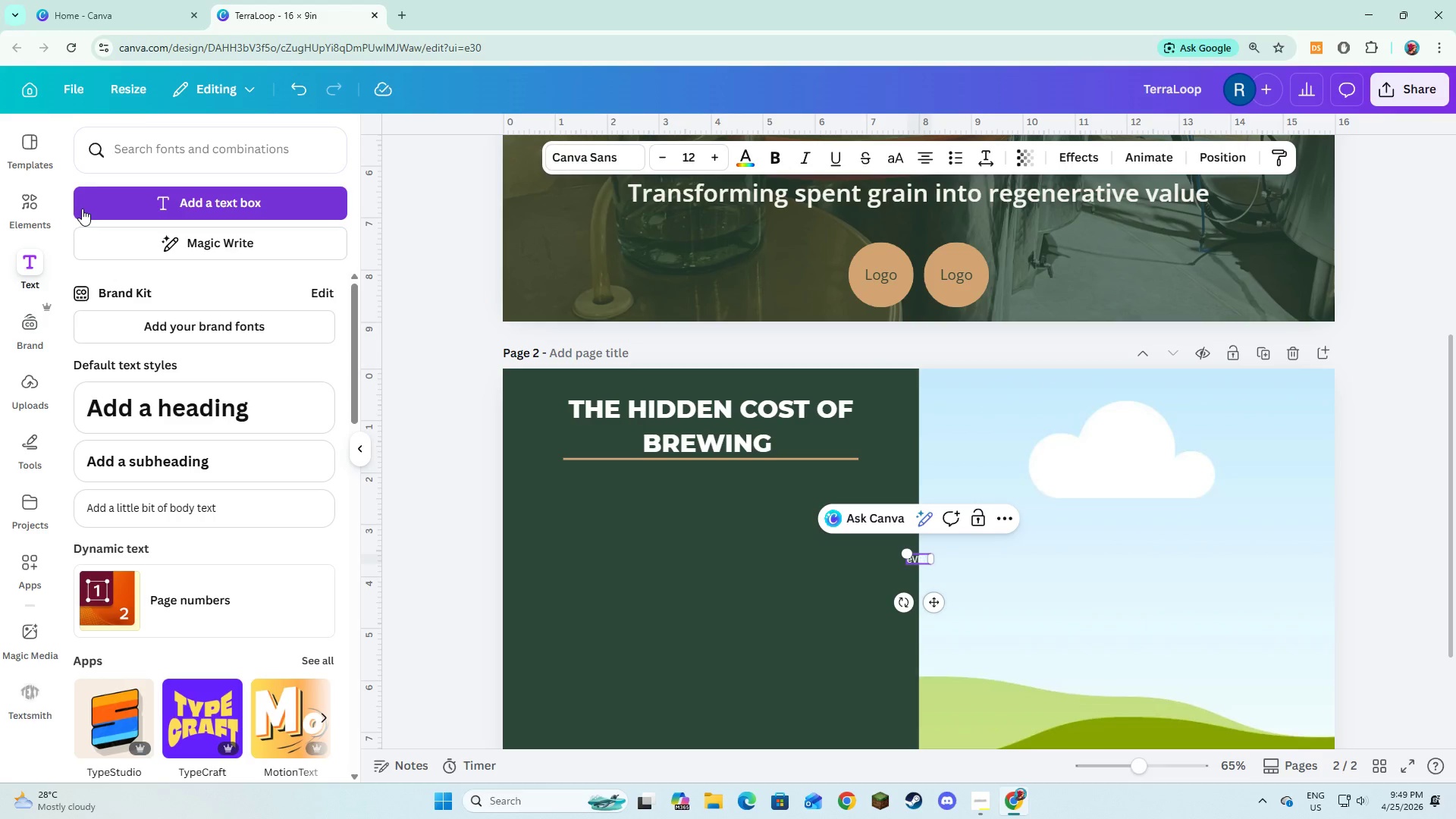 
key(Control+A)
 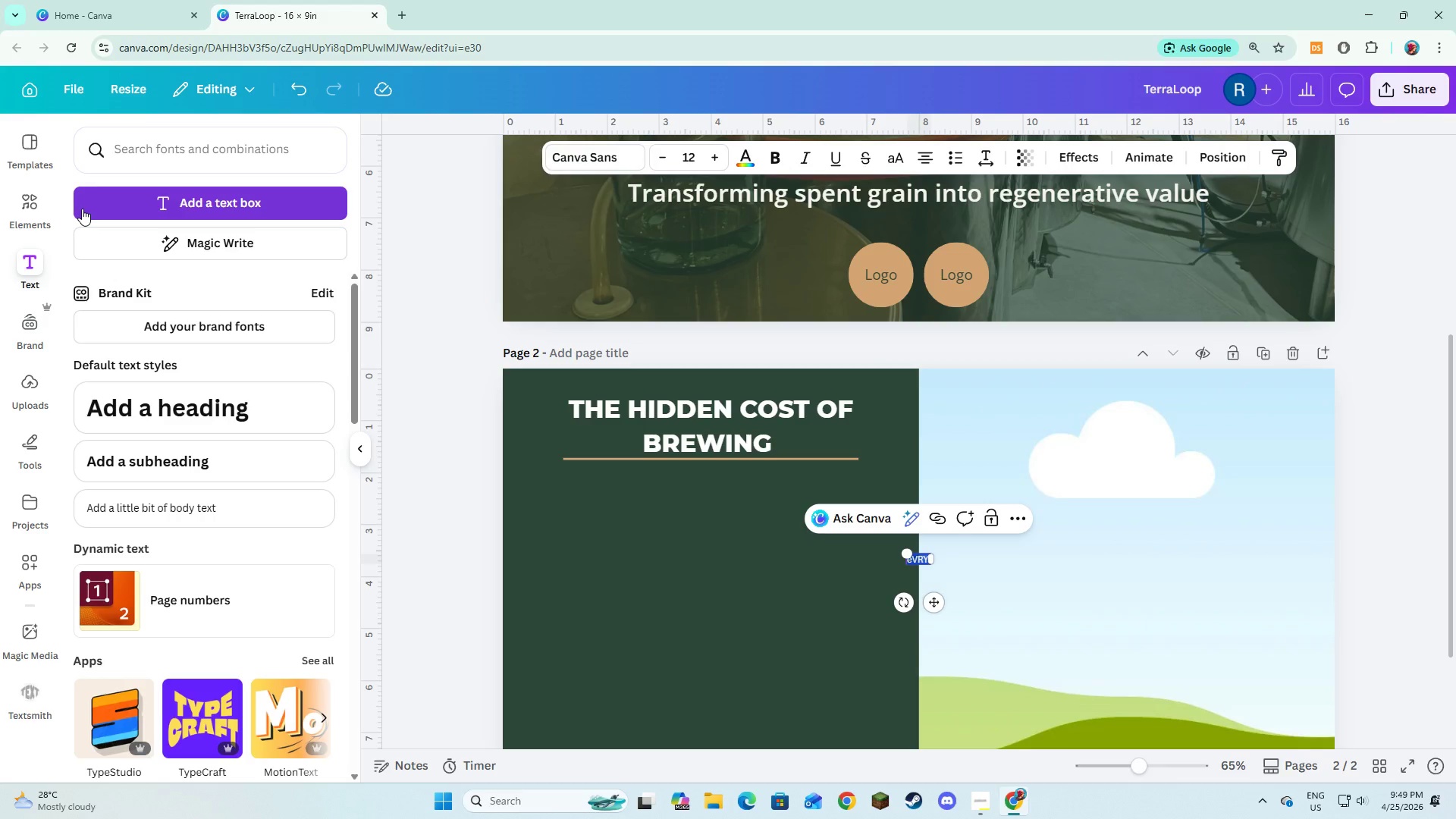 
key(Backspace)
type(Ec)
key(Backspace)
type(vrry)
 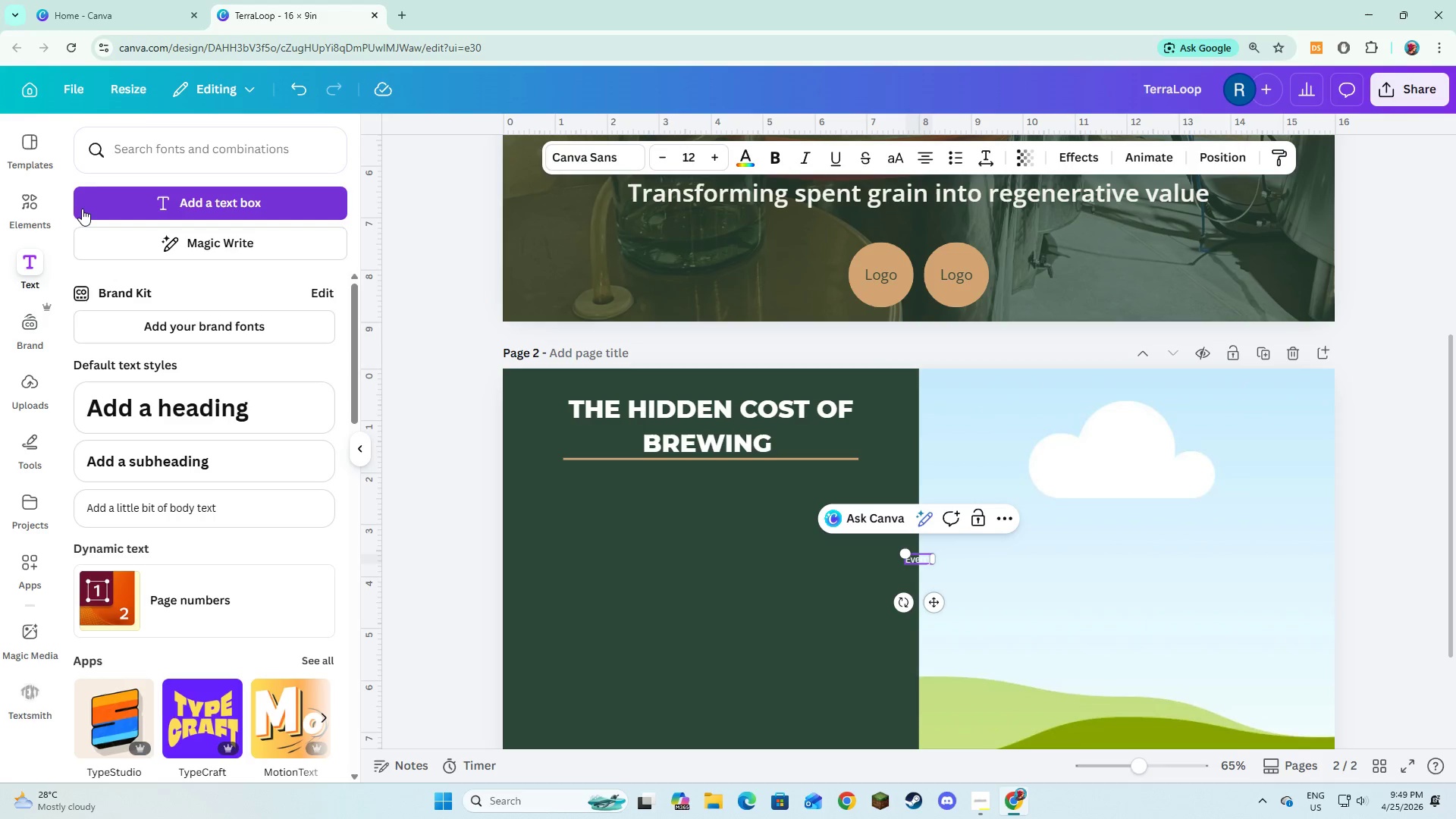 
left_click_drag(start_coordinate=[931, 599], to_coordinate=[758, 570])
 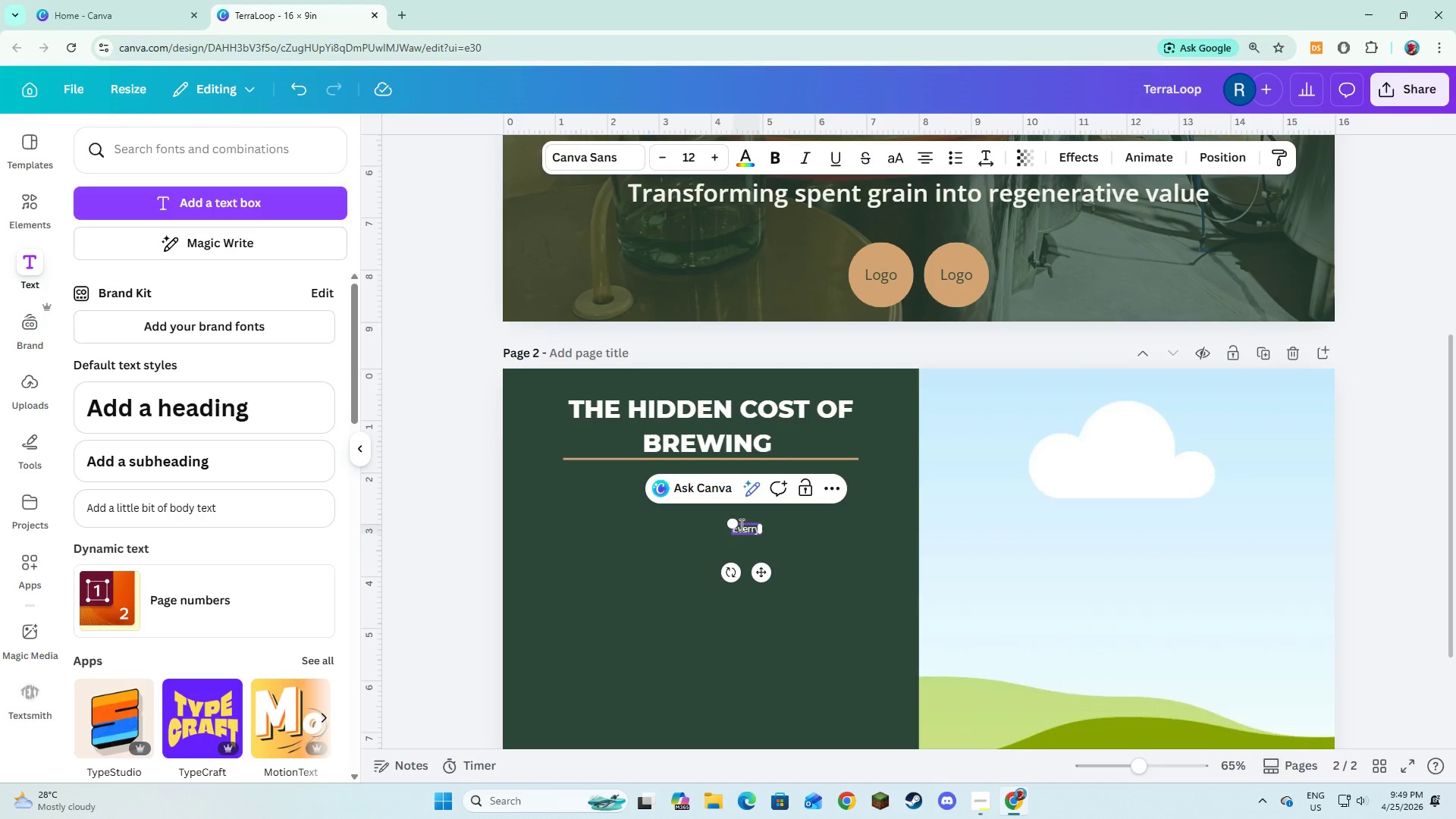 
left_click([747, 530])
 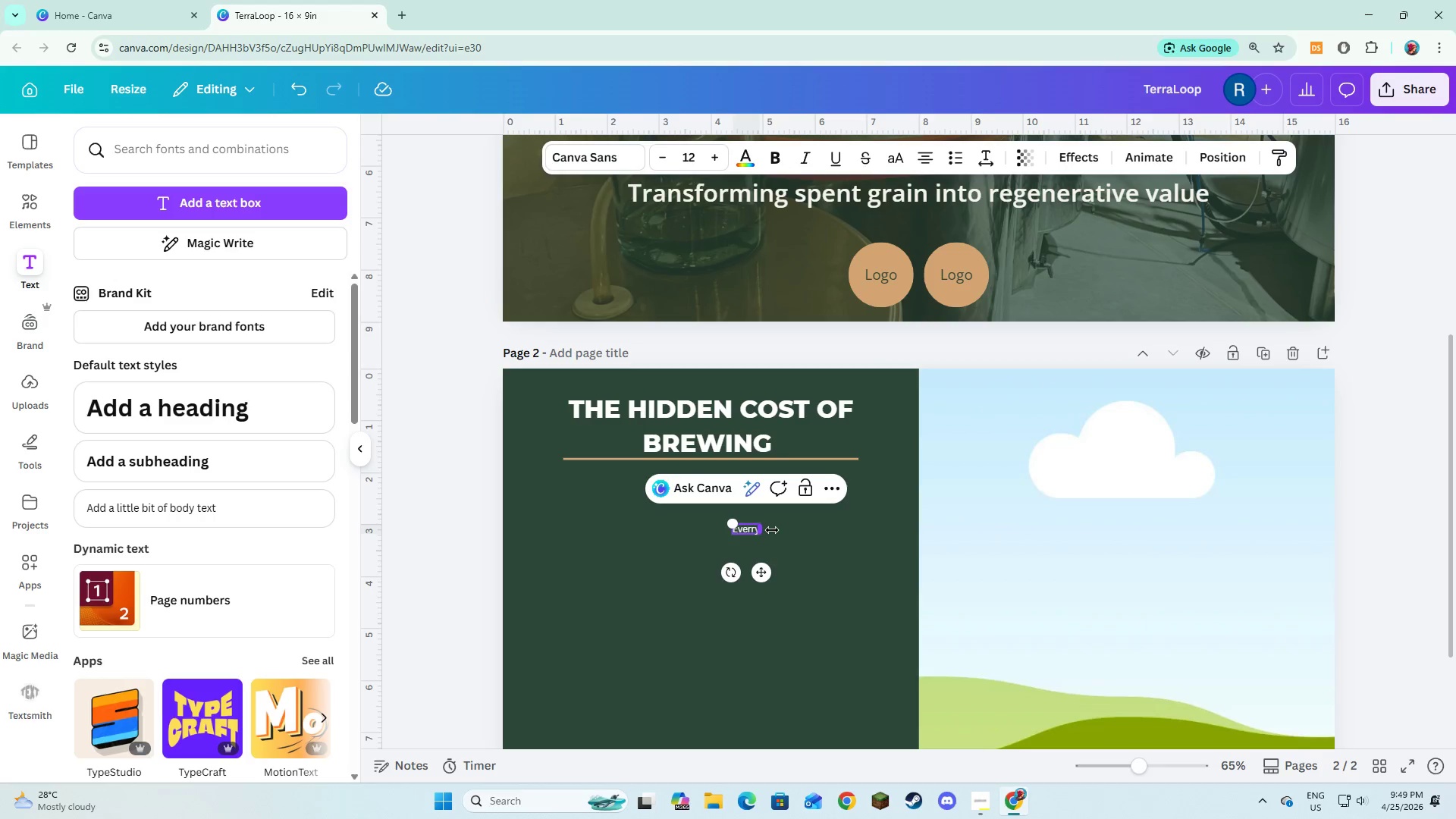 
key(ArrowRight)
 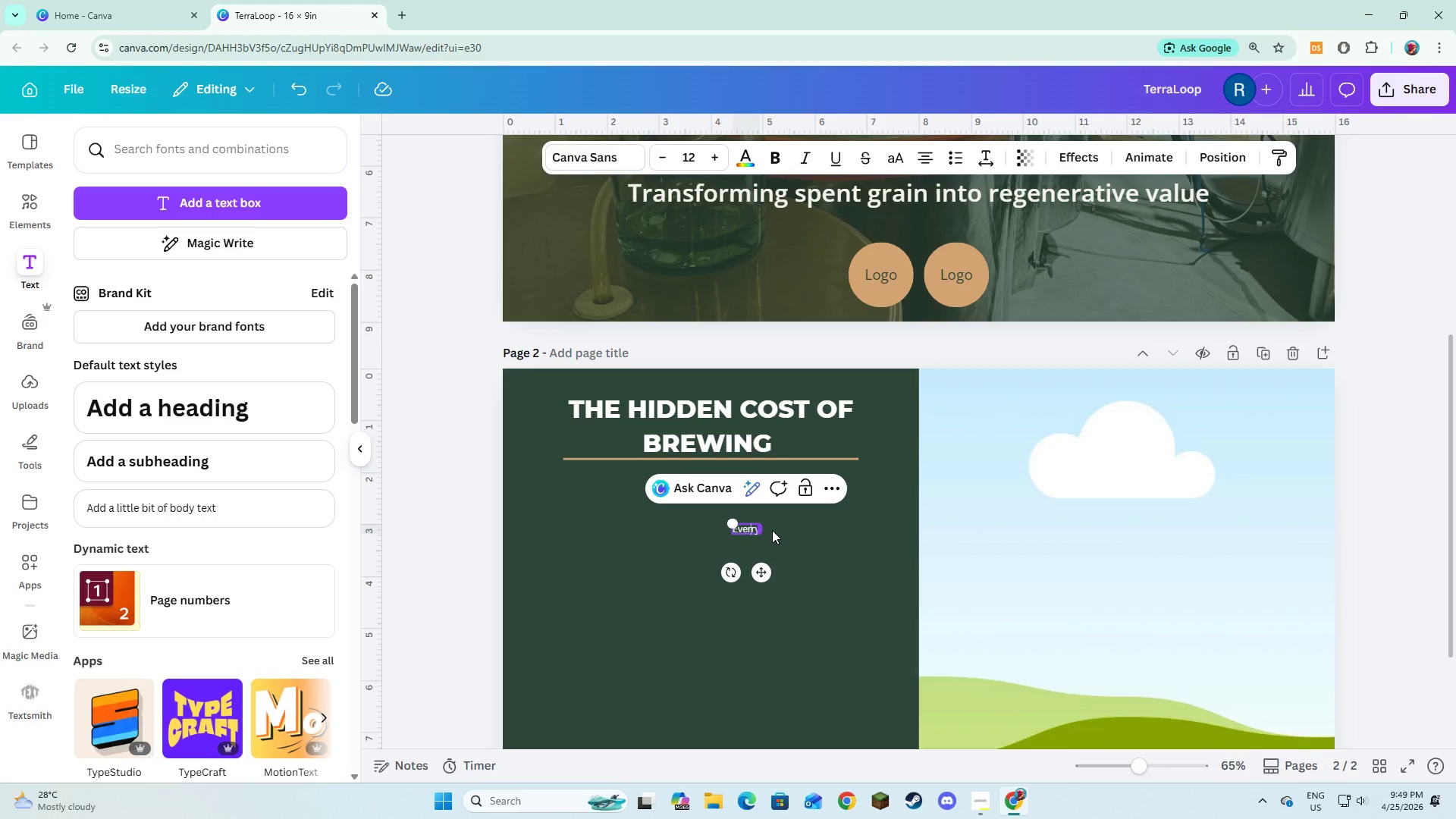 
key(Backspace)
 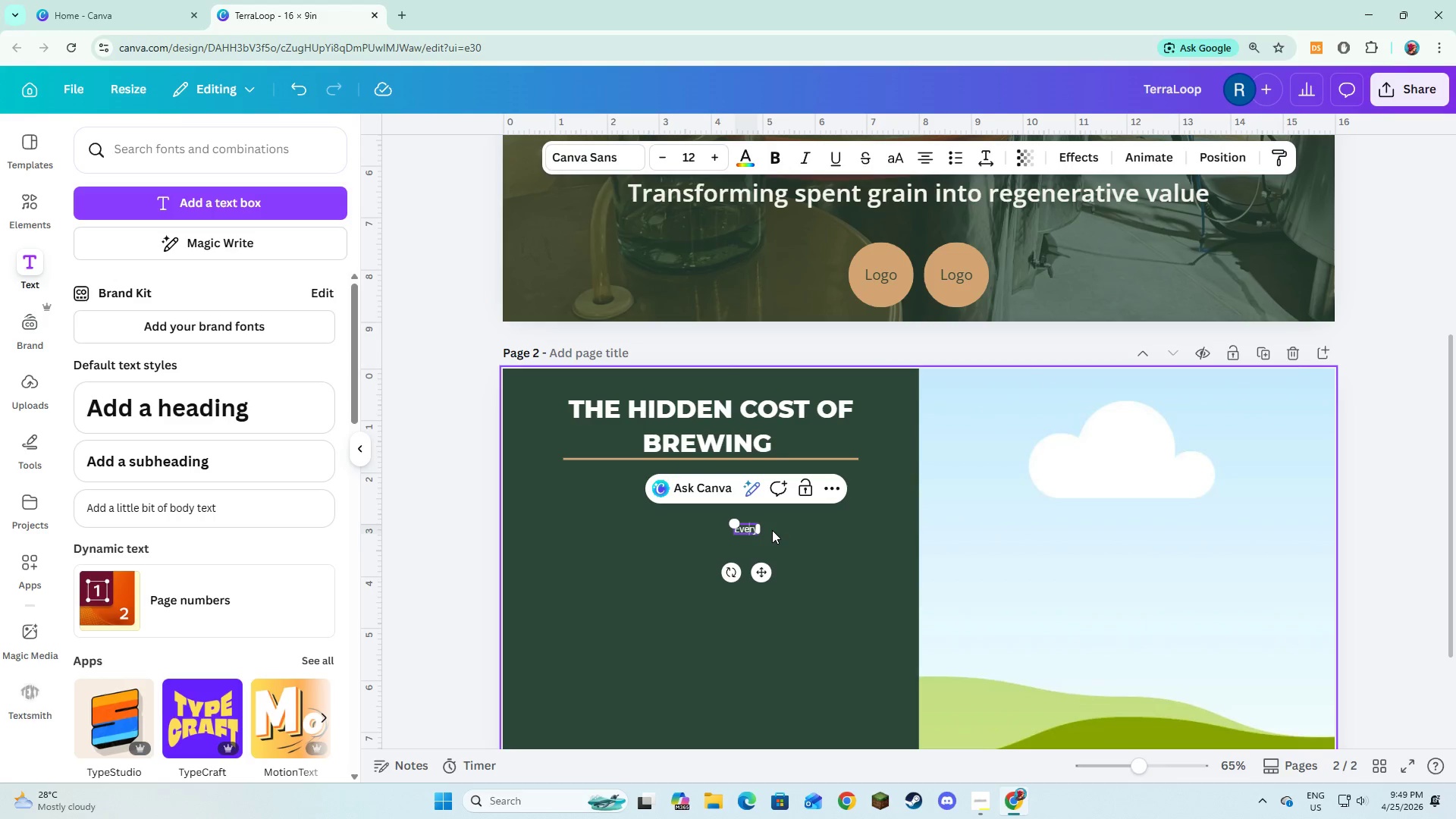 
key(ArrowRight)
 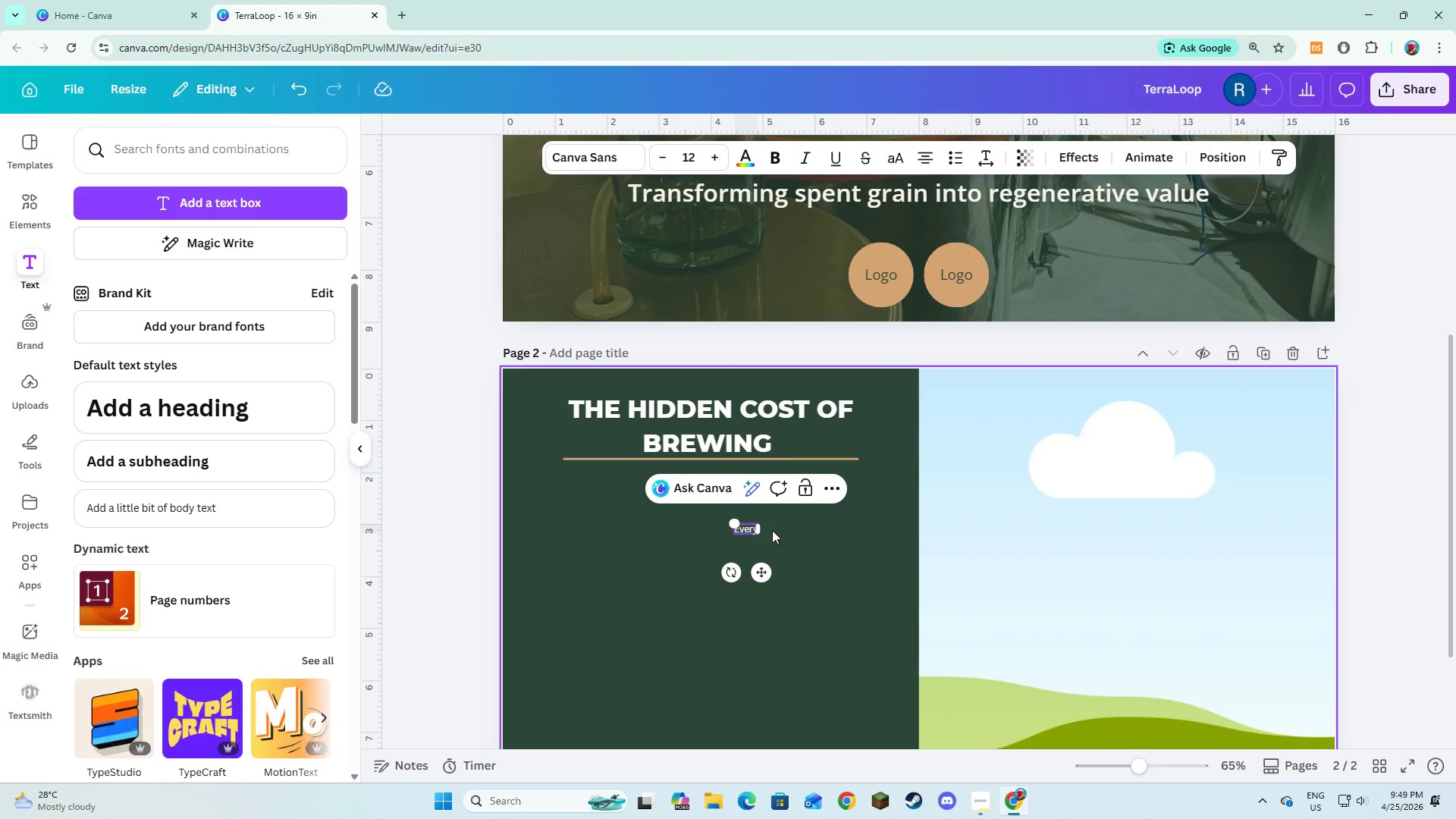 
key(ArrowRight)
 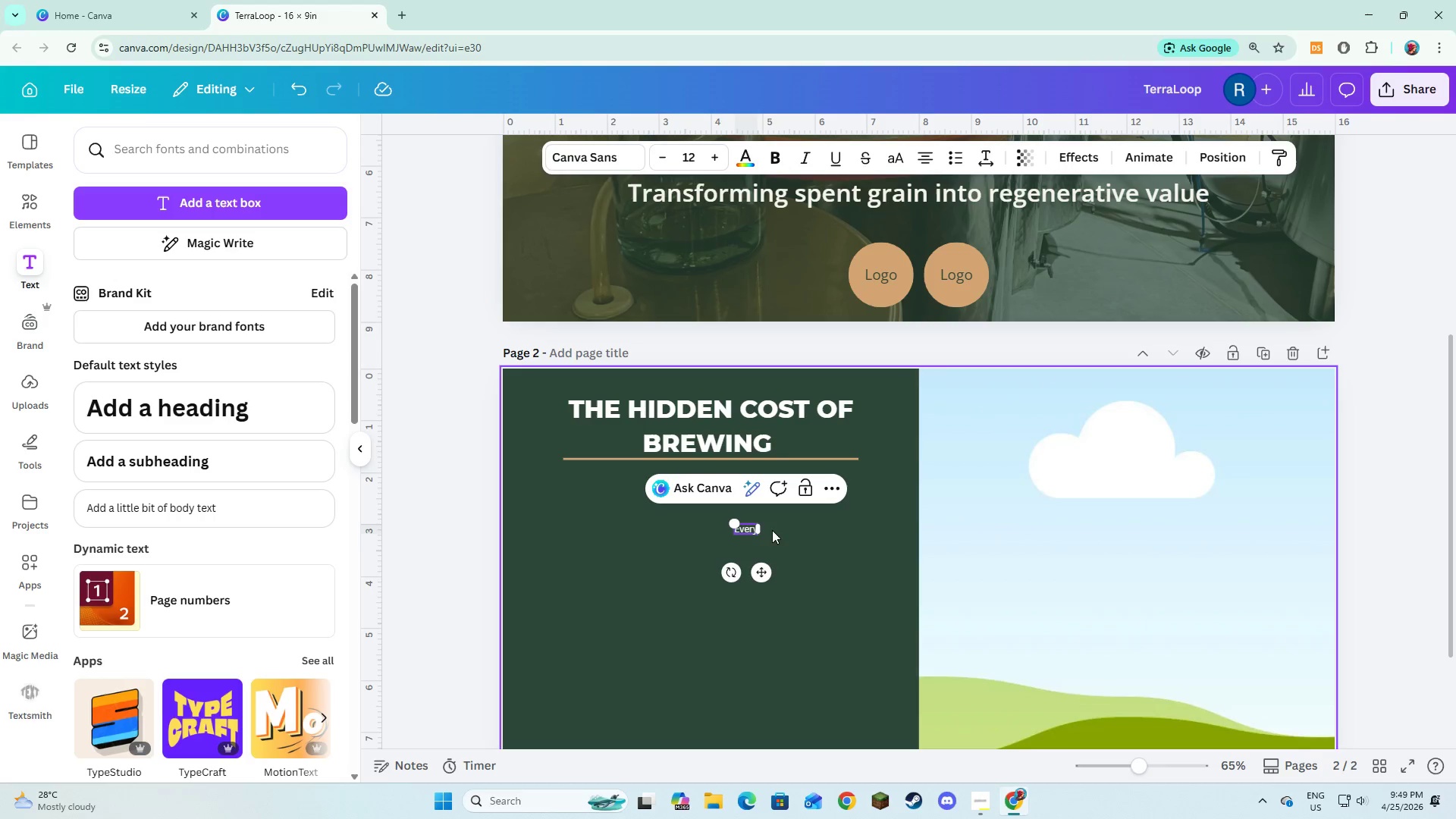 
key(Space)
 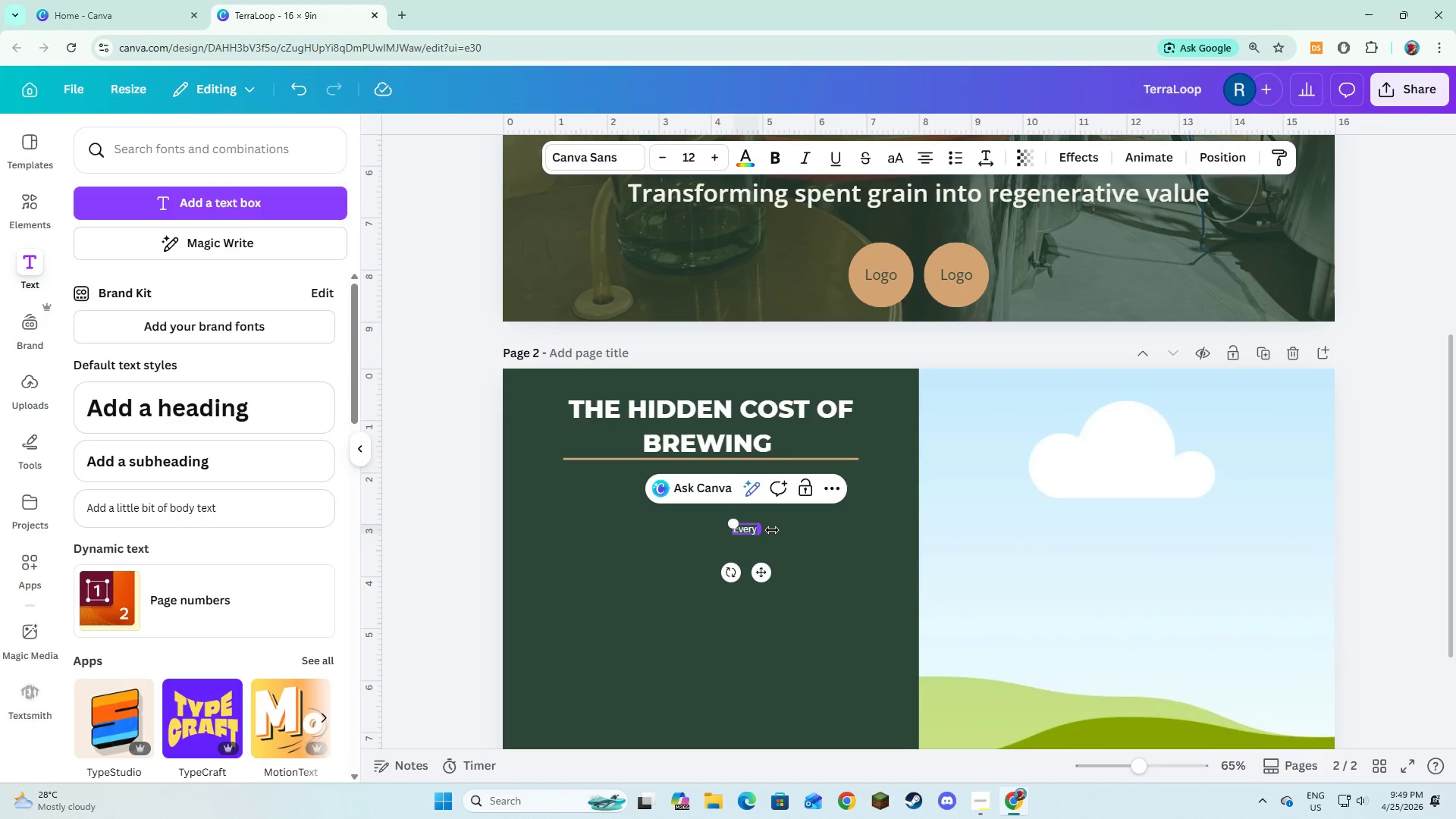 
wait(9.25)
 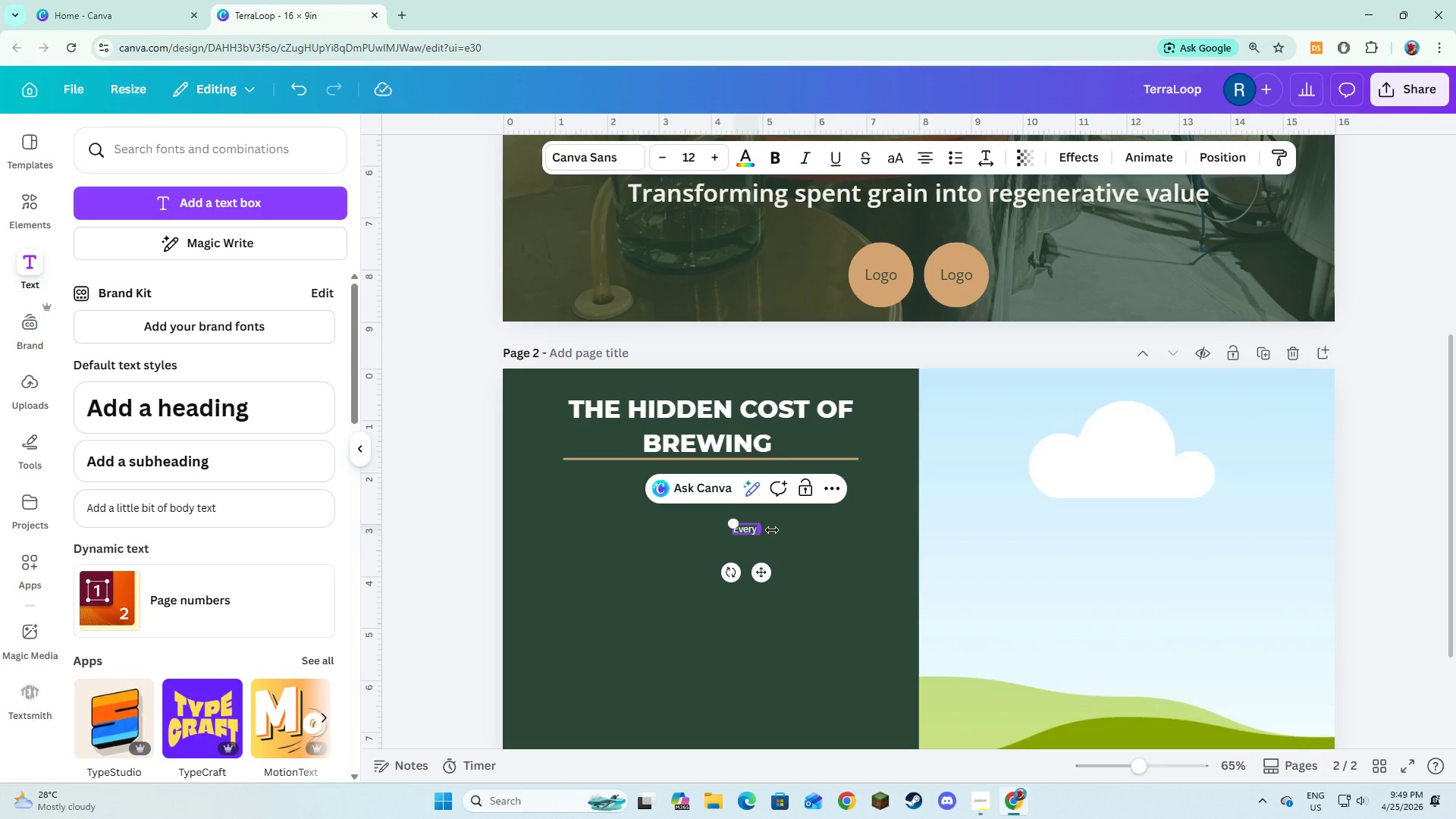 
type(barch)
 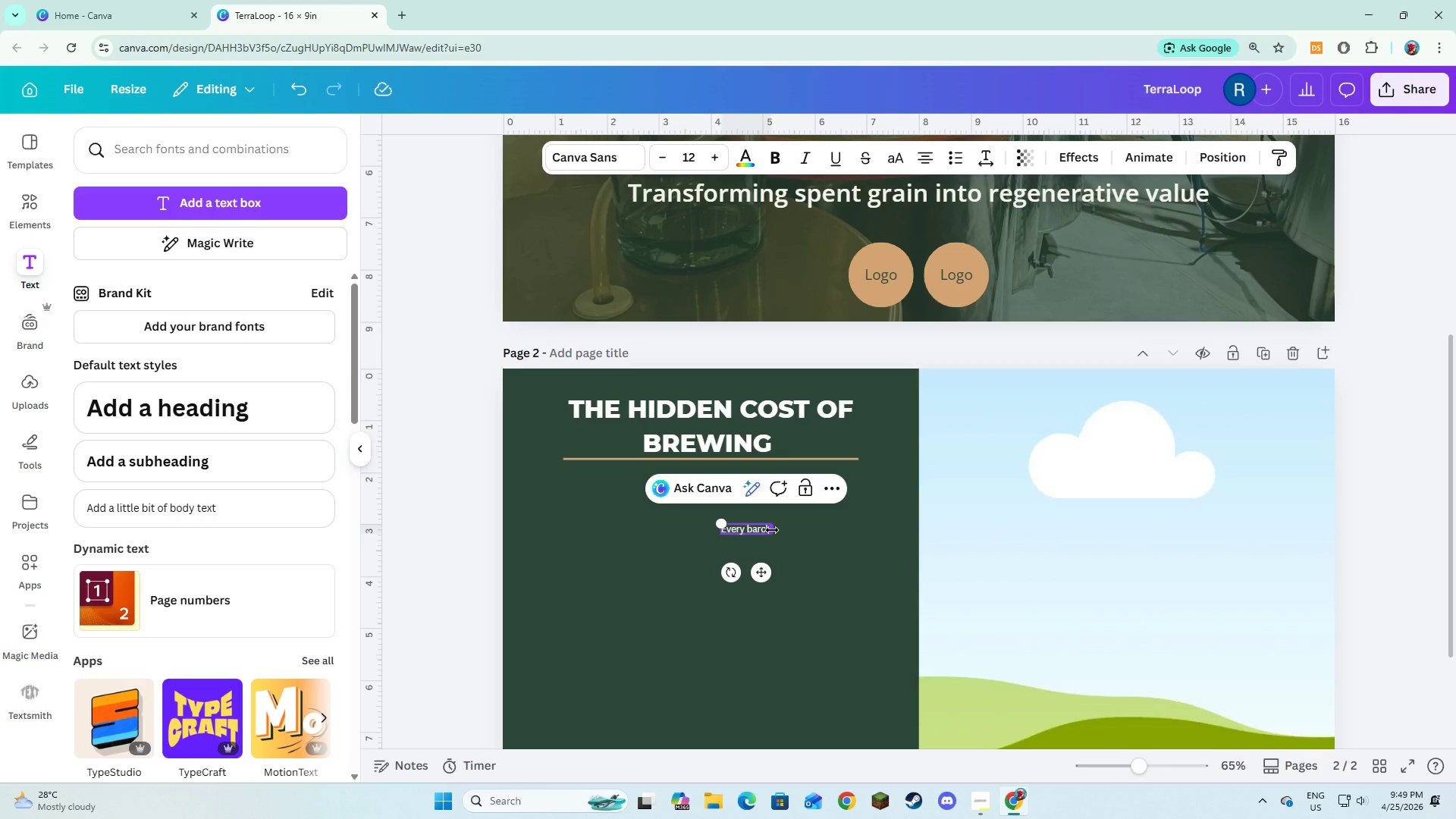 
wait(14.33)
 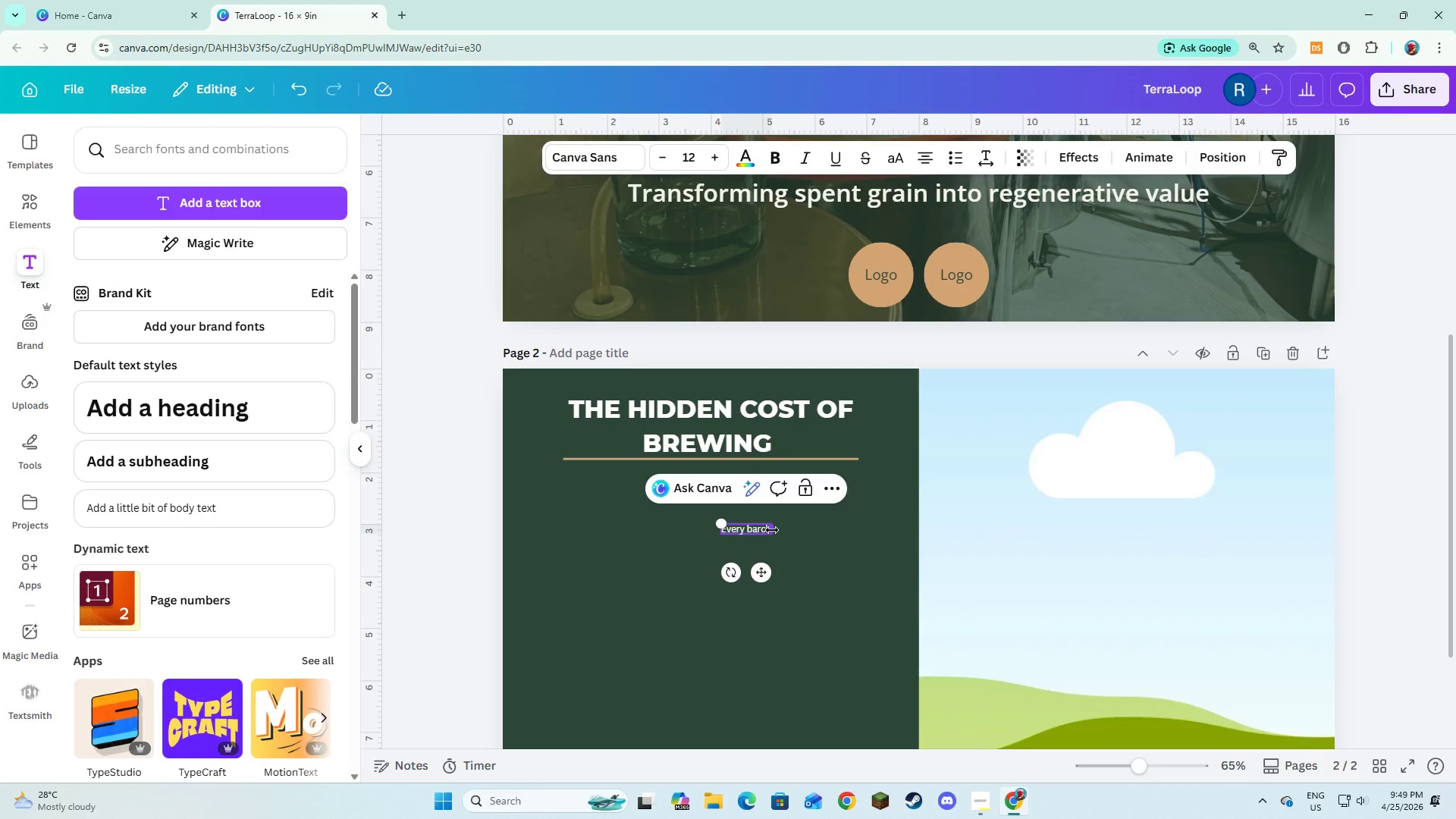 
key(Backspace)
key(Backspace)
key(Backspace)
type(tch of beer produces a sig )
key(Backspace)
type(nificant voulu)
key(Backspace)
key(Backspace)
key(Backspace)
key(Backspace)
type(olume of organic byproduct that is often overlooked.)
 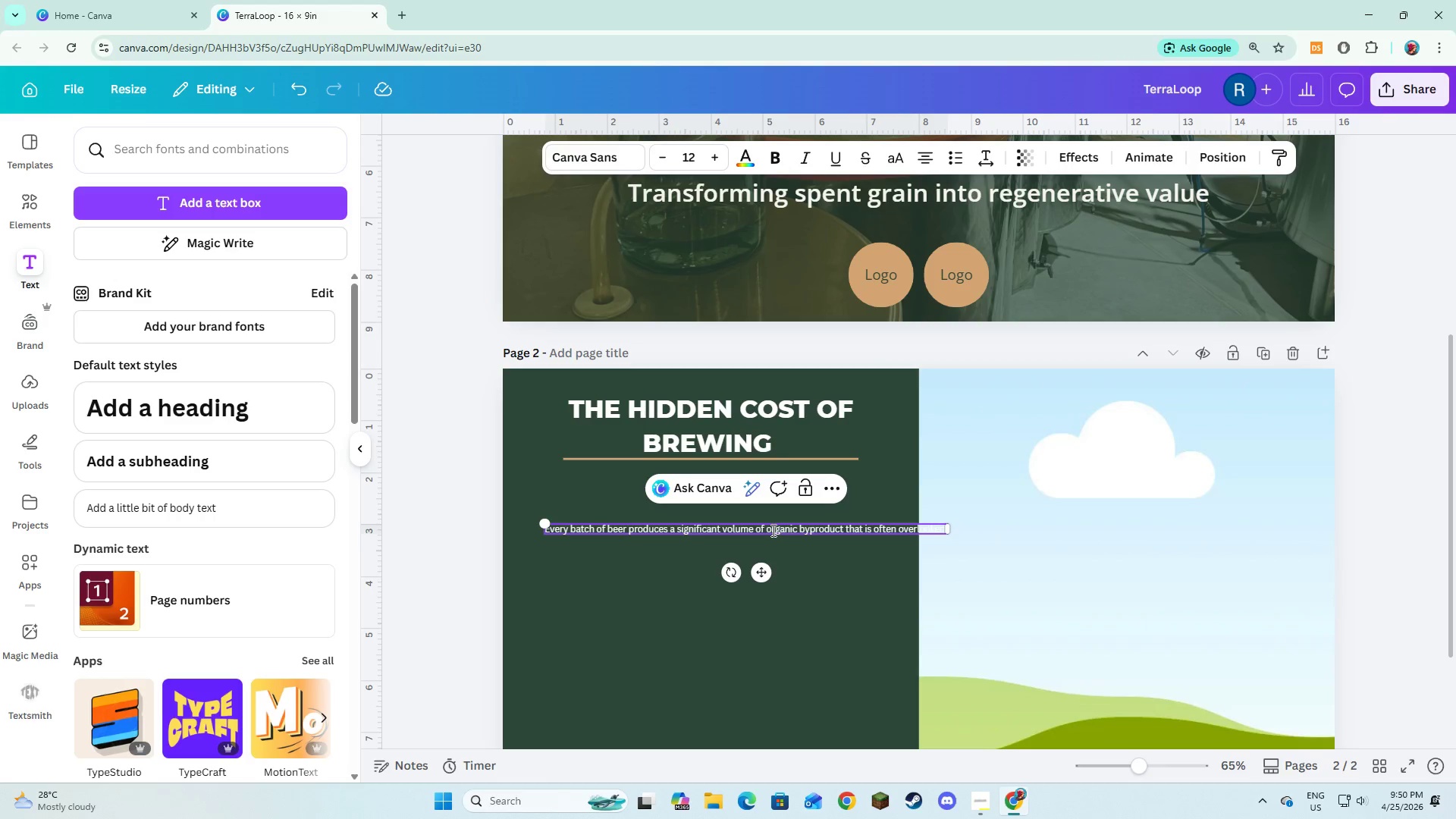 
key(Control+A)
 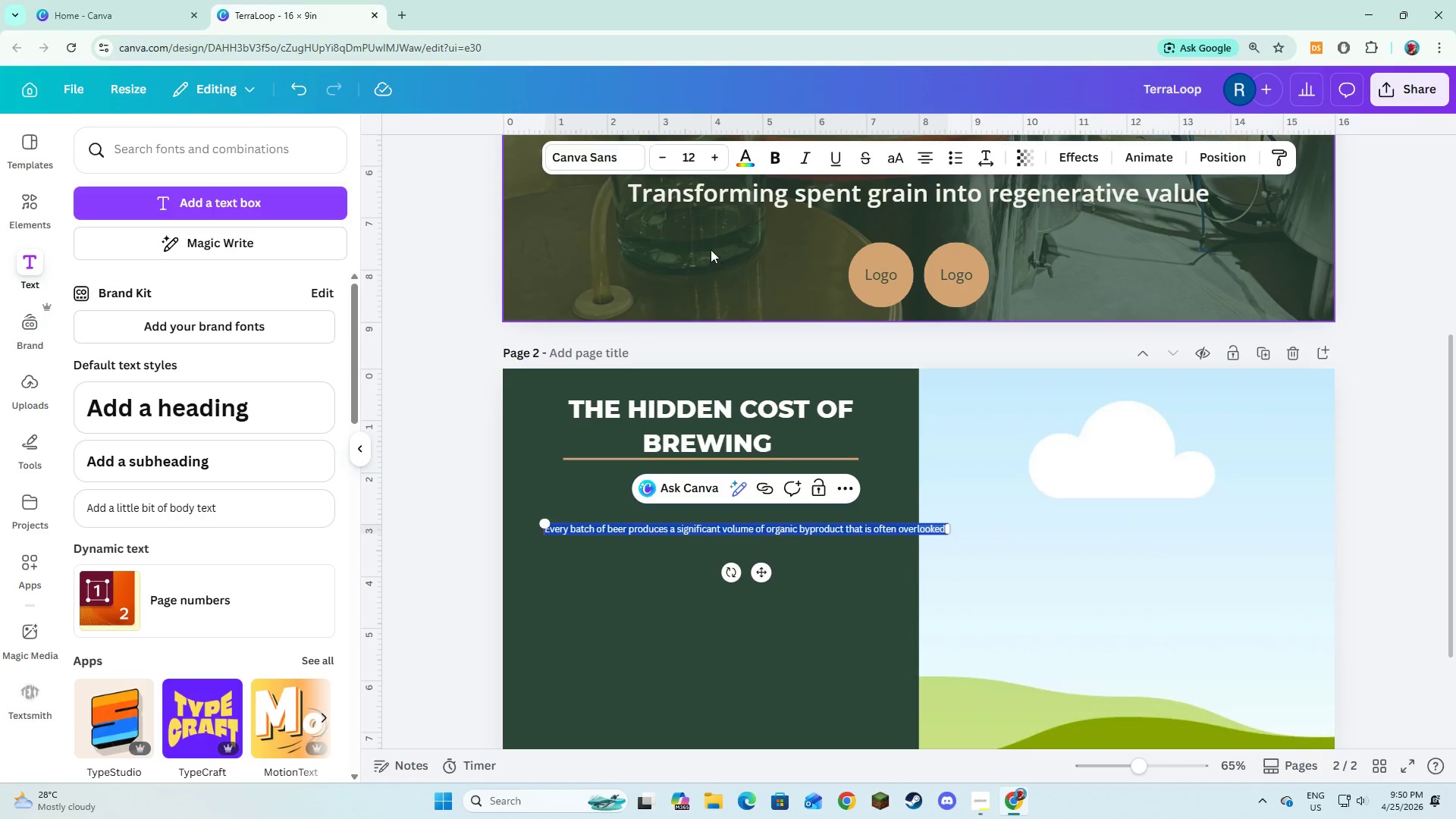 
left_click([617, 170])
 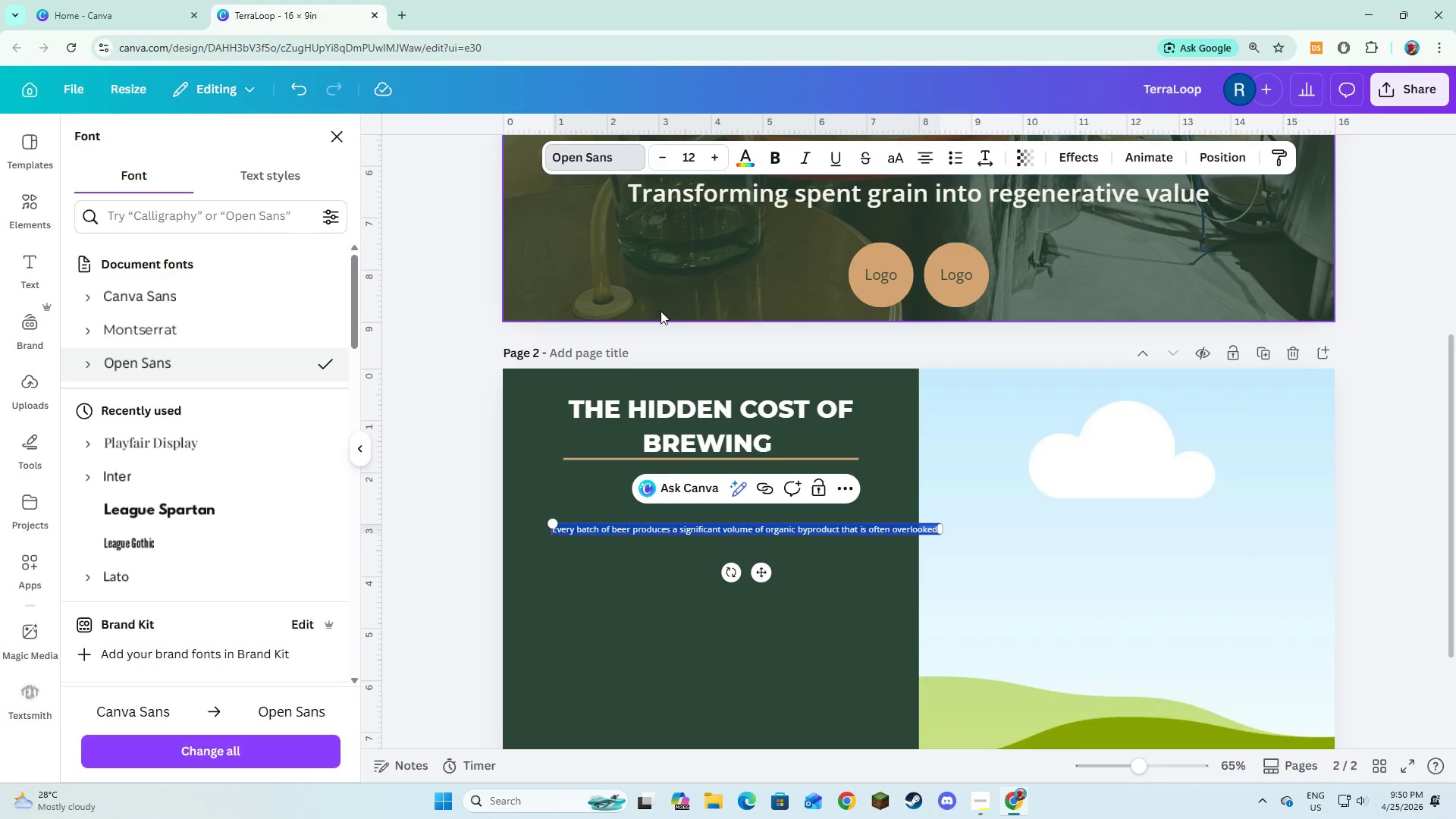 
left_click([80, 362])
 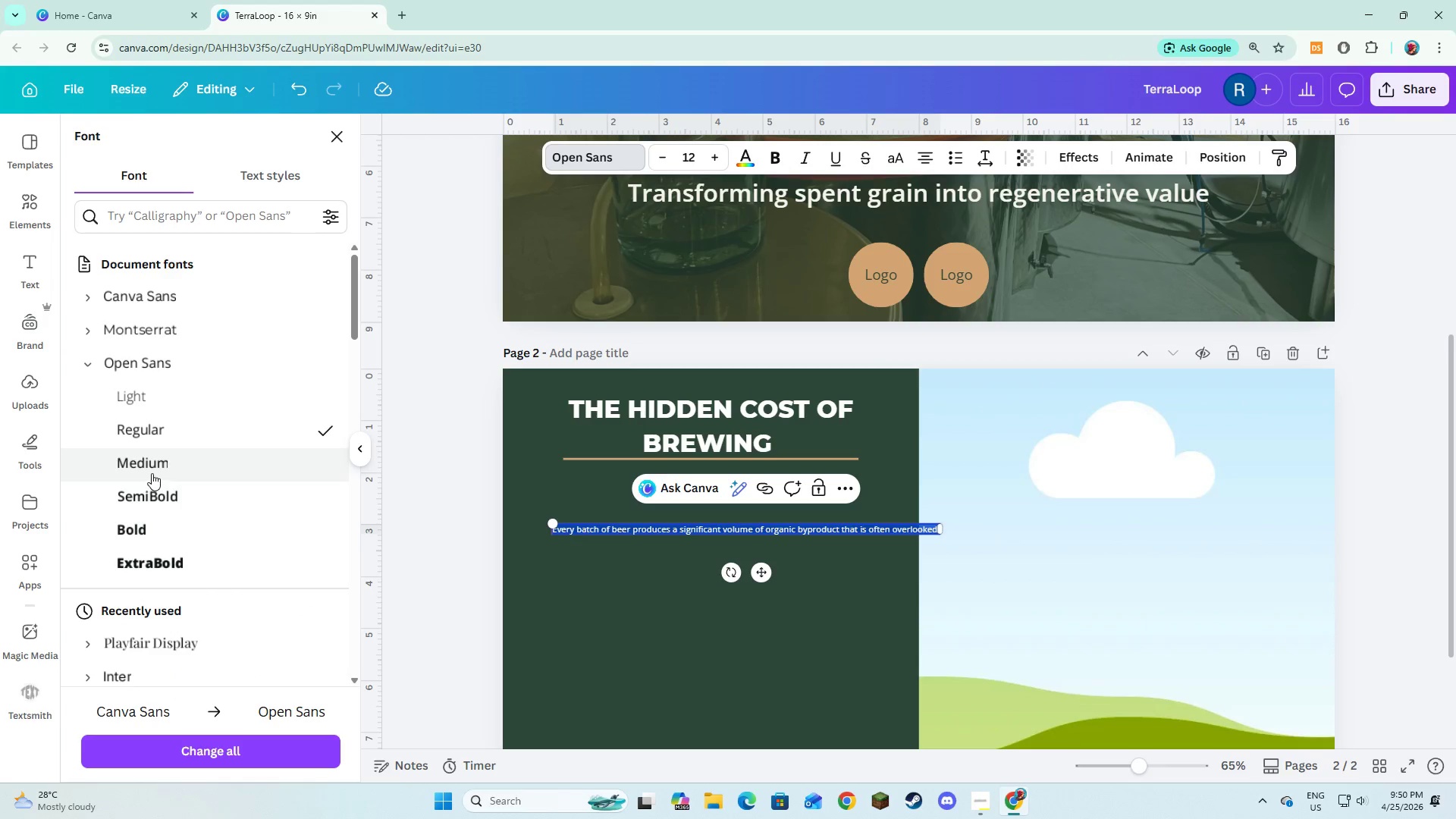 
left_click([155, 486])
 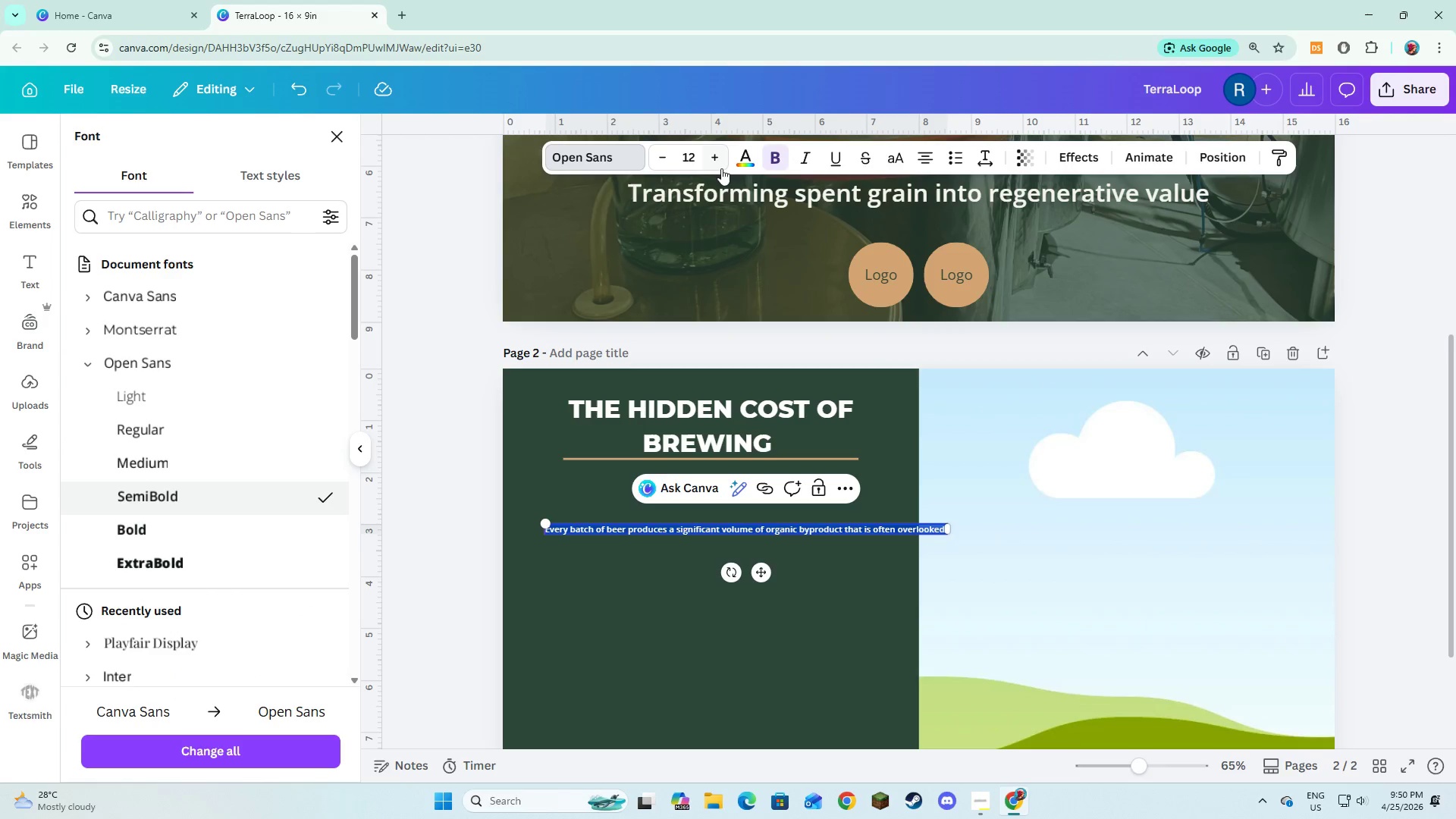 
double_click([719, 166])
 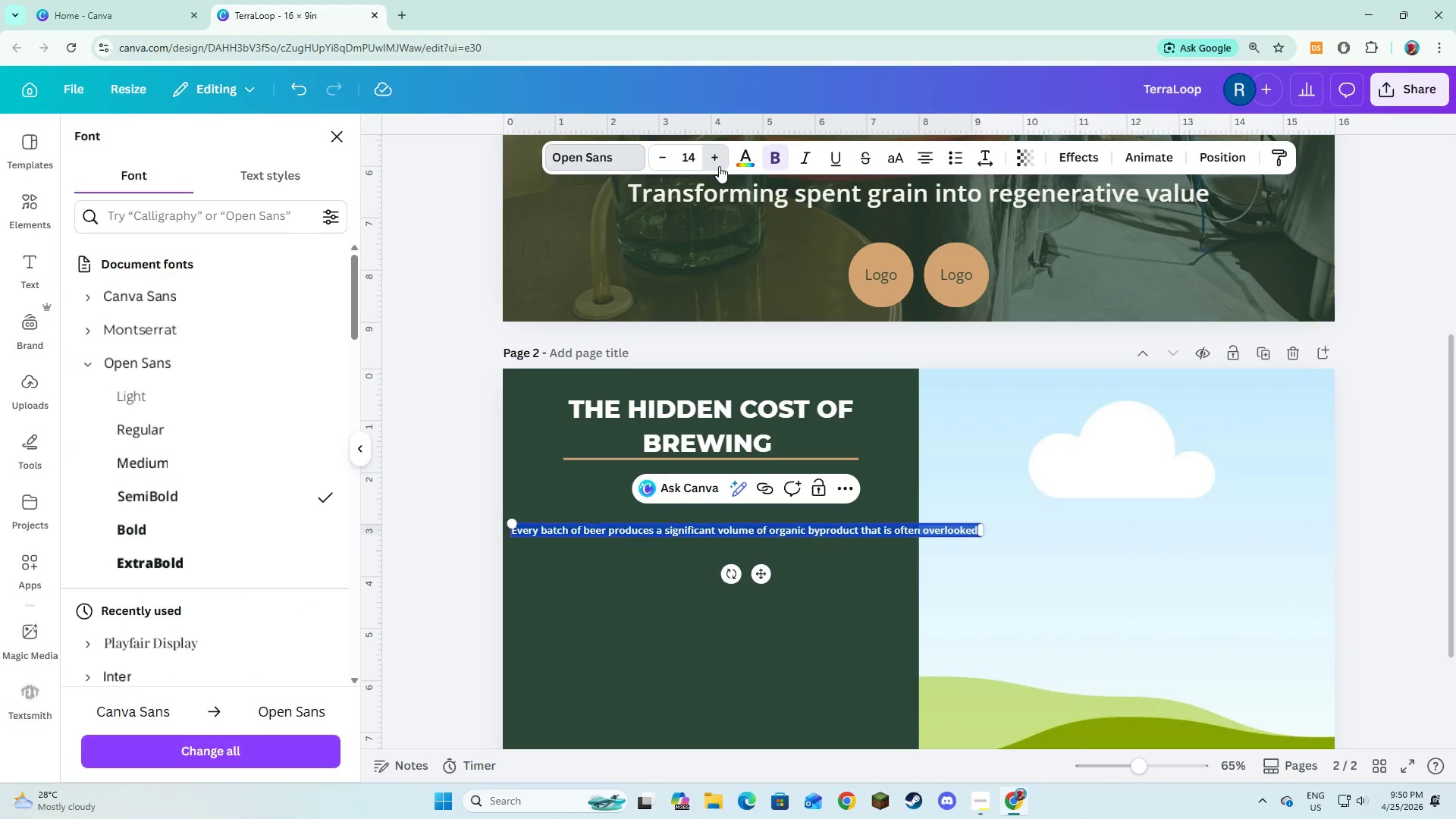 
triple_click([719, 166])
 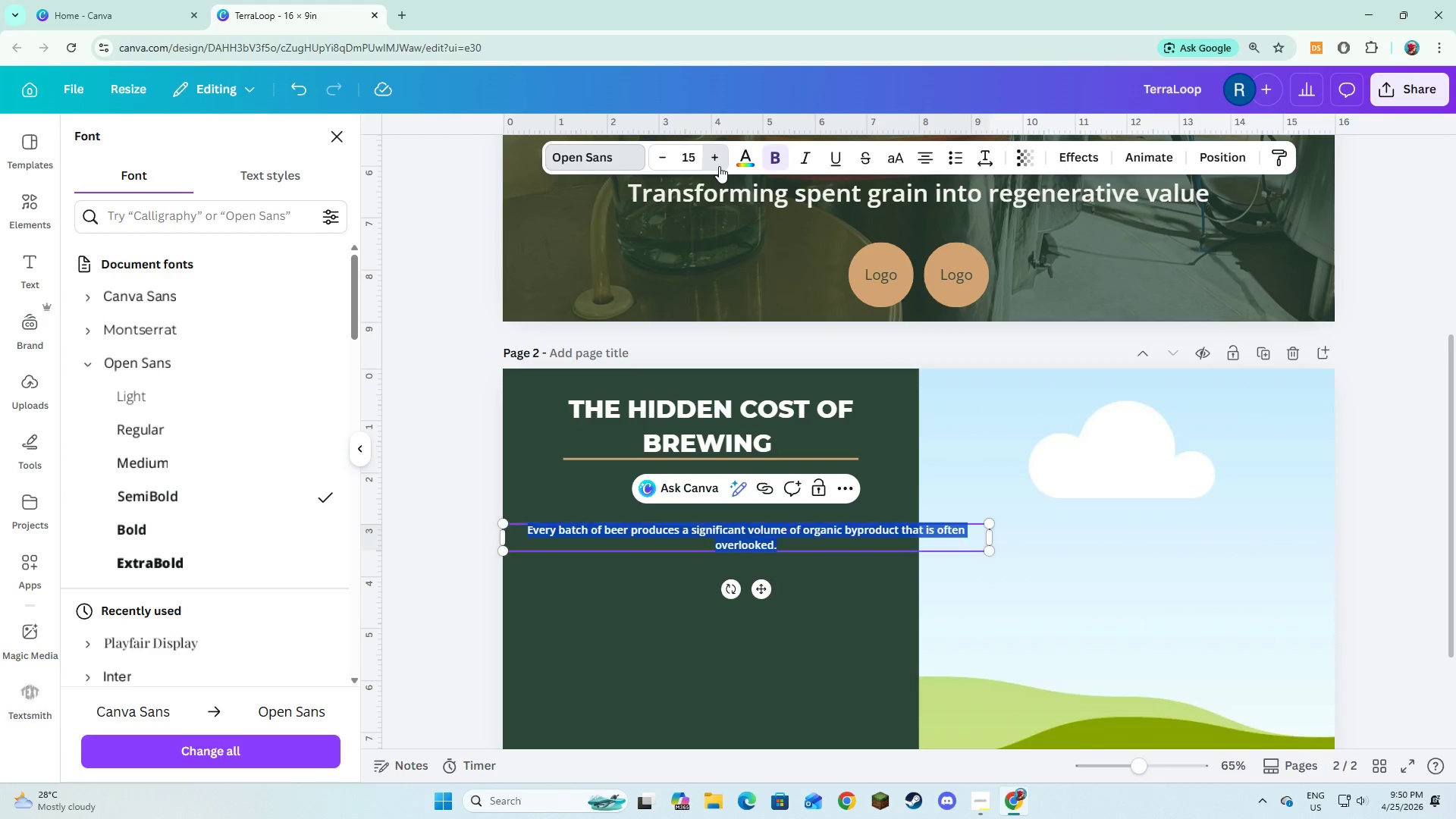 
triple_click([719, 166])
 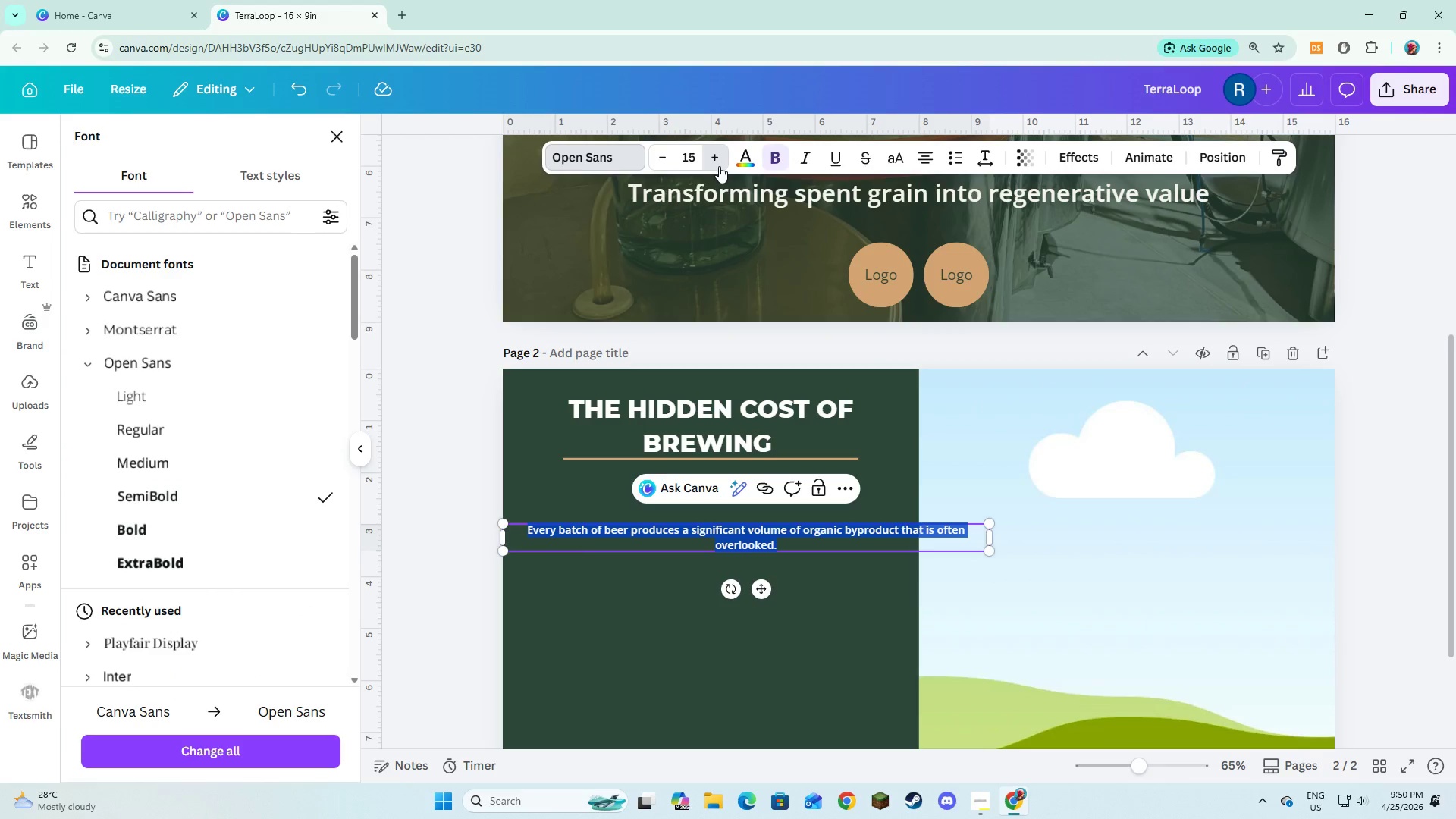 
triple_click([719, 166])
 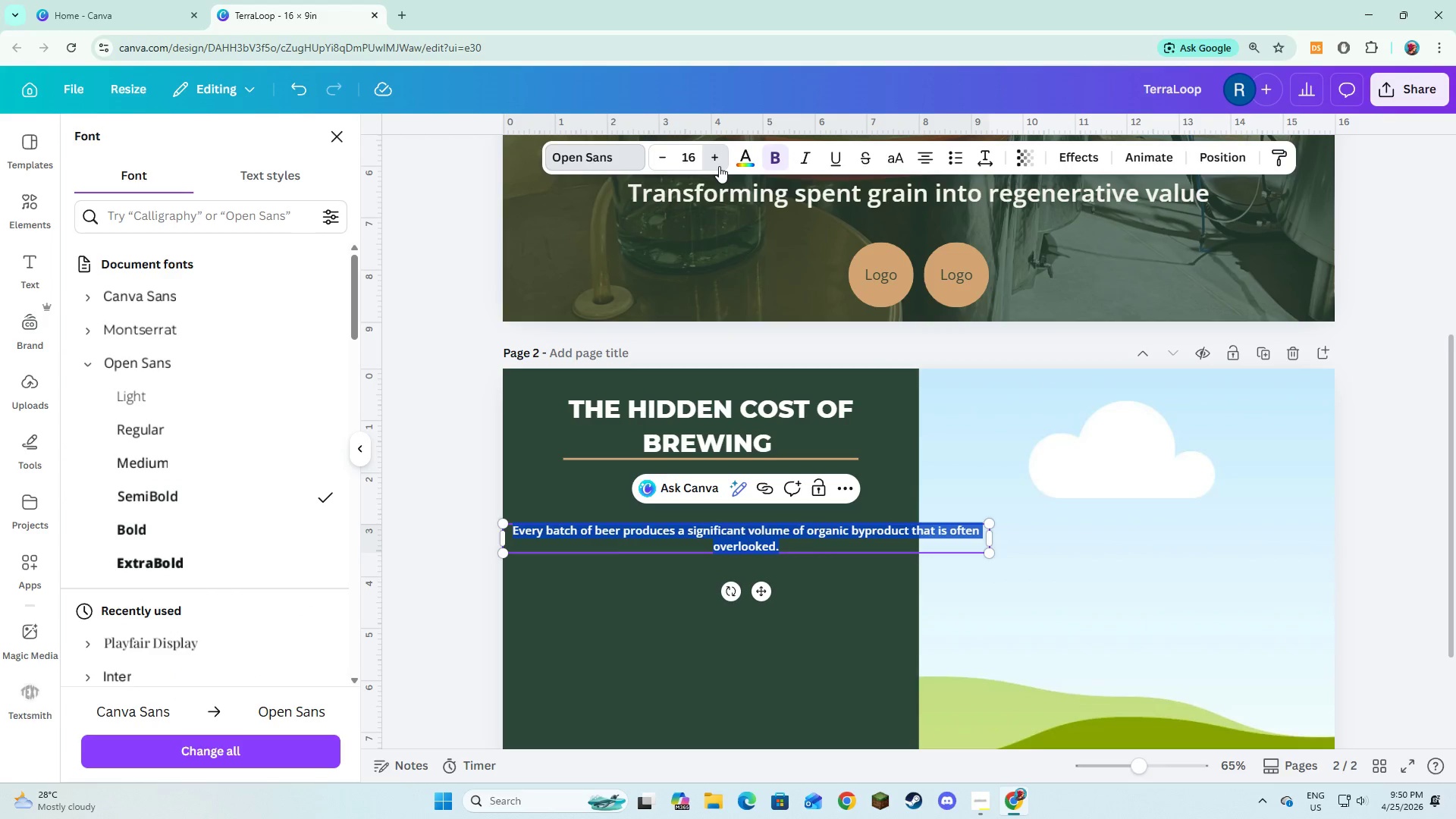 
triple_click([719, 166])
 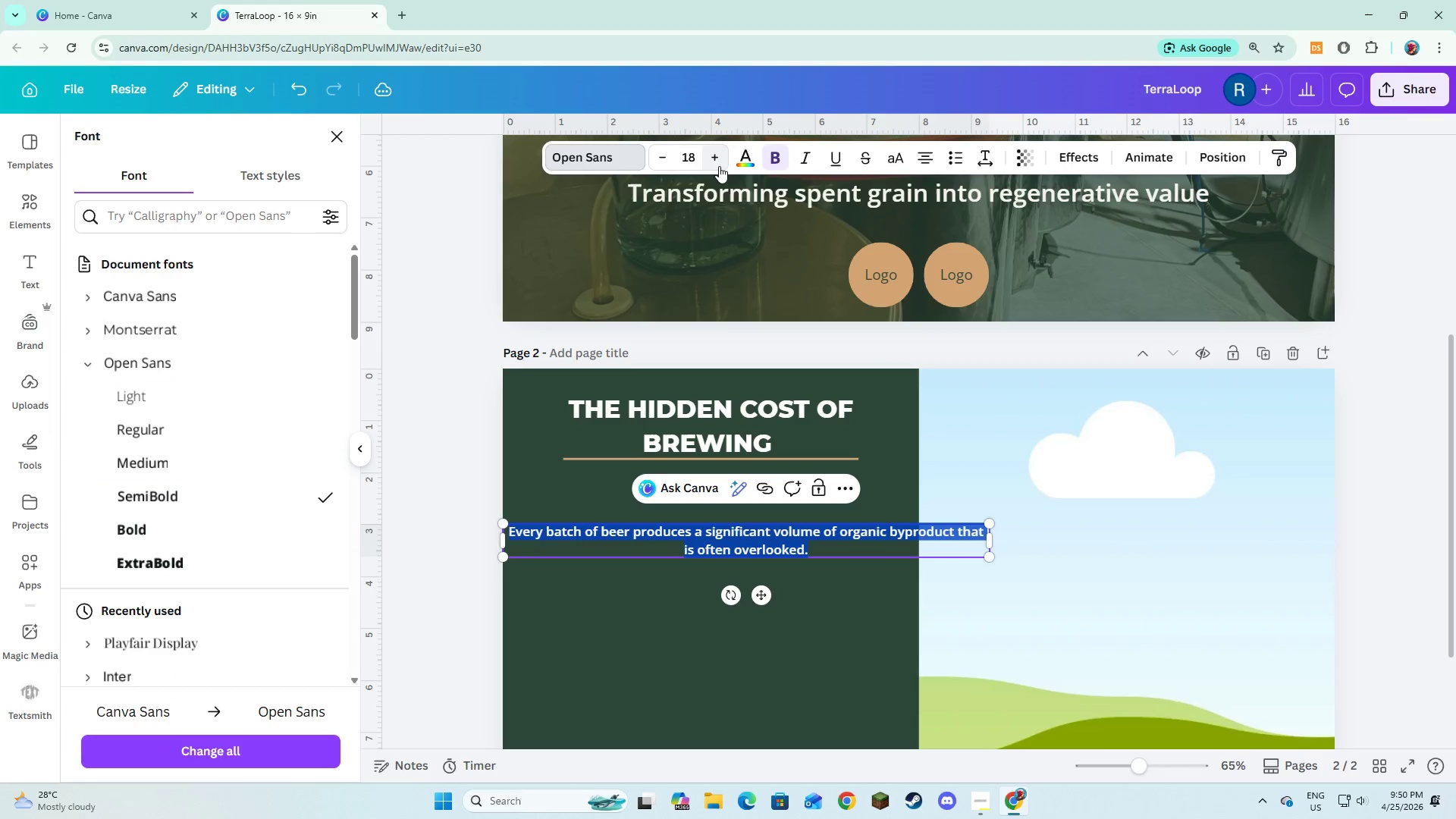 
triple_click([719, 166])
 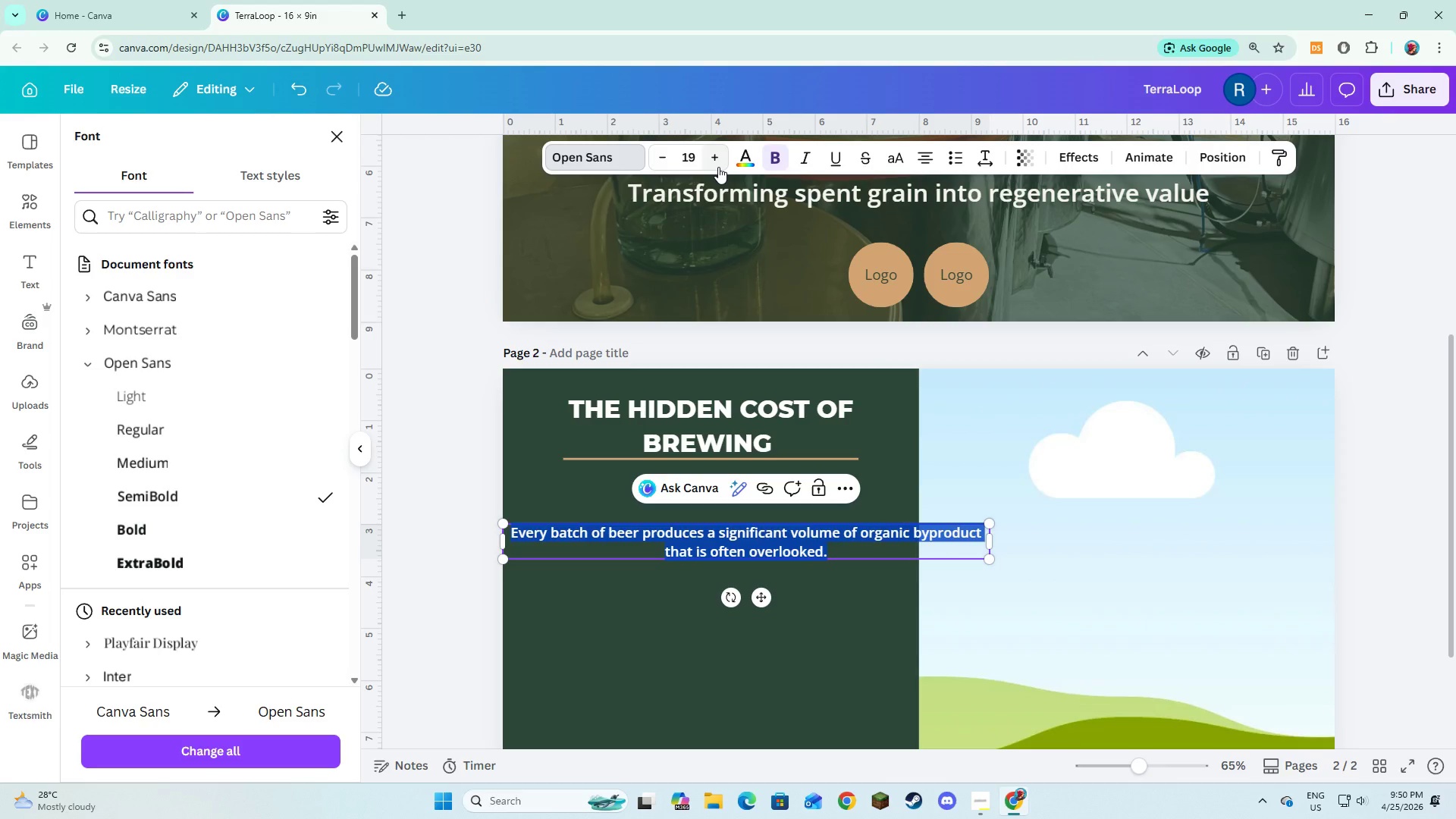 
wait(5.03)
 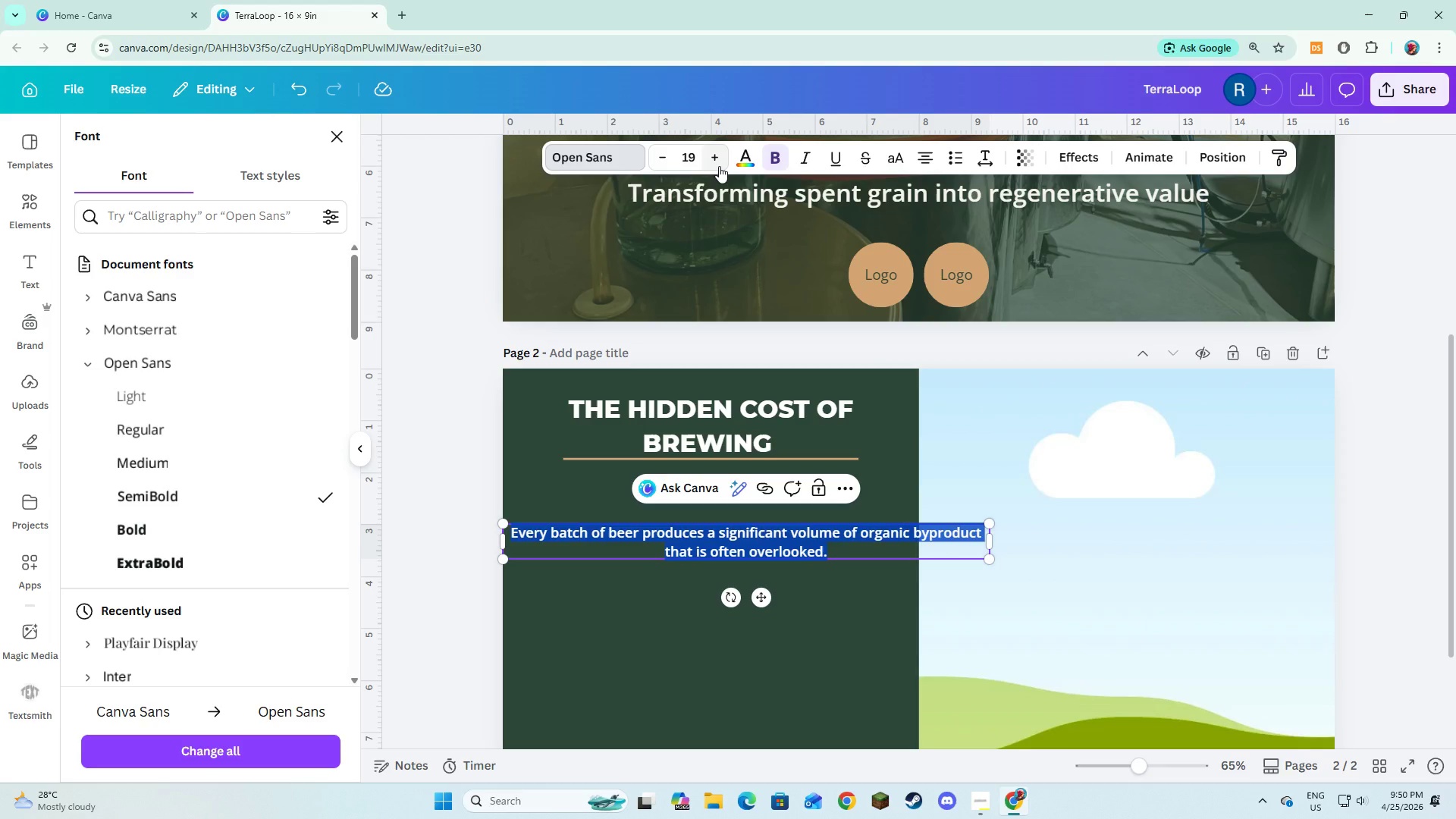 
double_click([718, 167])
 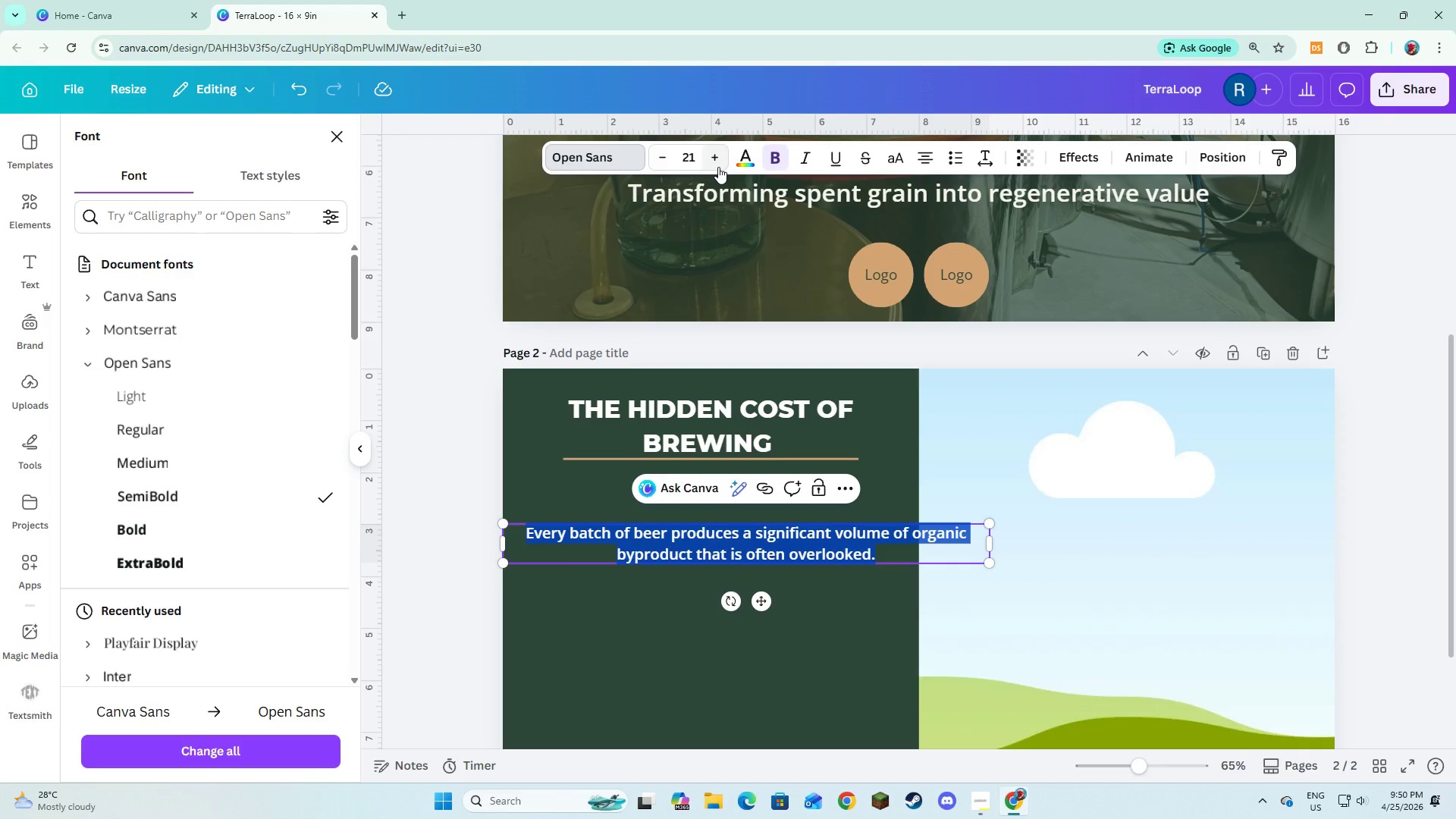 
wait(6.59)
 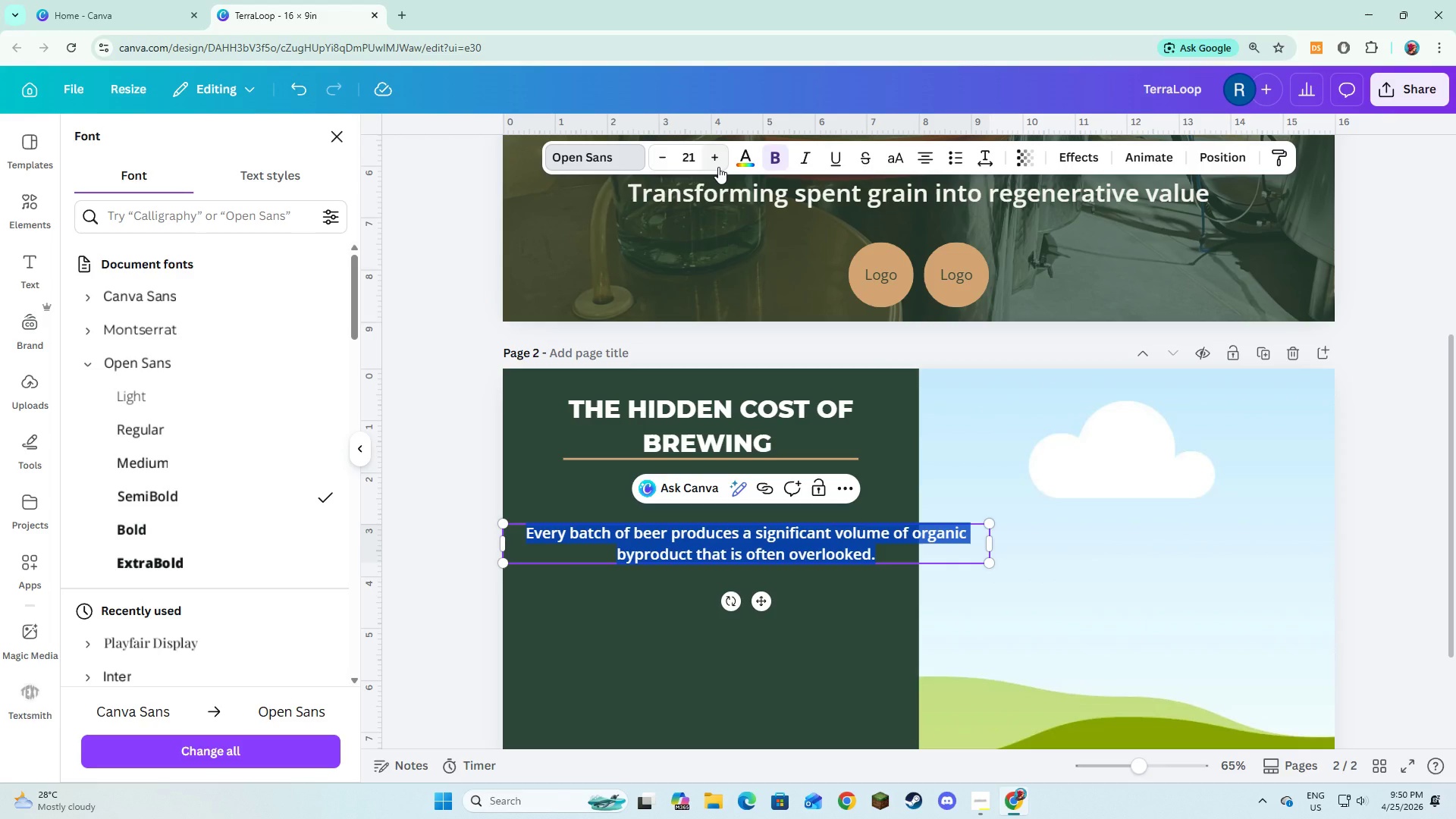 
left_click([919, 407])
 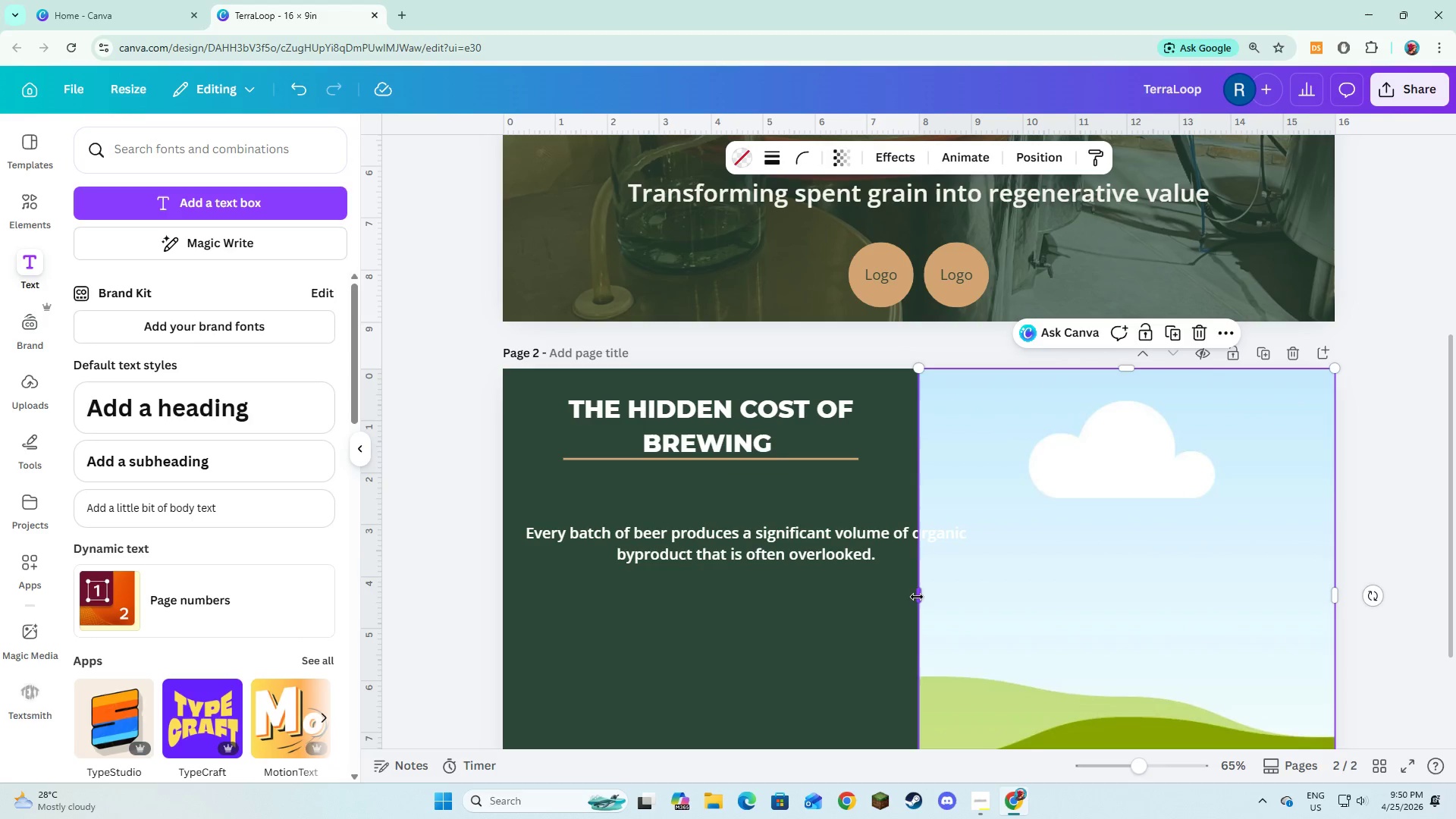 
left_click_drag(start_coordinate=[917, 597], to_coordinate=[986, 620])
 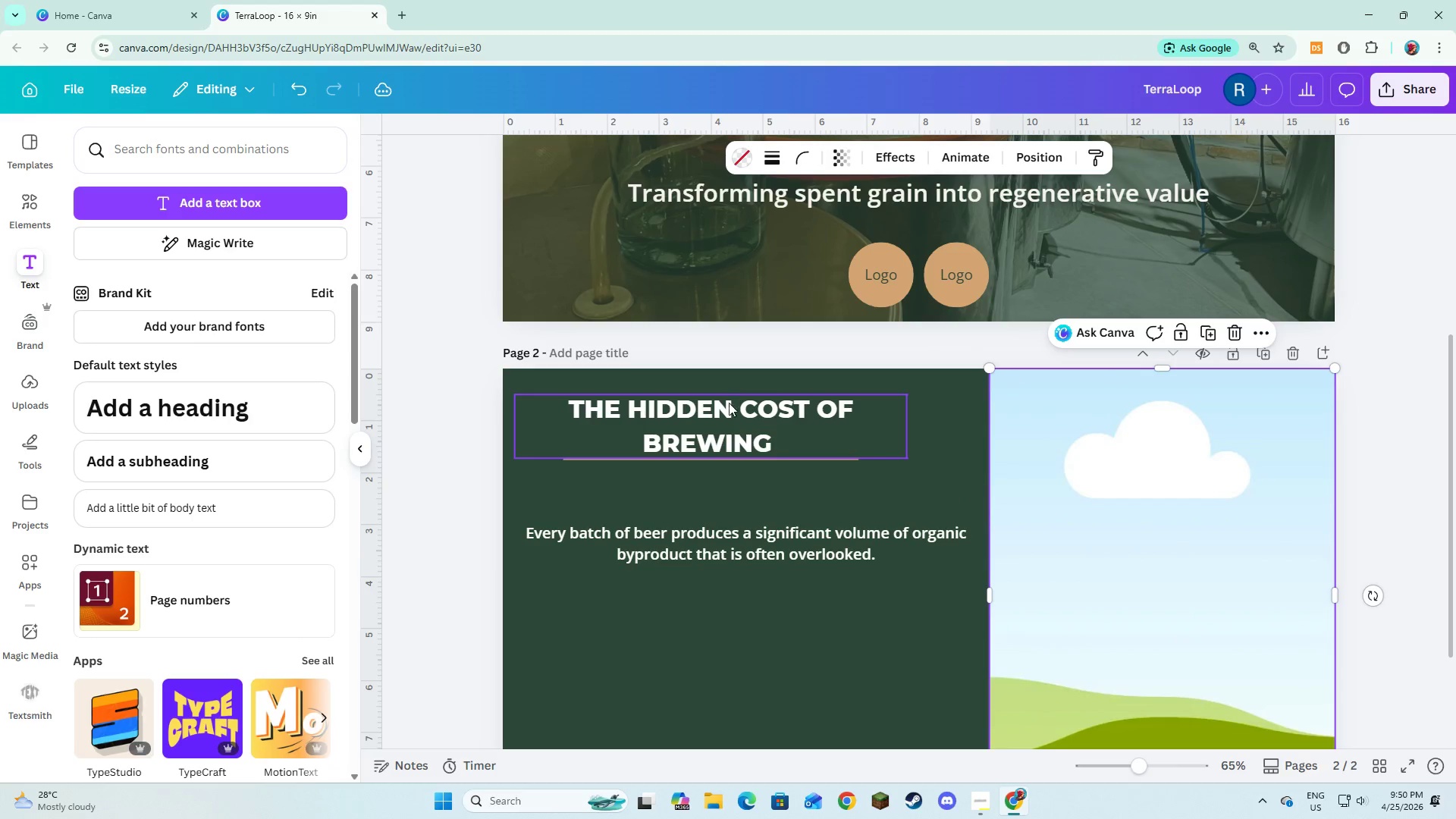 
left_click([729, 406])
 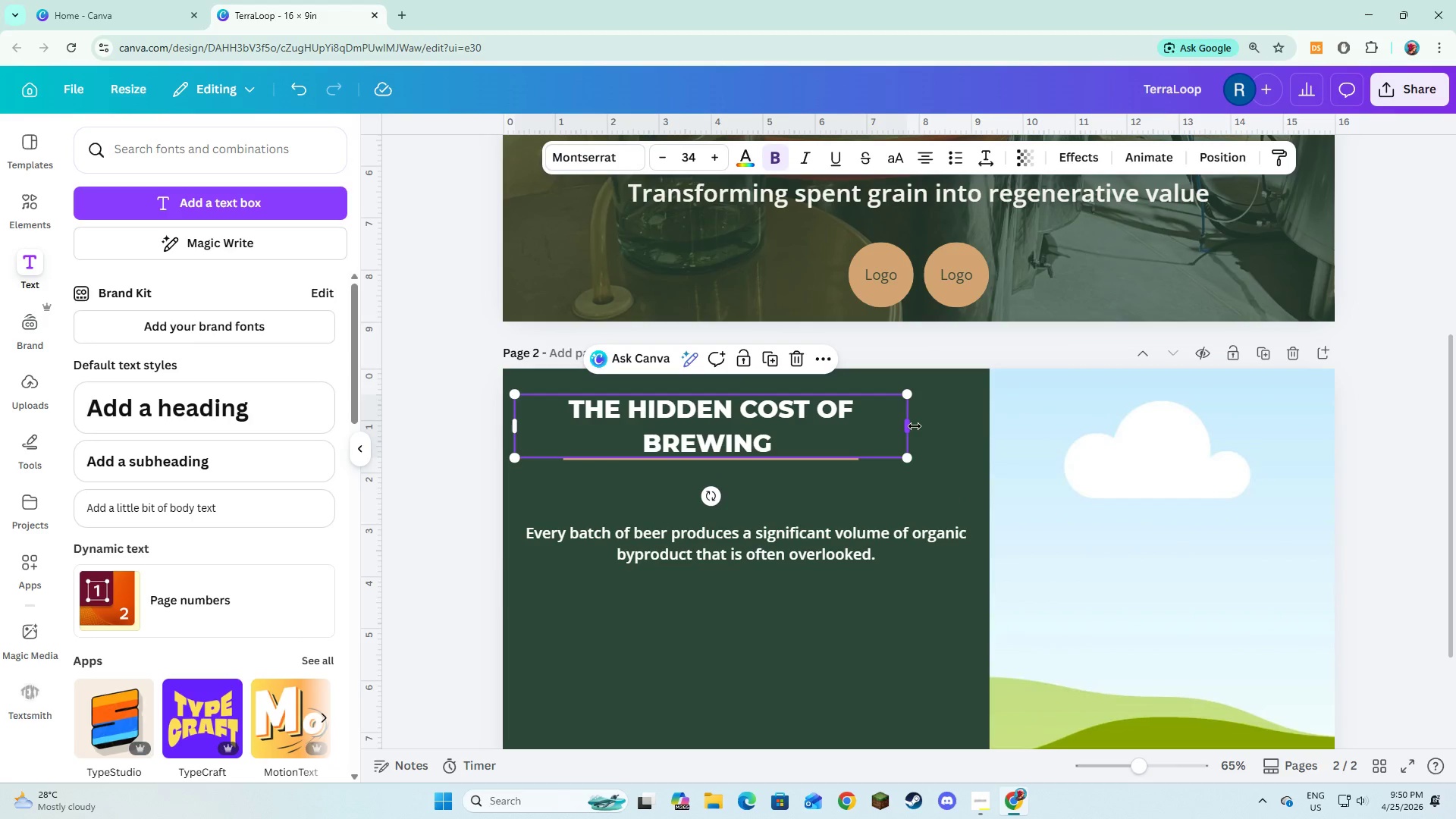 
left_click_drag(start_coordinate=[915, 426], to_coordinate=[964, 443])
 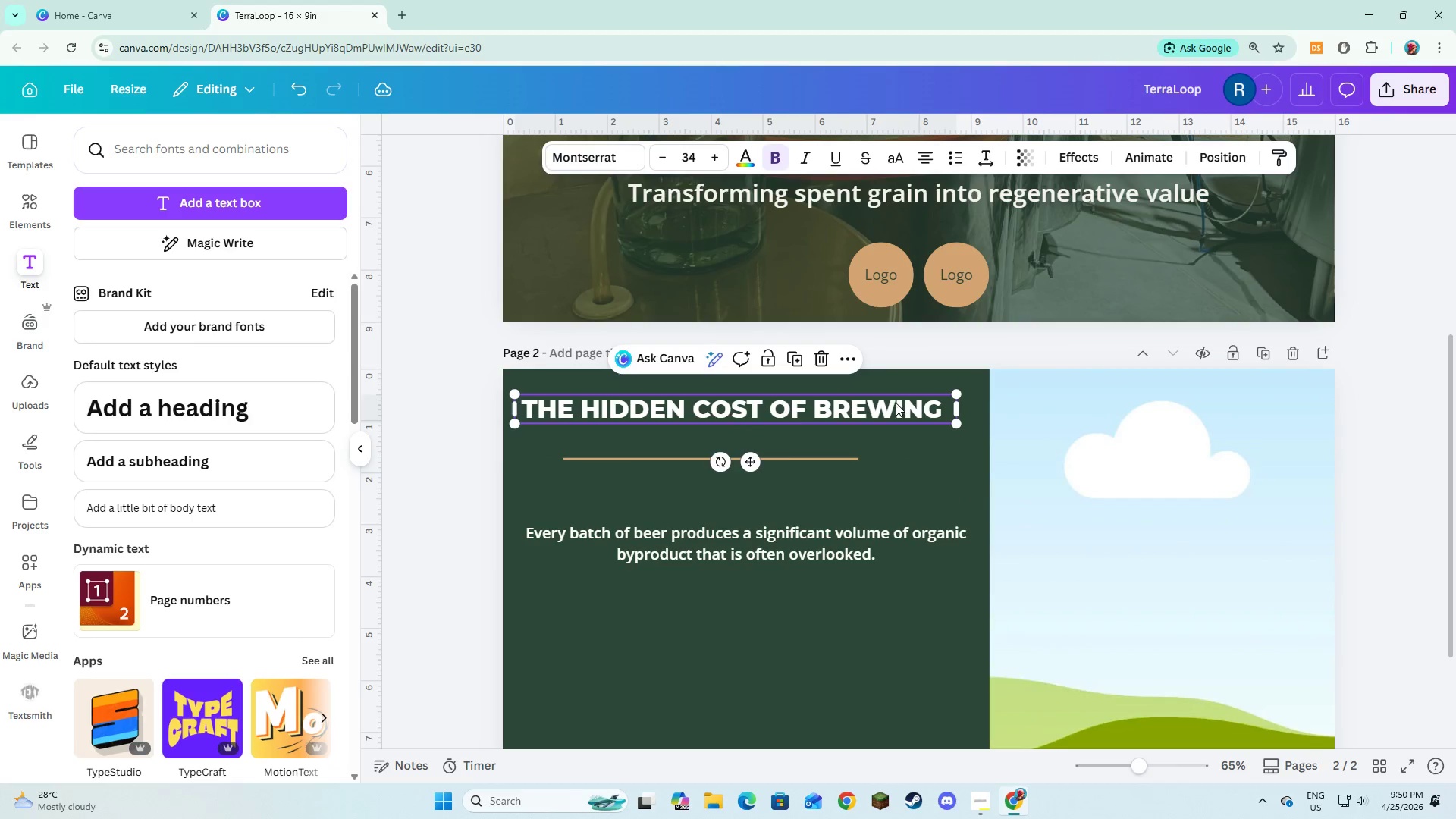 
left_click_drag(start_coordinate=[896, 403], to_coordinate=[905, 406])
 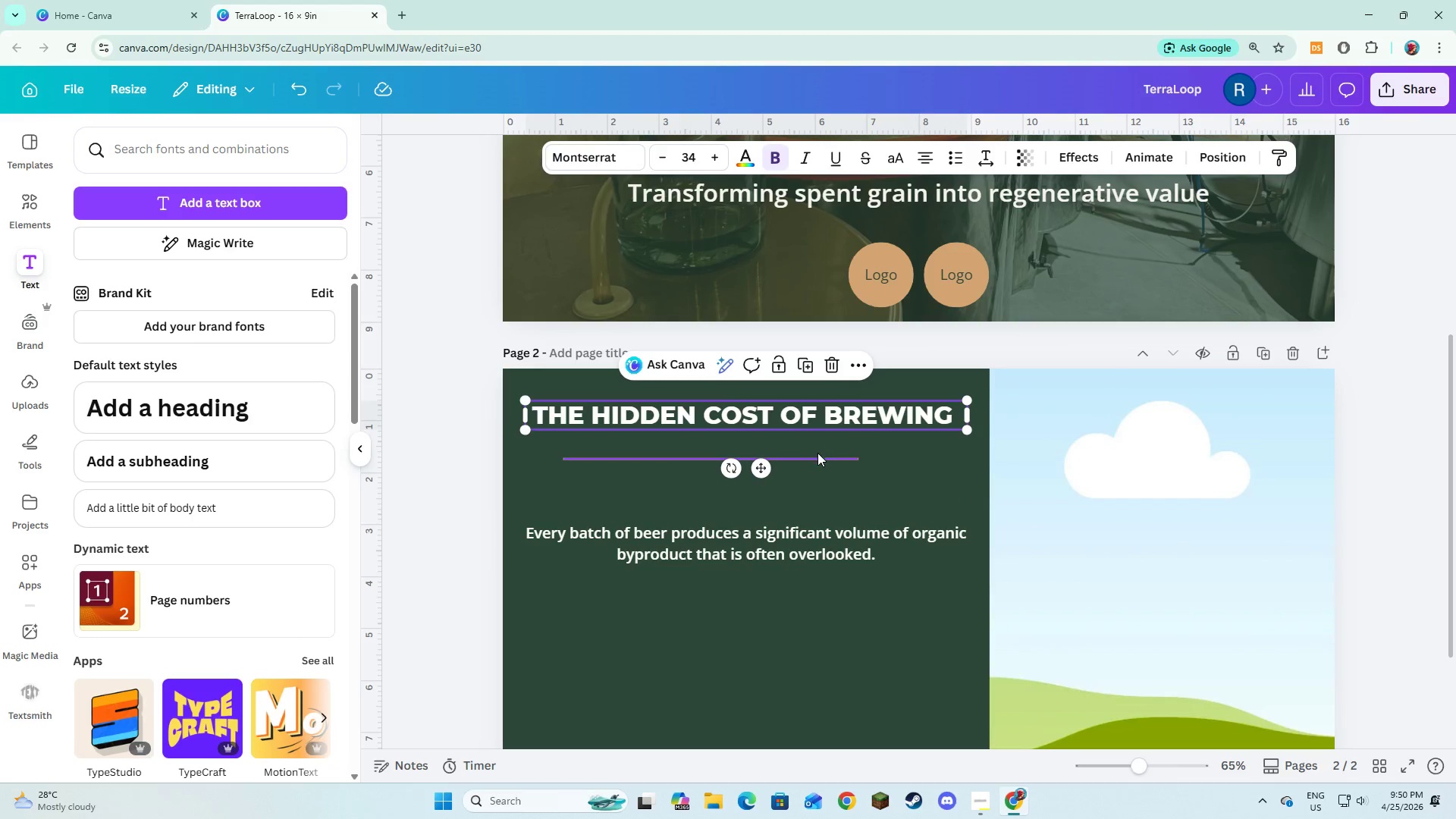 
left_click([817, 453])
 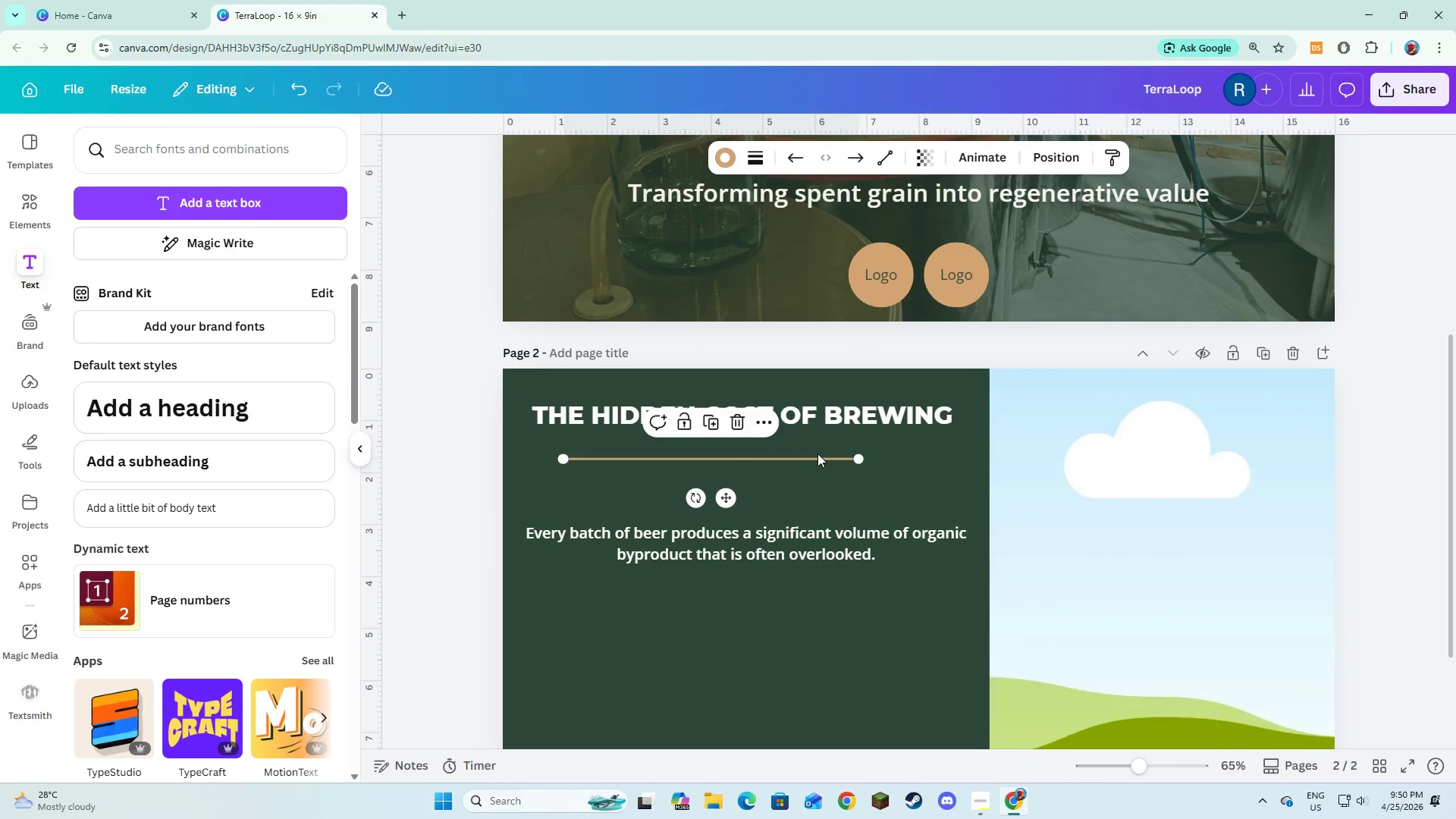 
left_click_drag(start_coordinate=[817, 453], to_coordinate=[808, 444])
 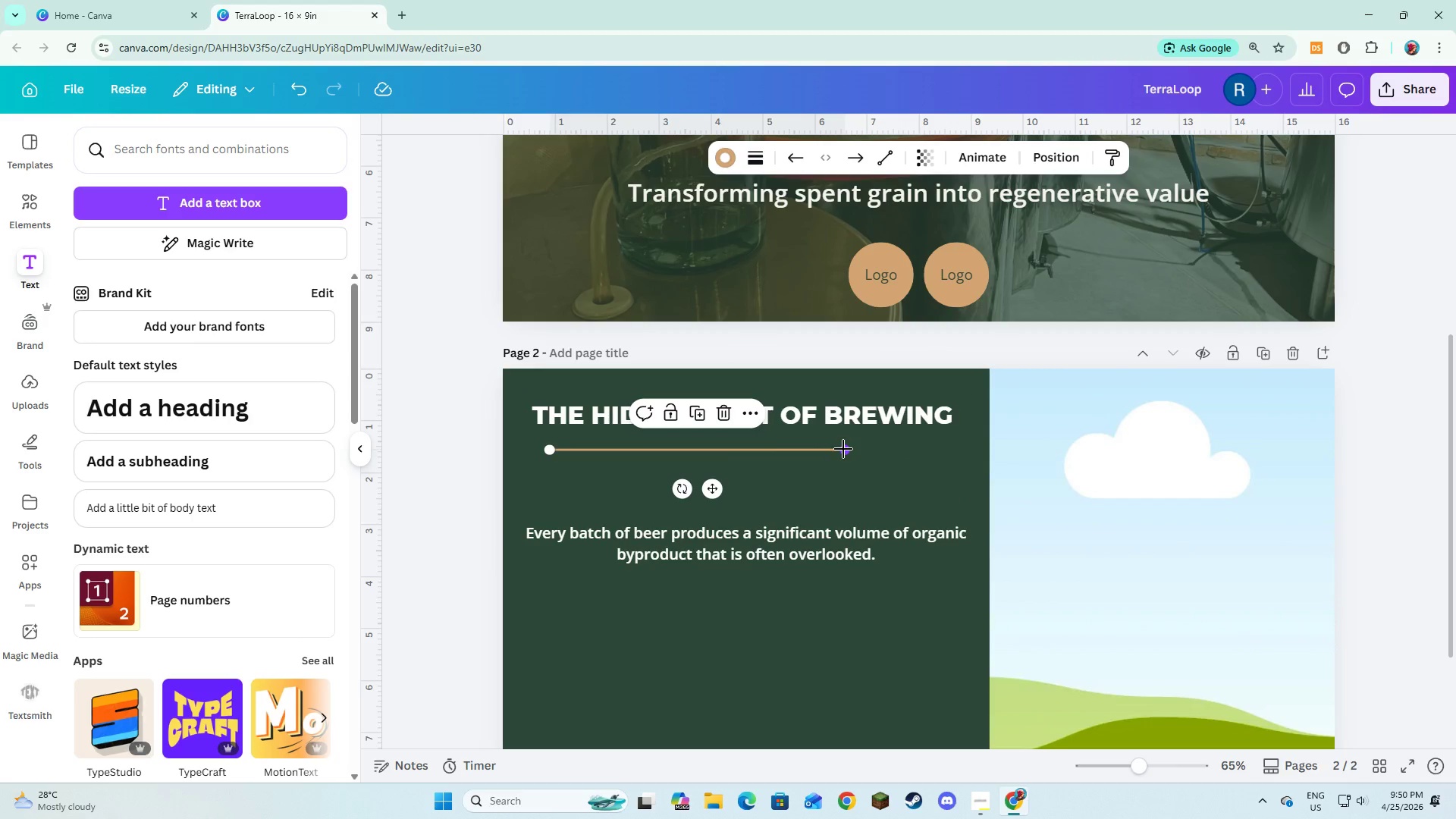 
left_click_drag(start_coordinate=[843, 449], to_coordinate=[937, 447])
 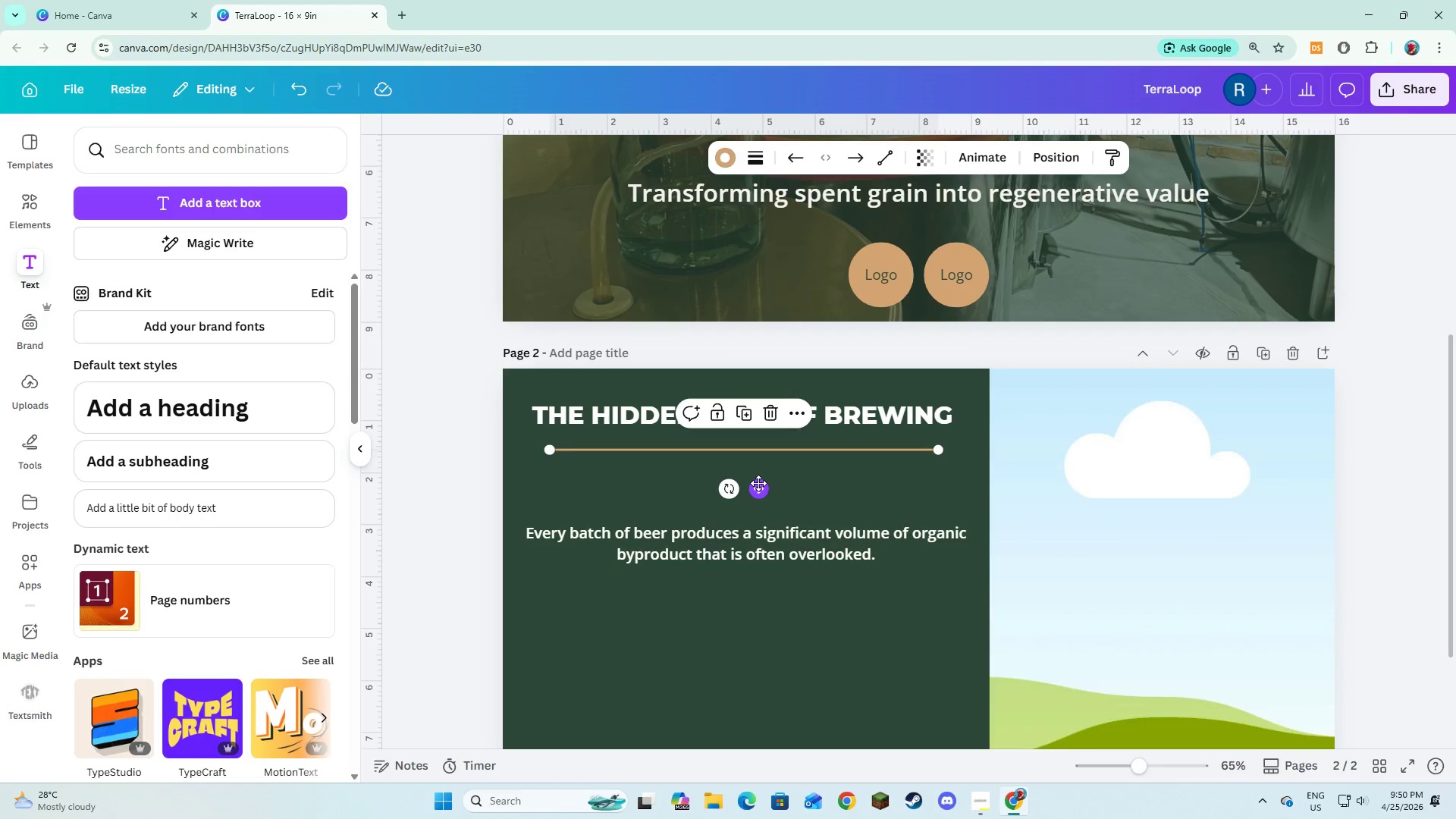 
left_click_drag(start_coordinate=[758, 483], to_coordinate=[758, 469])
 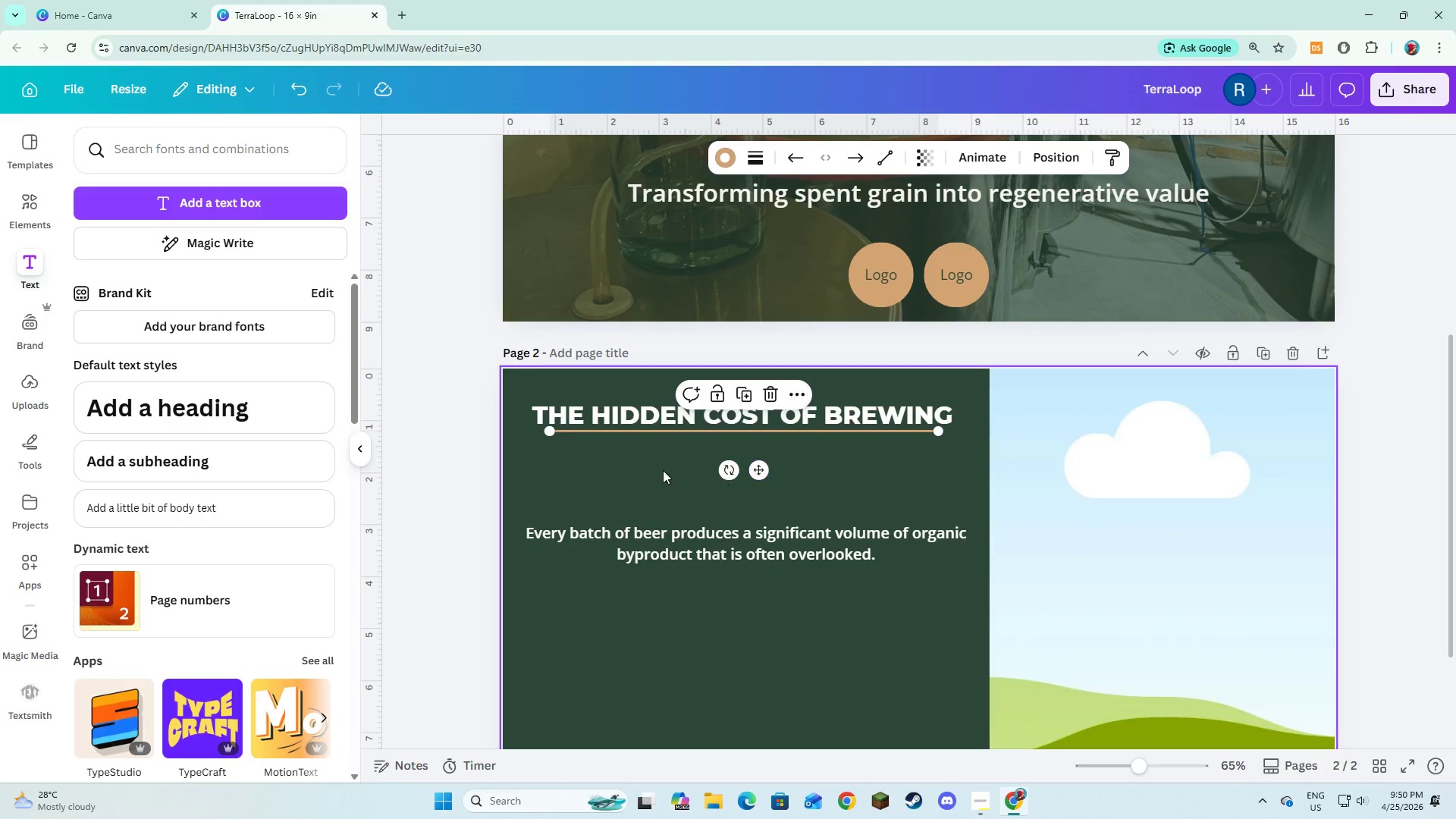 
left_click([654, 467])
 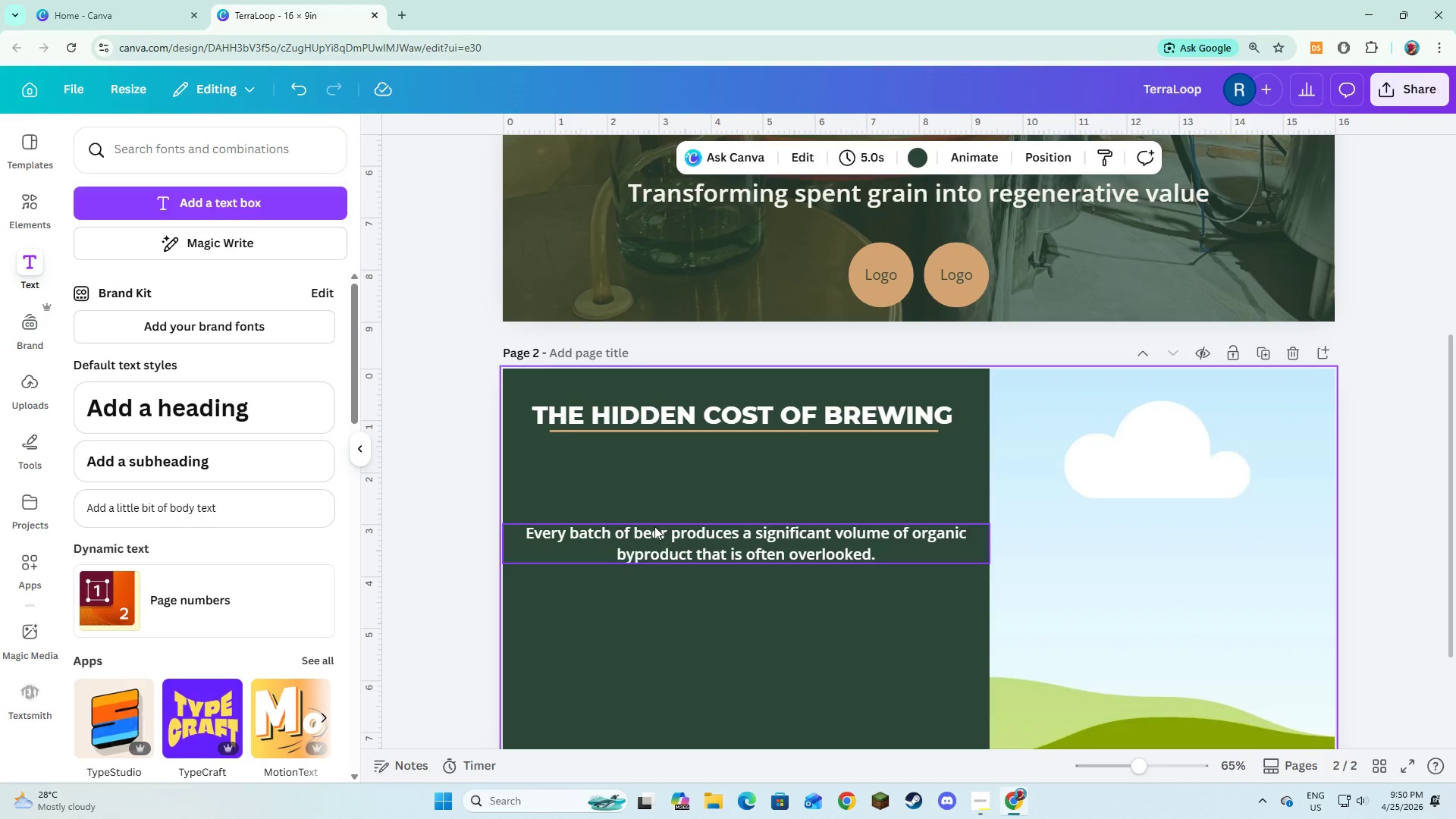 
left_click([654, 526])
 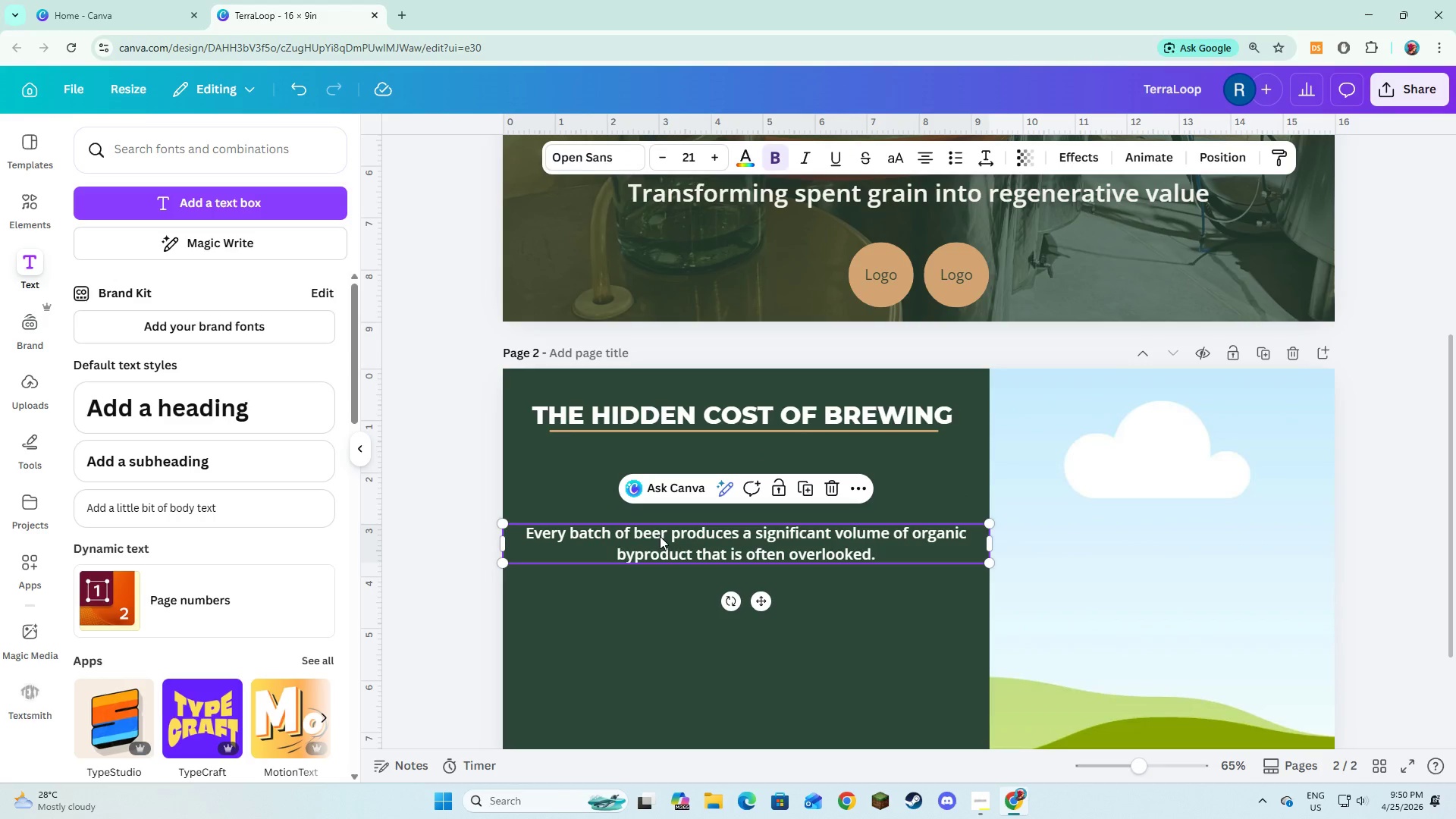 
left_click_drag(start_coordinate=[659, 536], to_coordinate=[661, 480])
 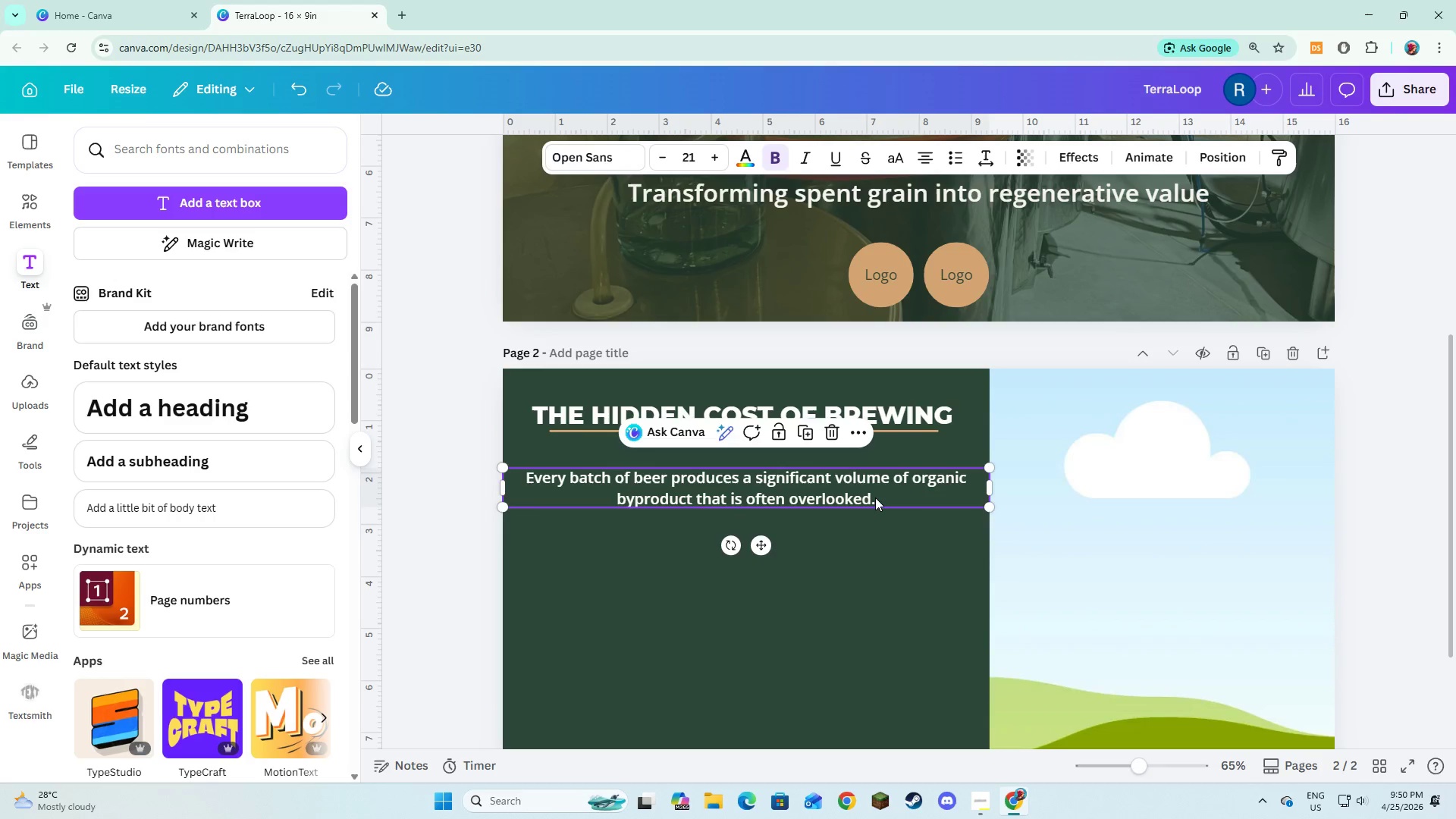 
left_click([876, 497])
 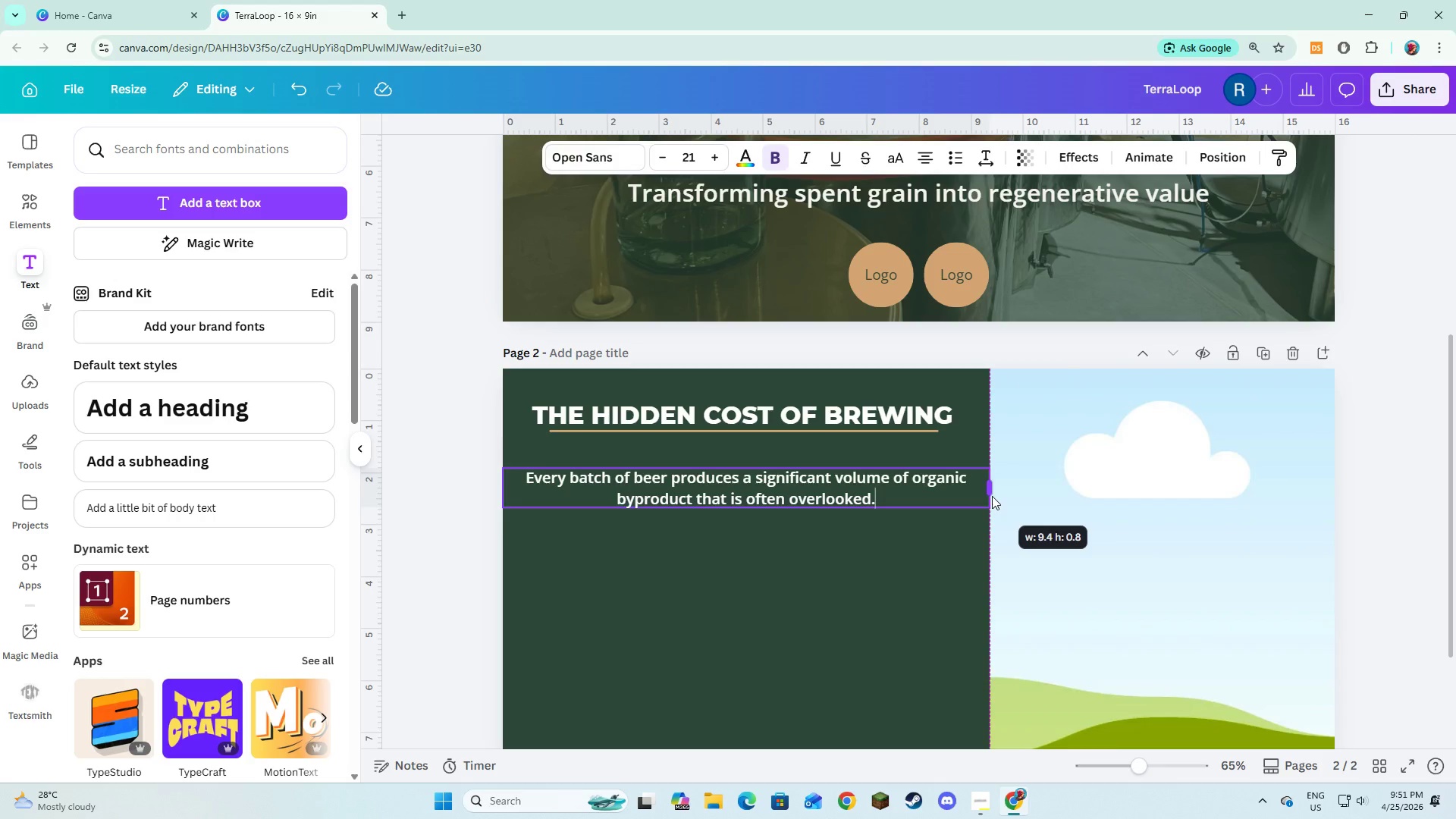 
left_click([895, 497])
 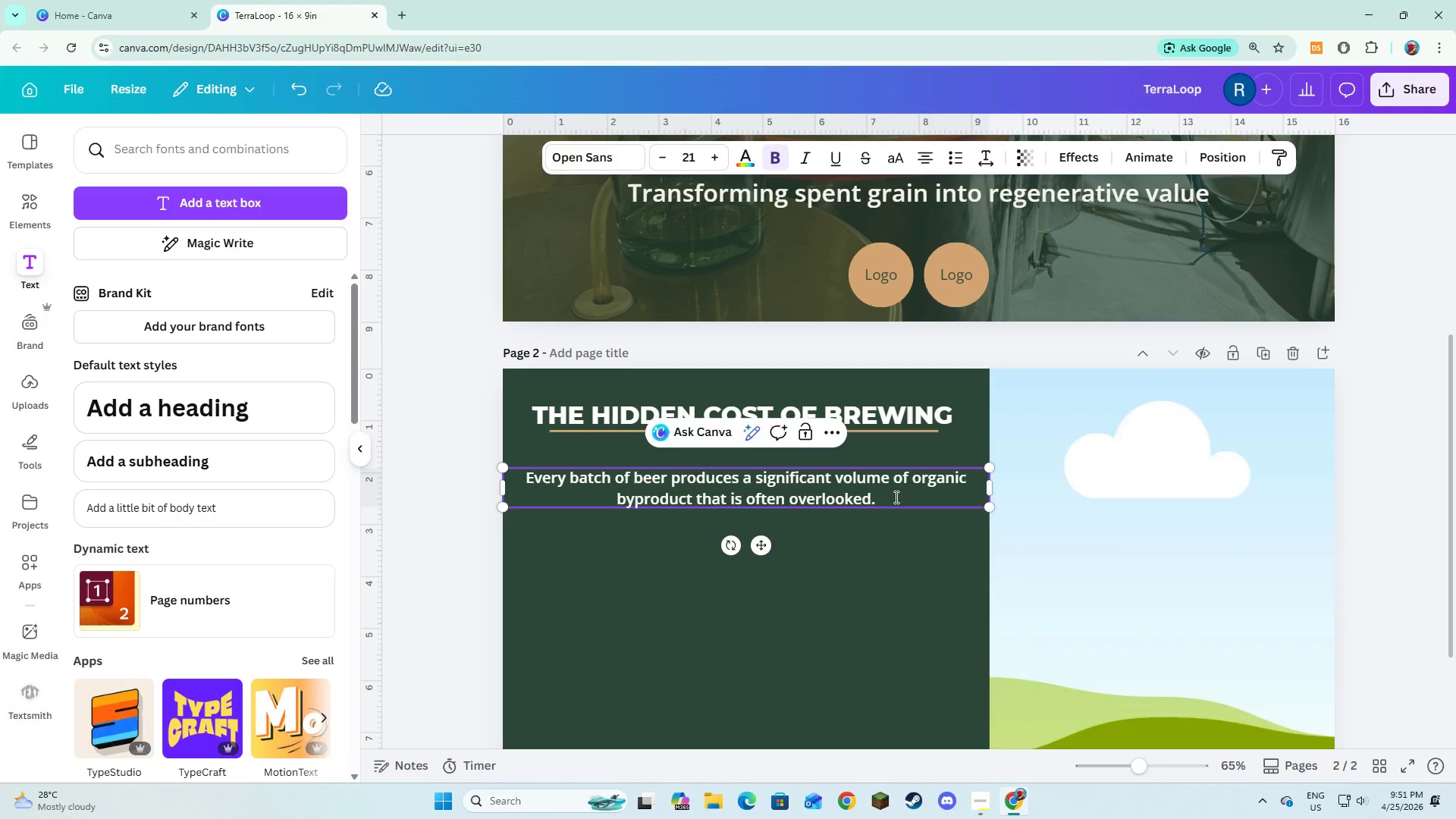 
wait(5.77)
 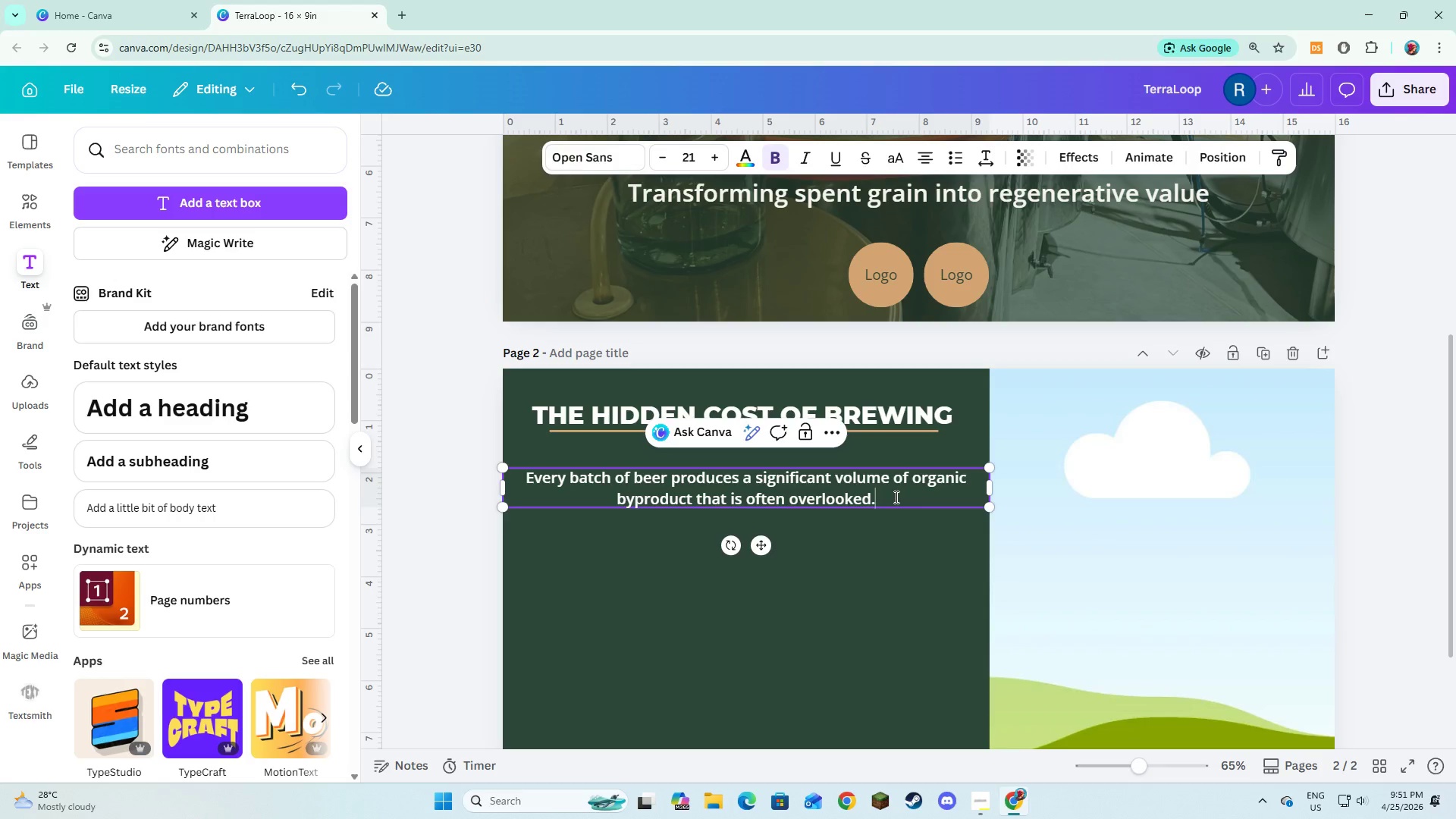 
key(Enter)
 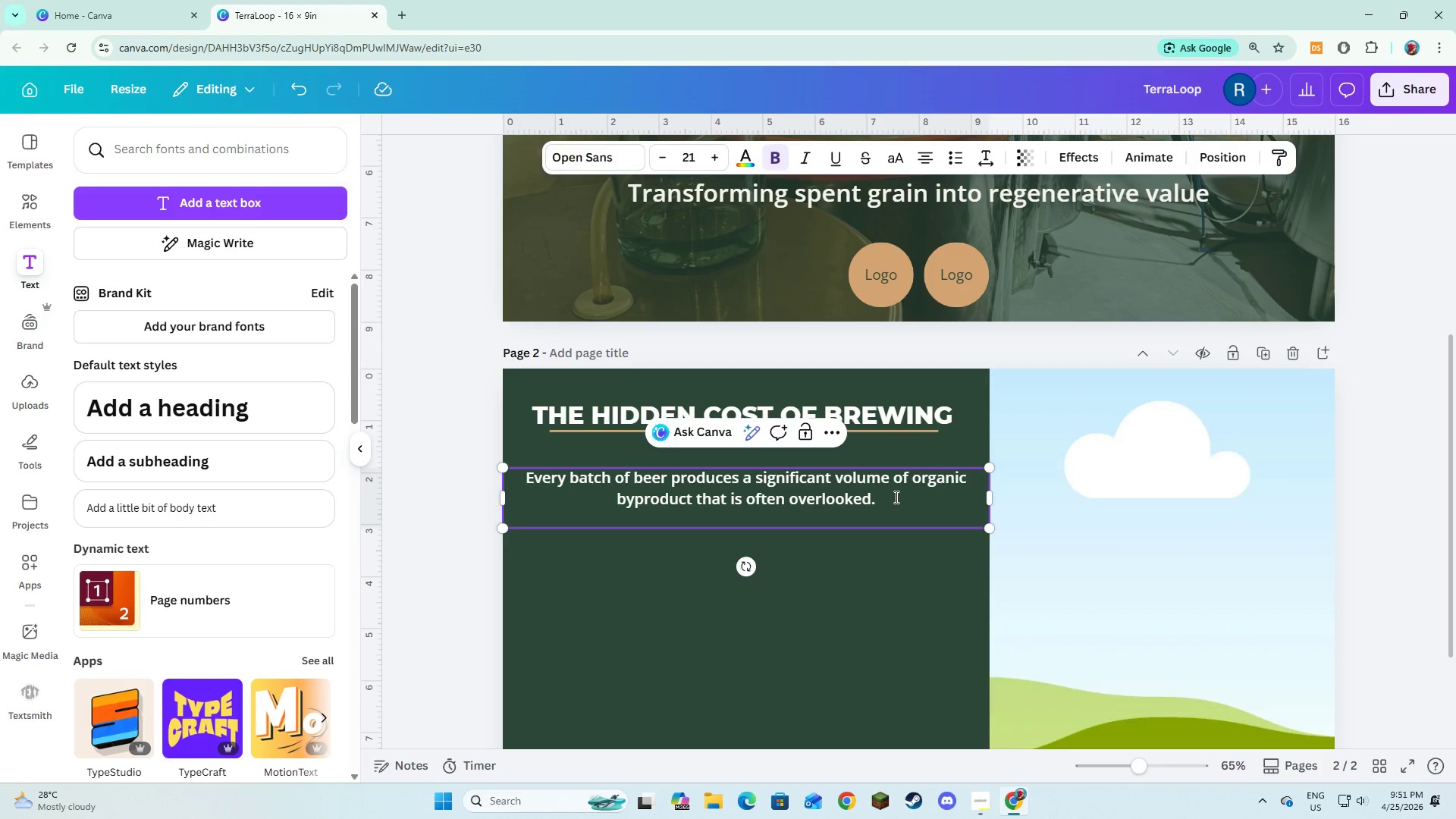 
key(Enter)
 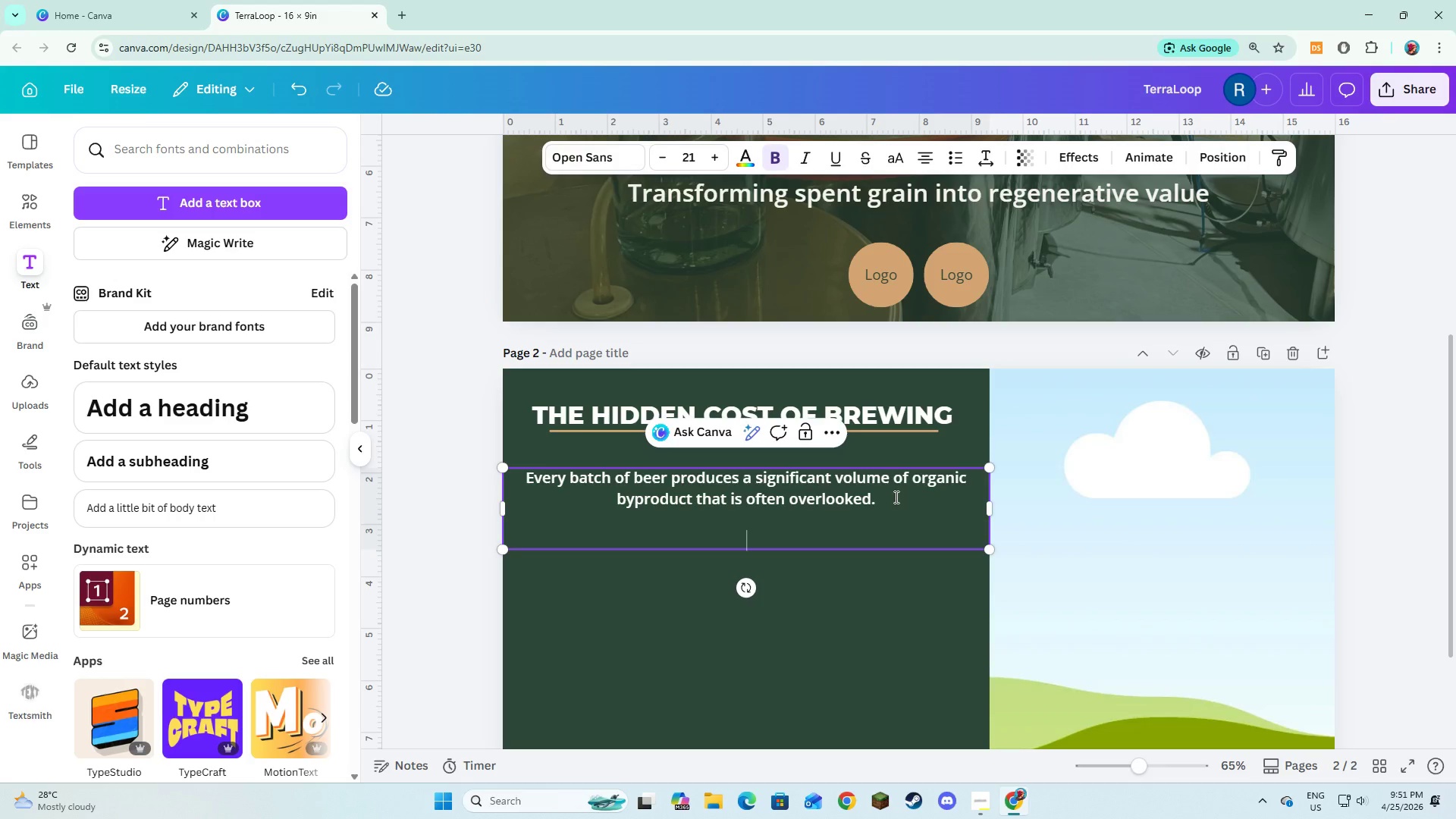 
type(* Spent grain makes up nearly 85% of brewery waste.)
 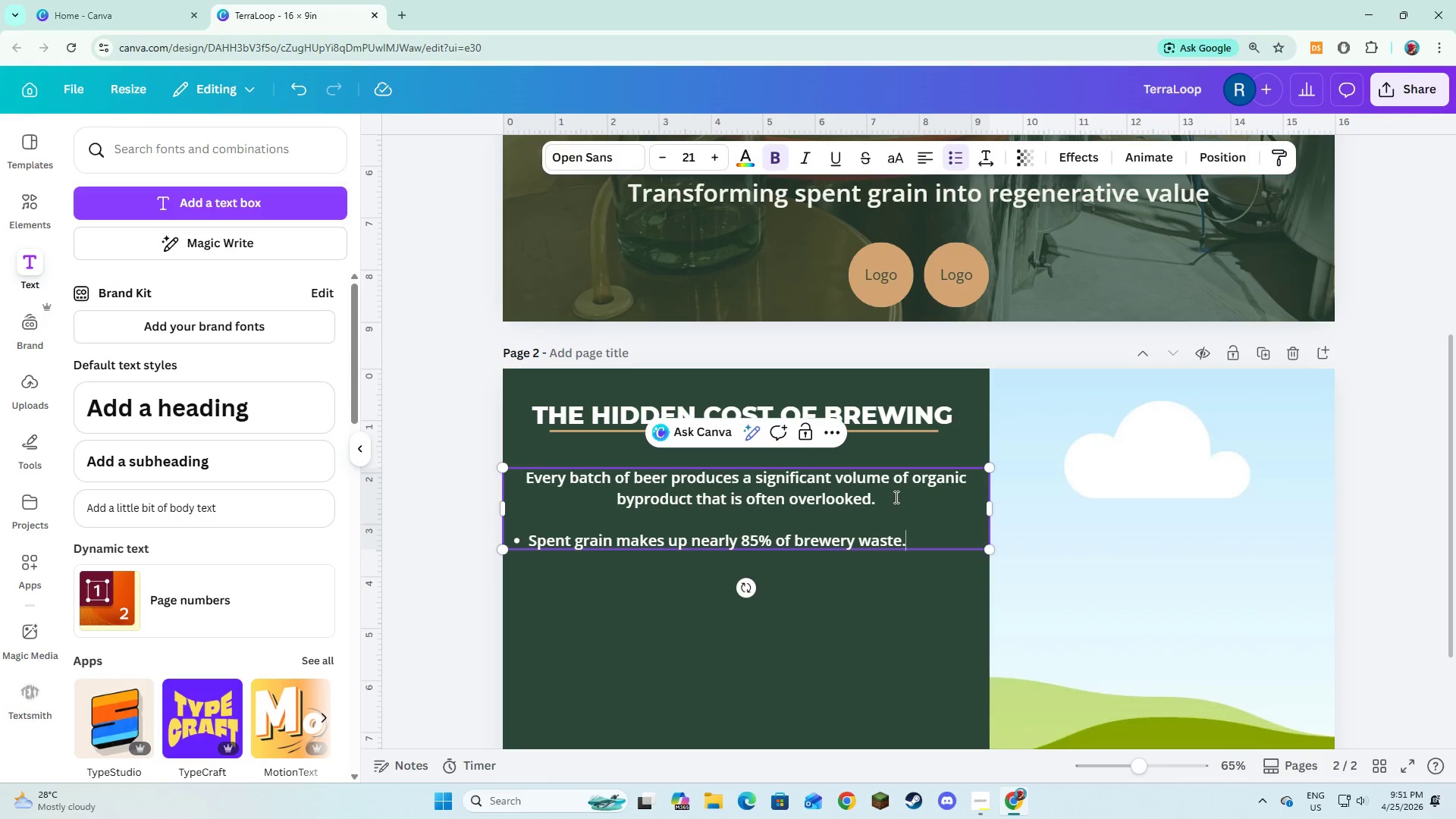 
key(Enter)
 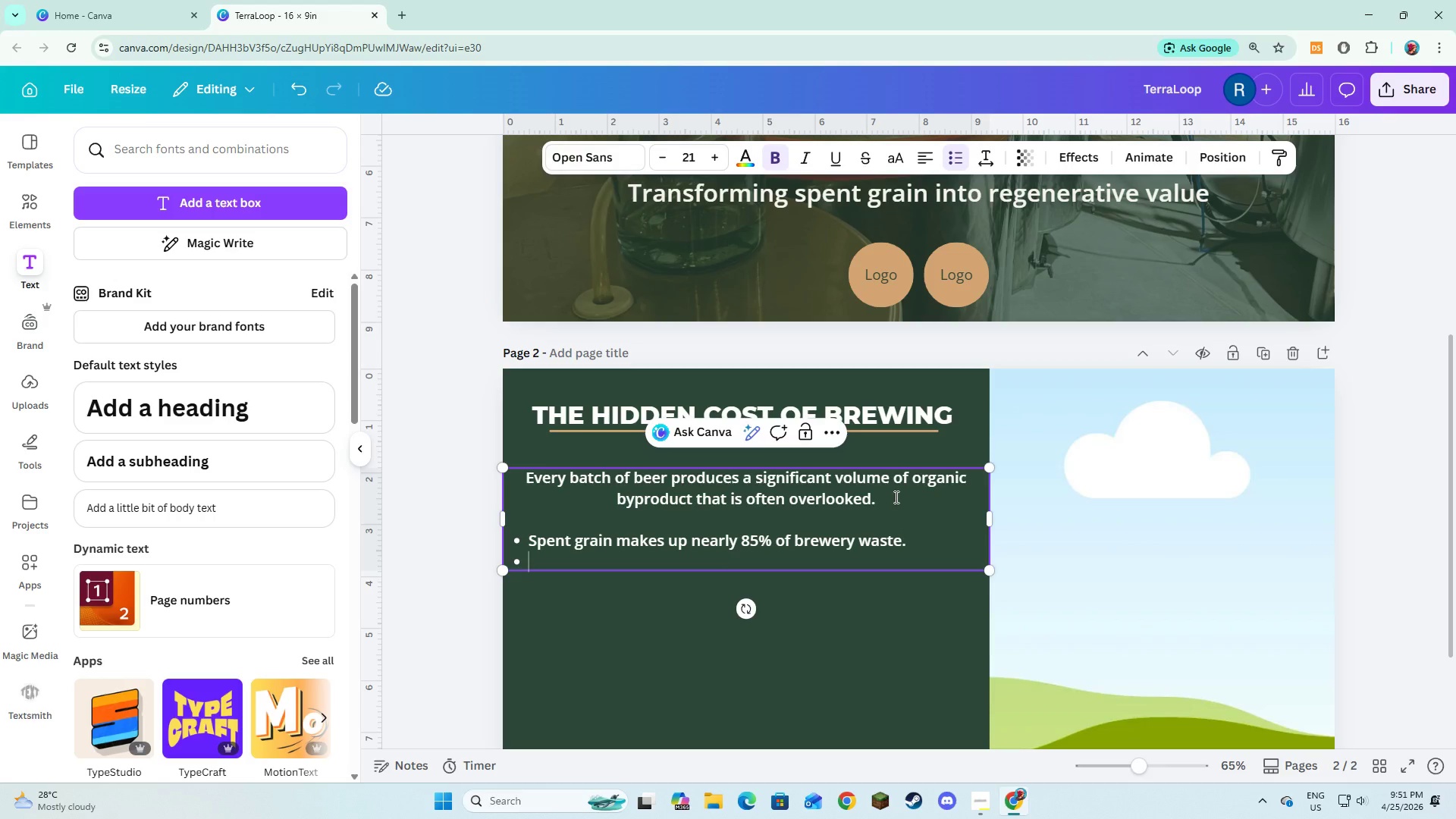 
key(Backspace)
 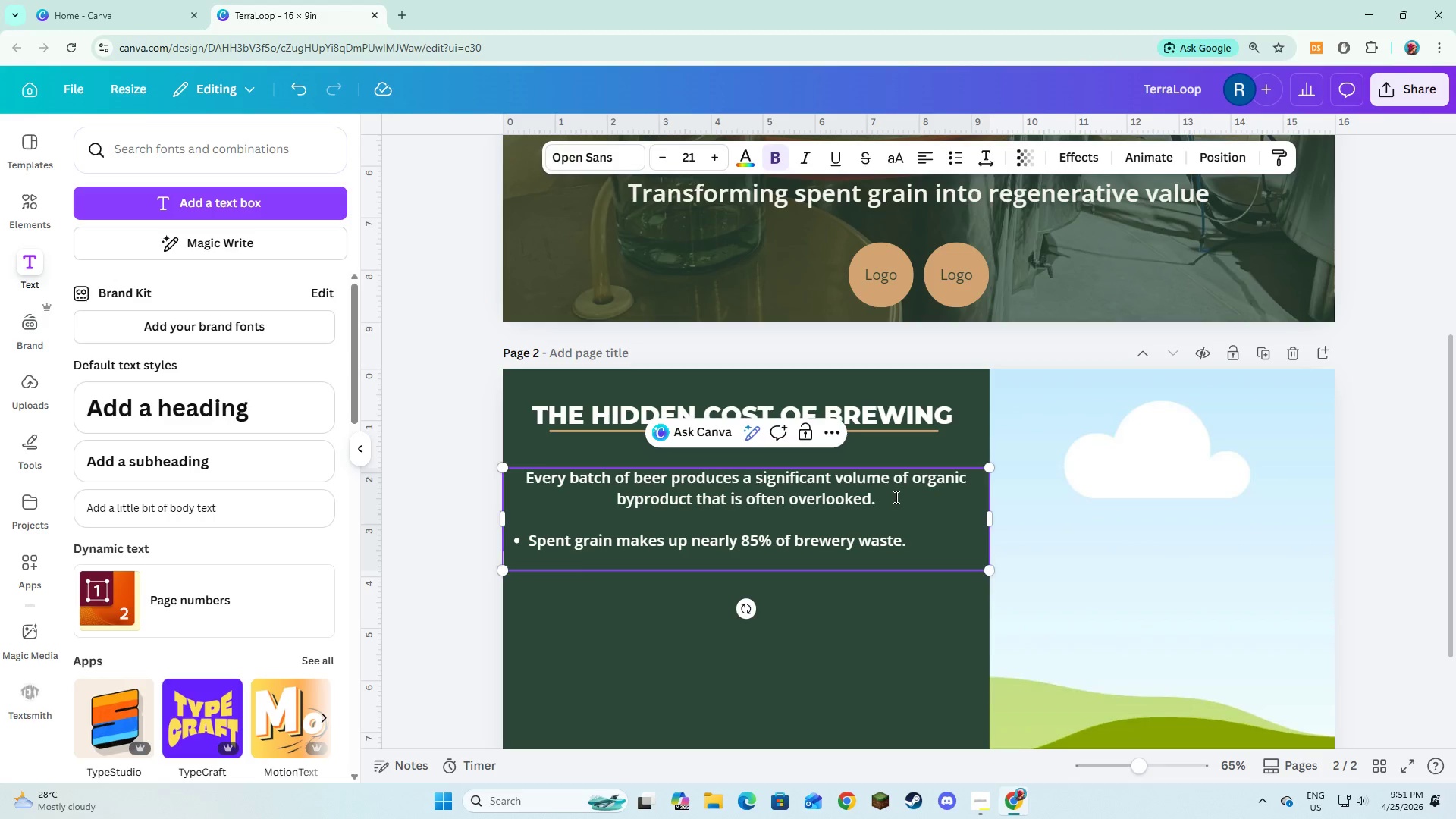 
key(Backspace)
 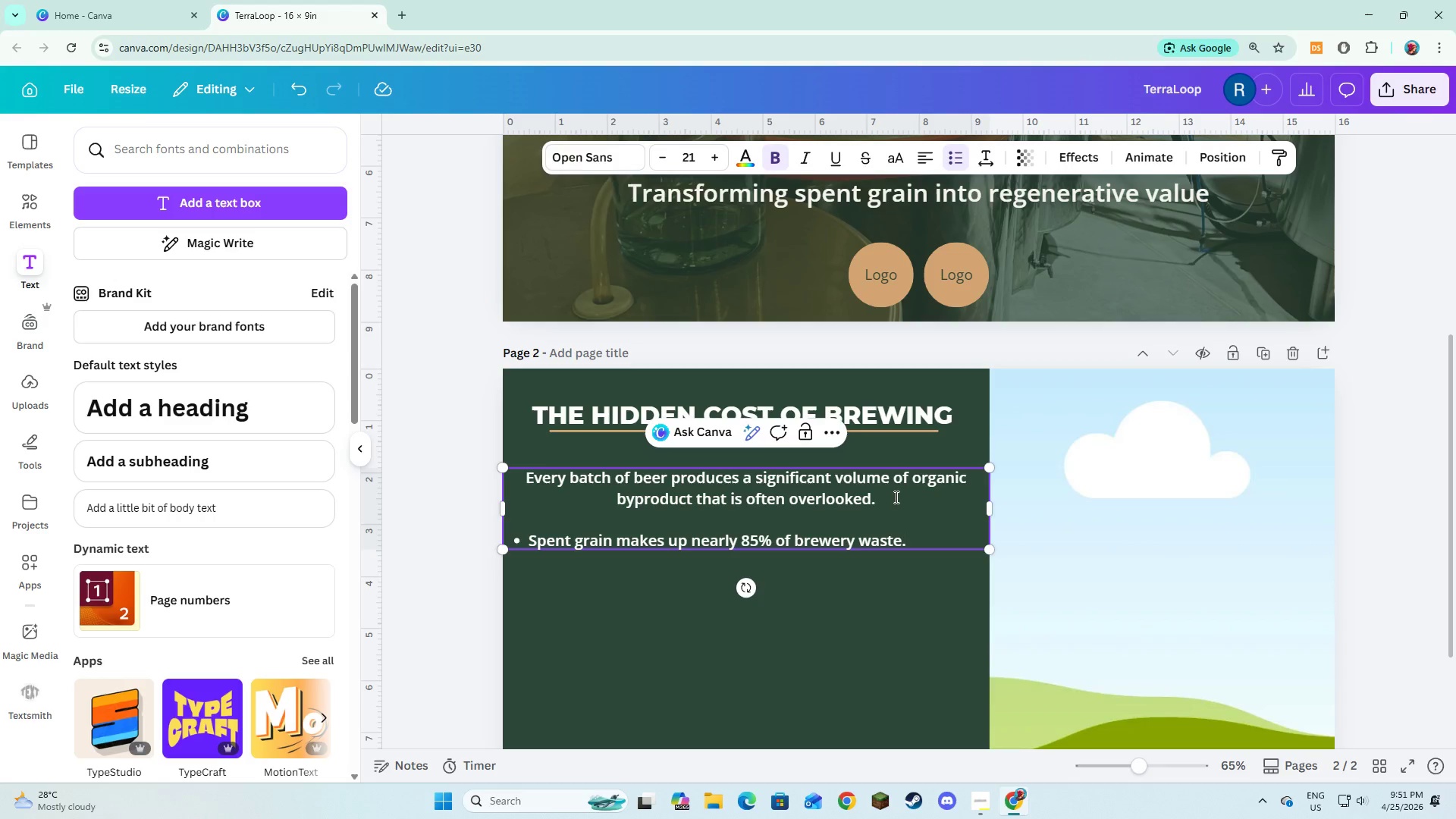 
key(Backspace)
 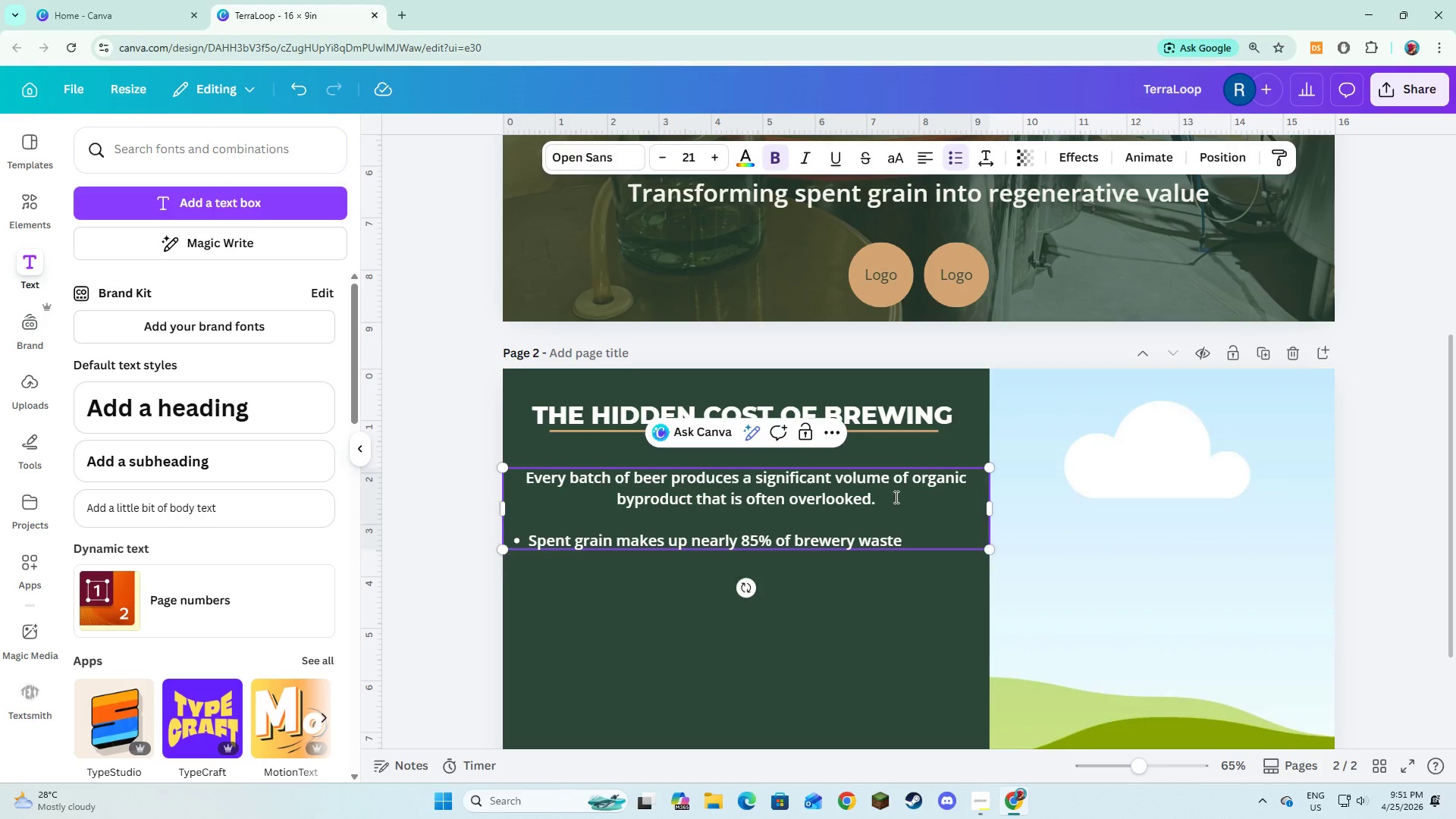 
key(Enter)
 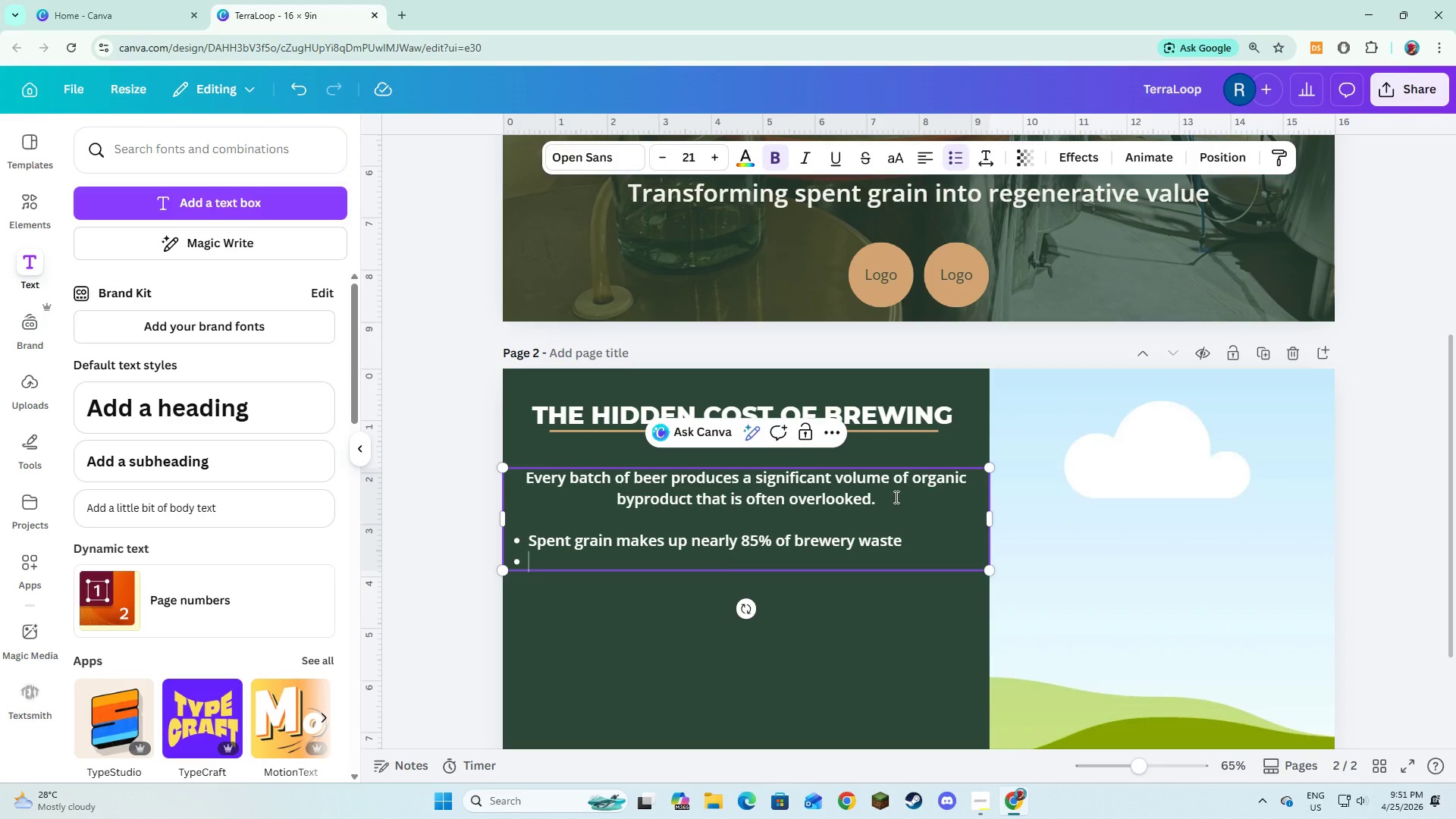 
type(A large portion is sent to landfill or low-value use)
 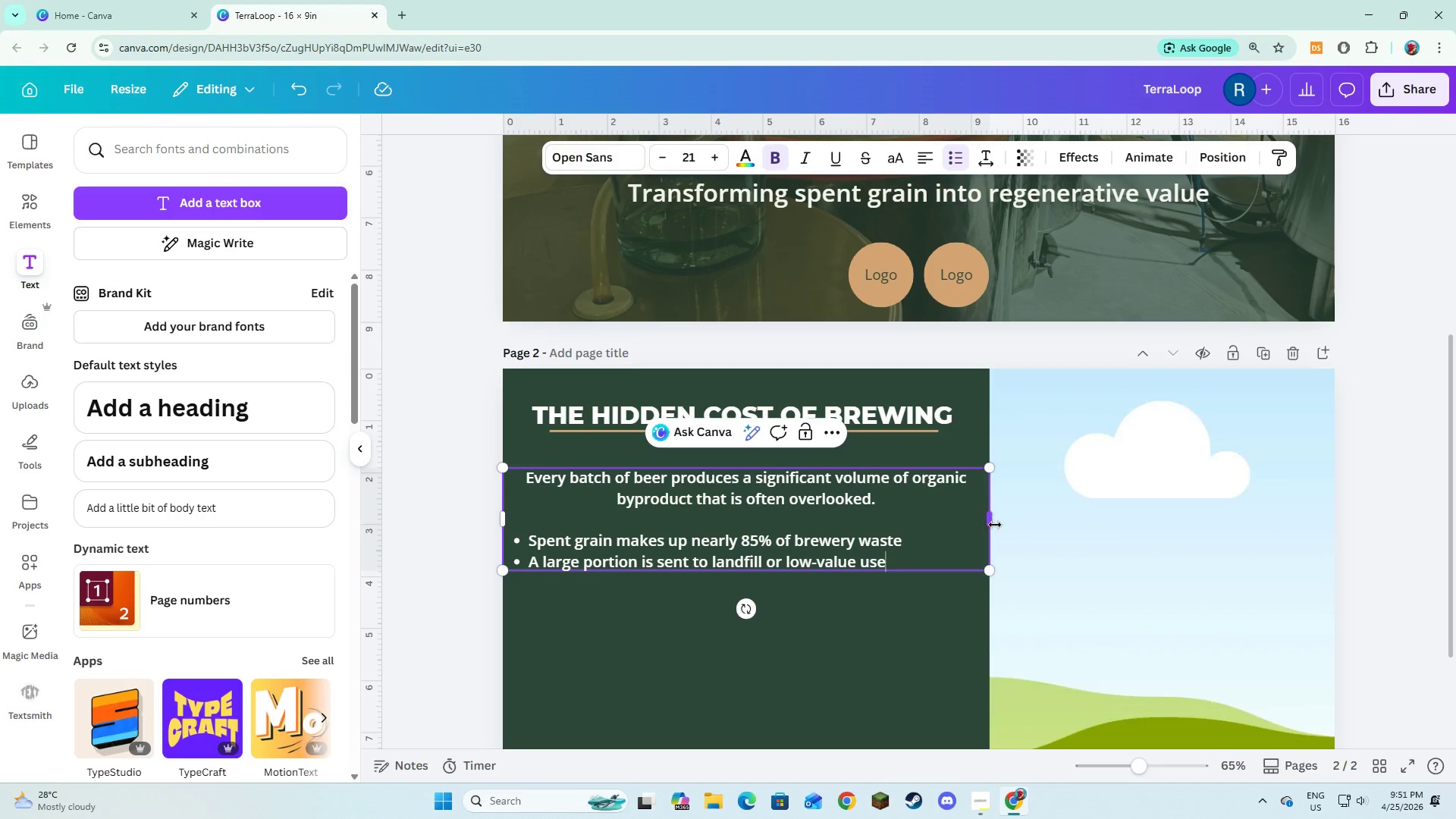 
left_click_drag(start_coordinate=[992, 526], to_coordinate=[947, 517])
 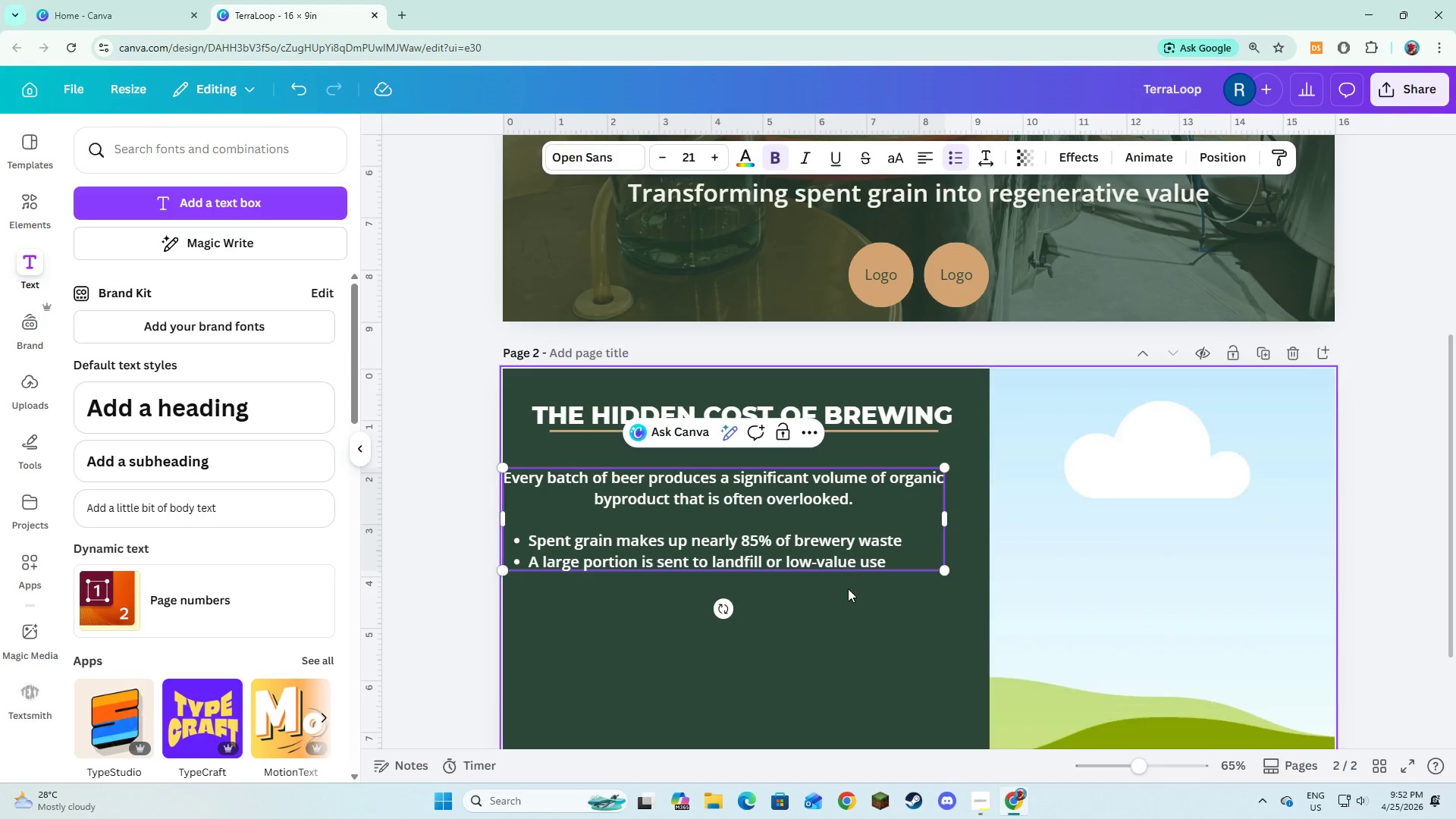 
double_click([811, 535])
 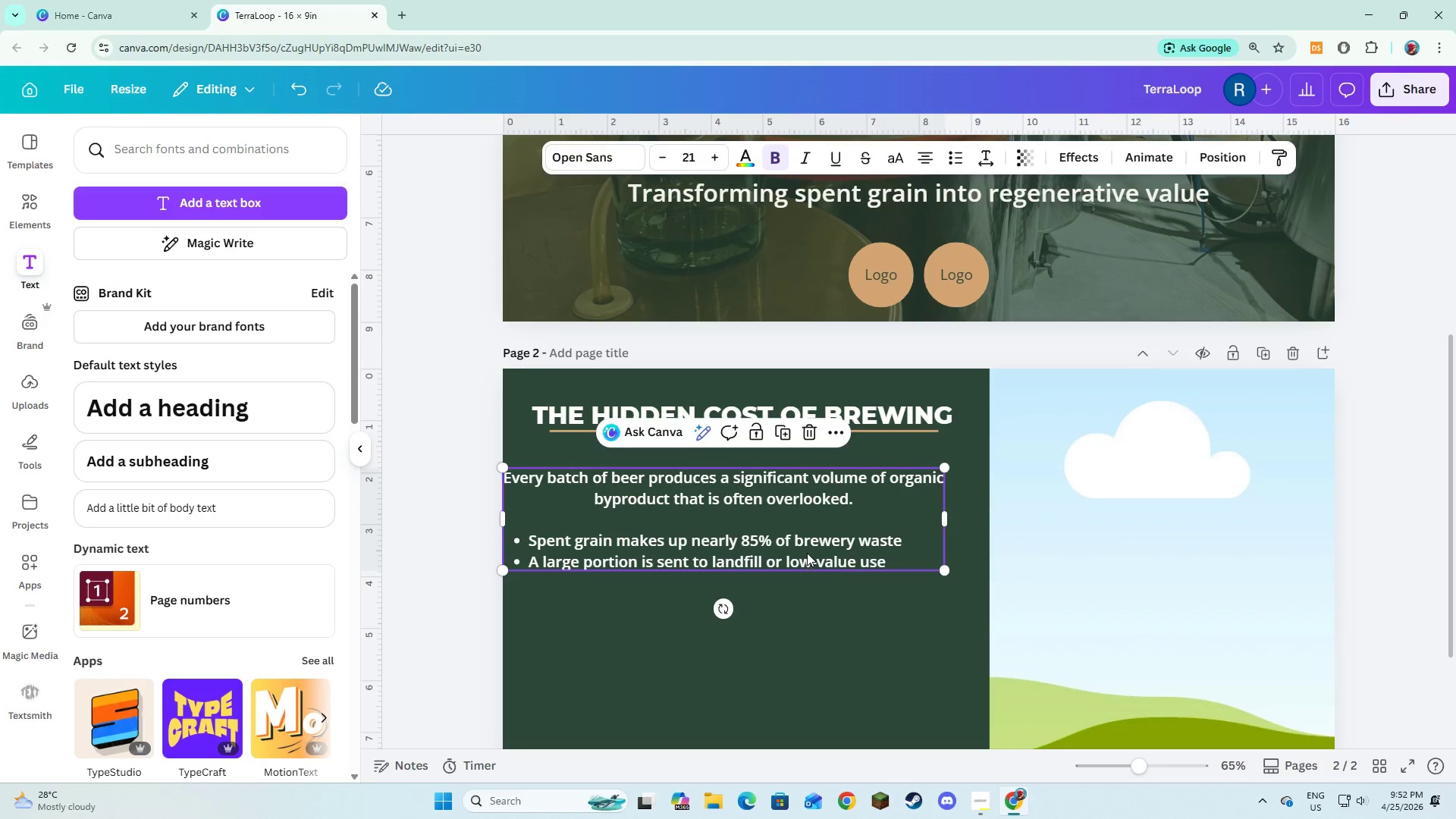 
left_click_drag(start_coordinate=[807, 553], to_coordinate=[830, 551])
 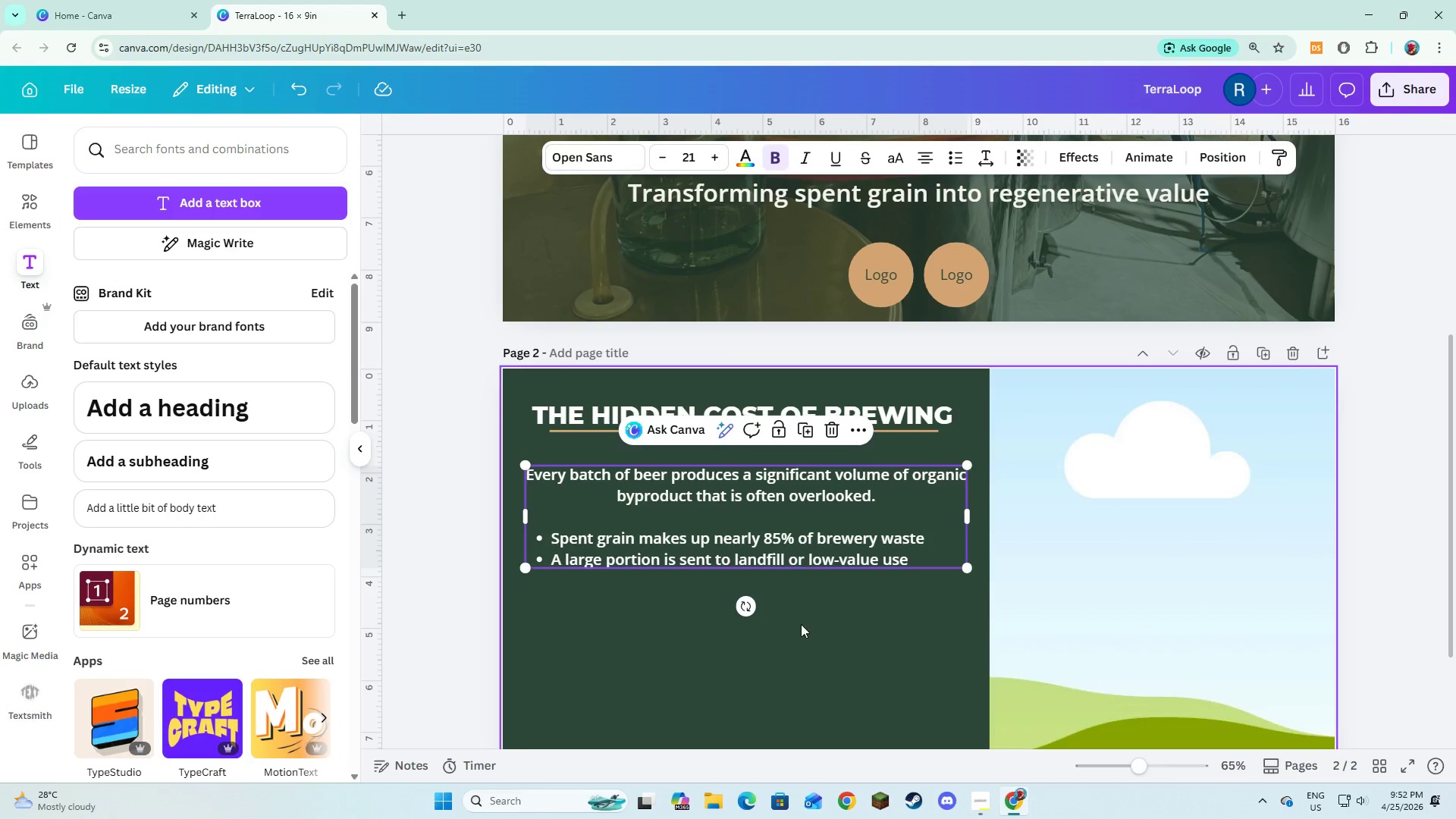 
left_click([801, 624])
 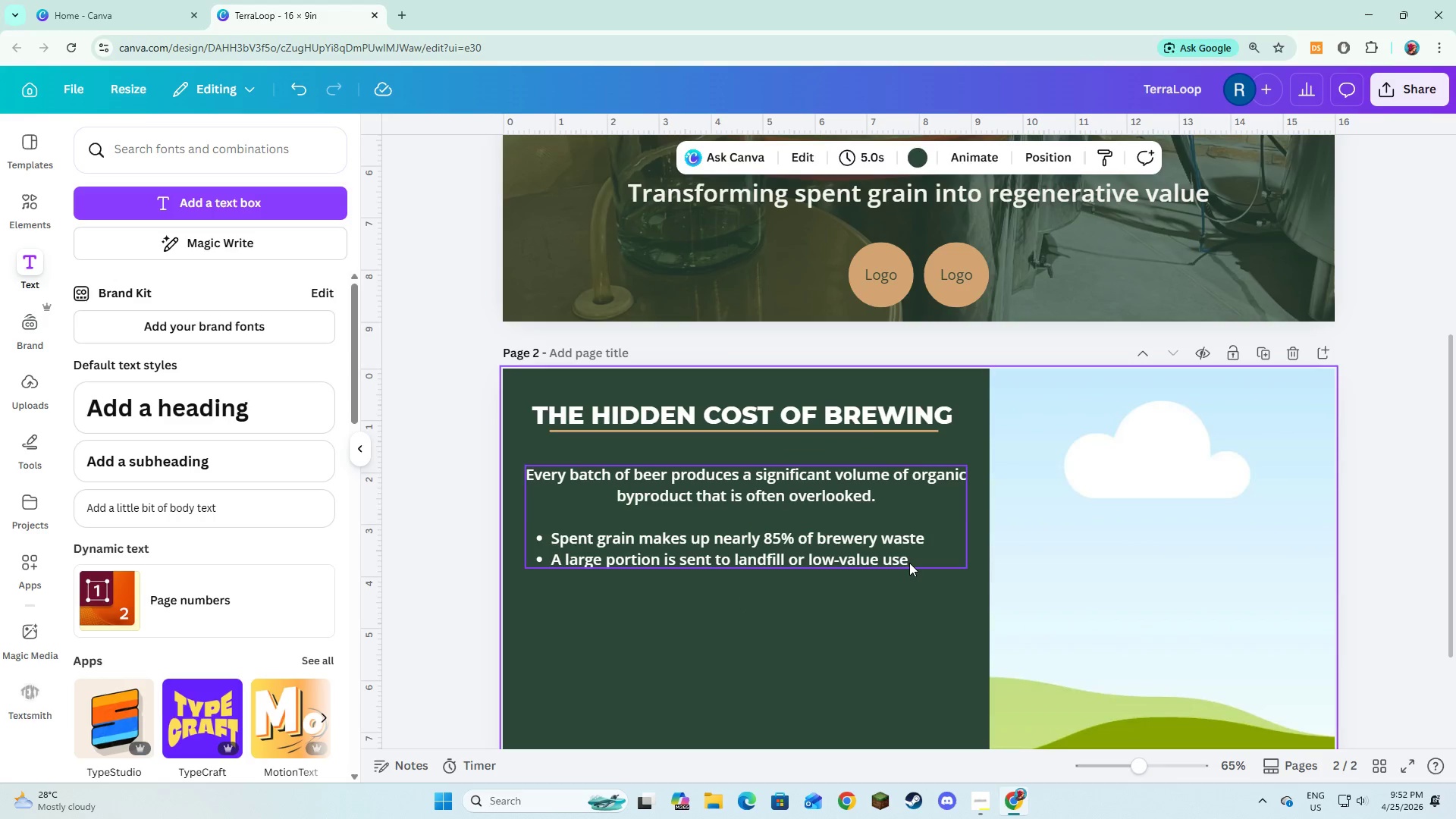 
double_click([909, 563])
 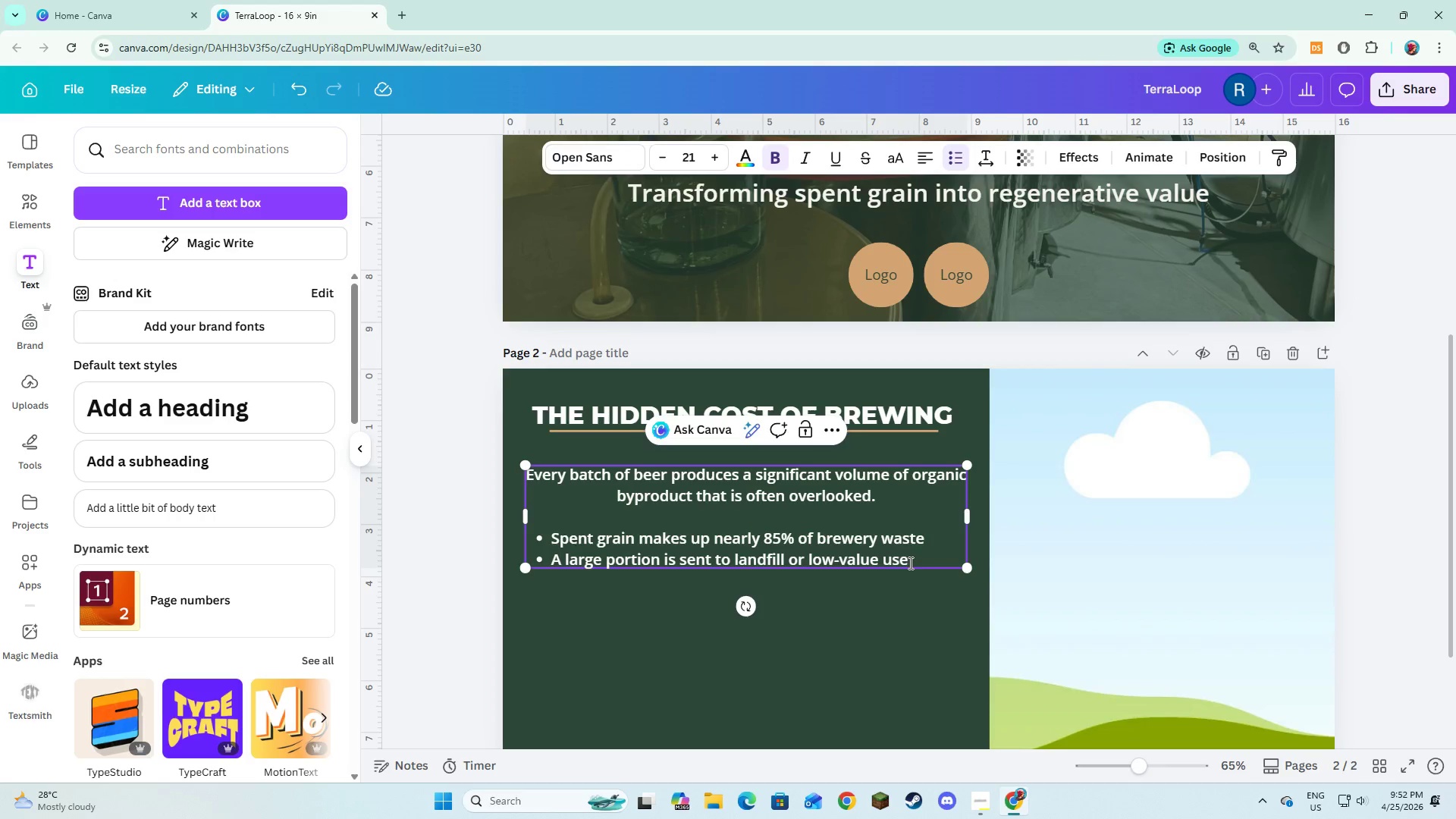 
key(Enter)
 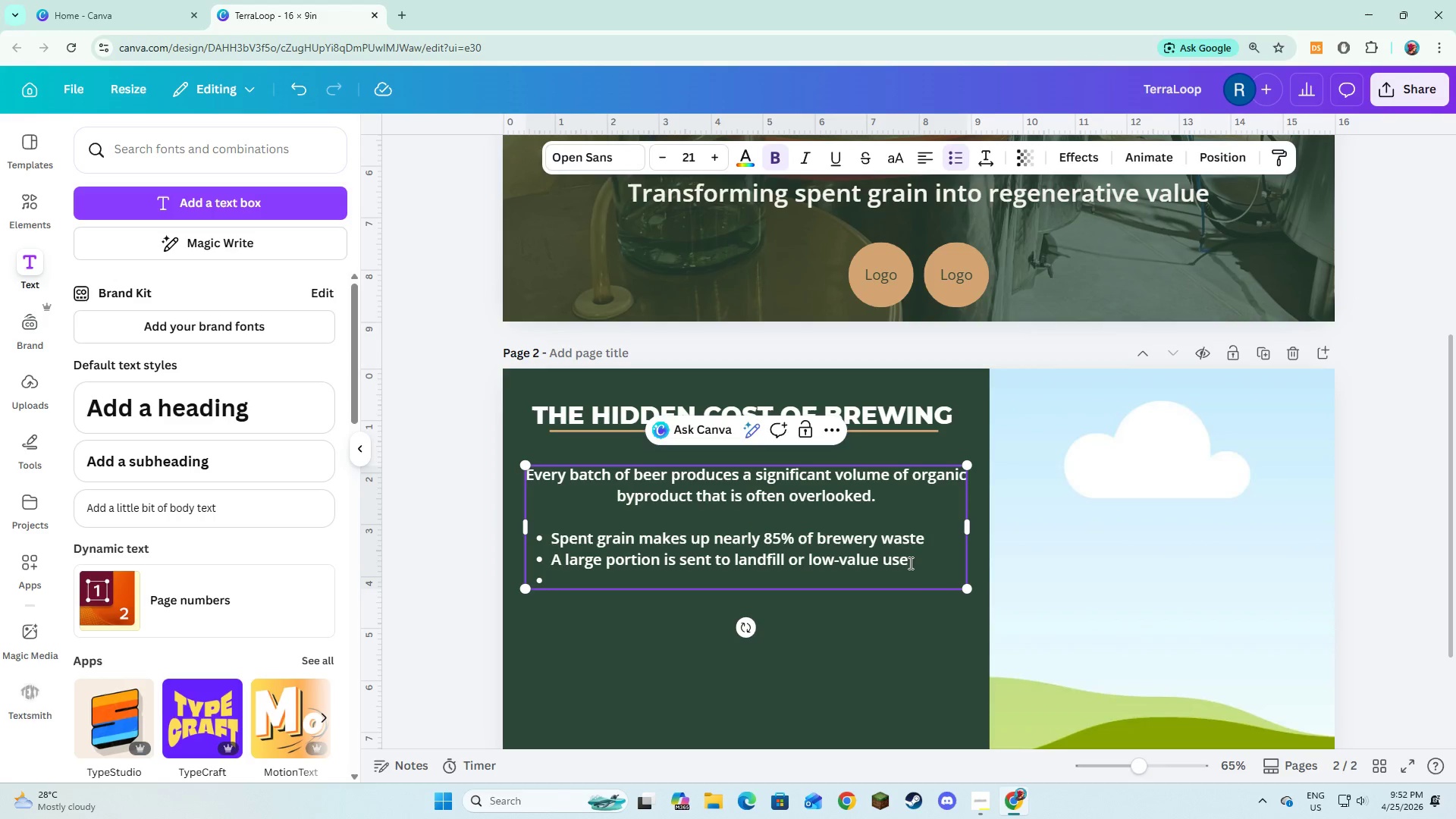 
type(Disposal creates ongoing opear)
key(Backspace)
type(r)
key(Backspace)
type(r)
key(Backspace)
key(Backspace)
type(rational costs )
 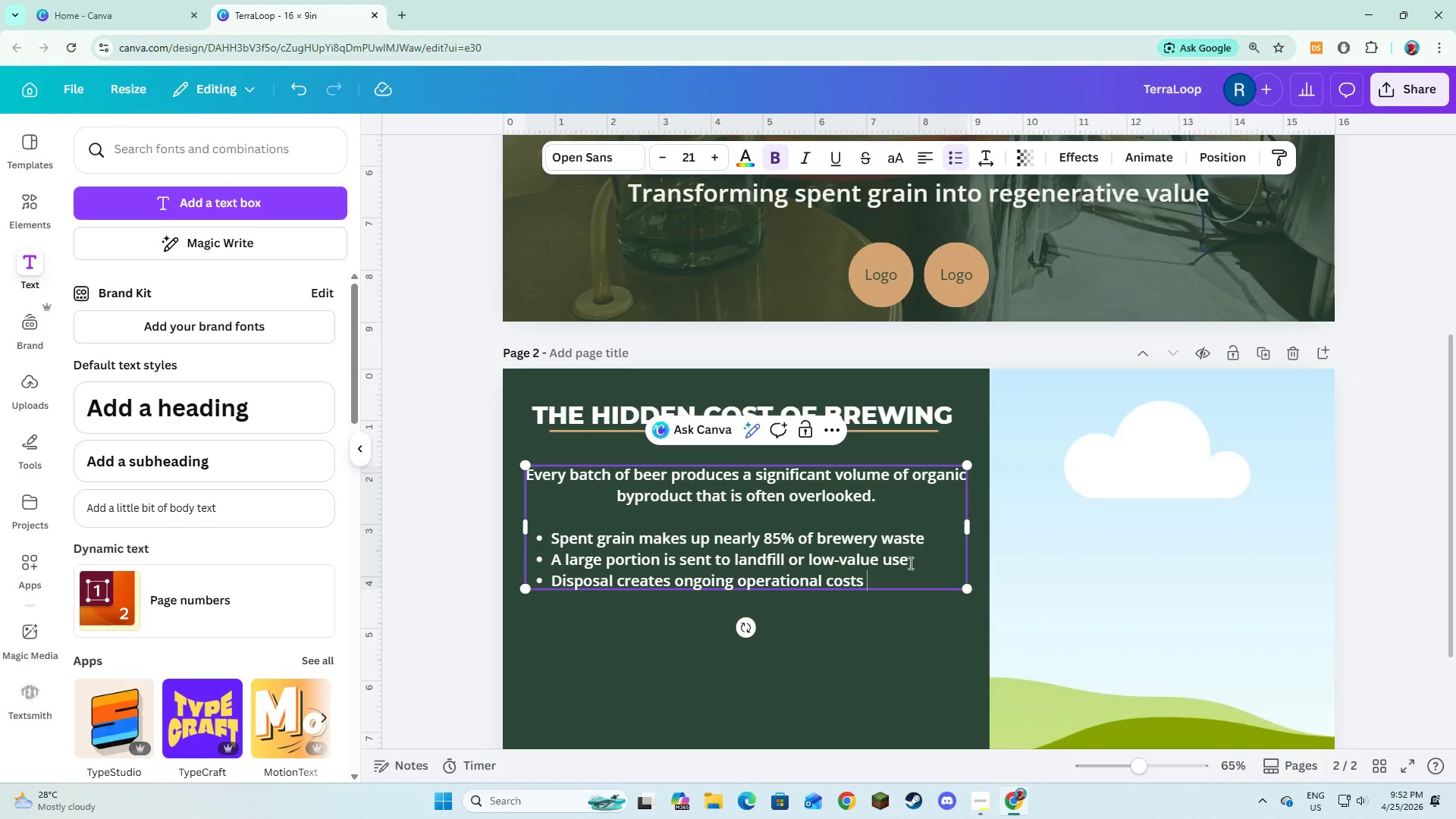 
key(Enter)
 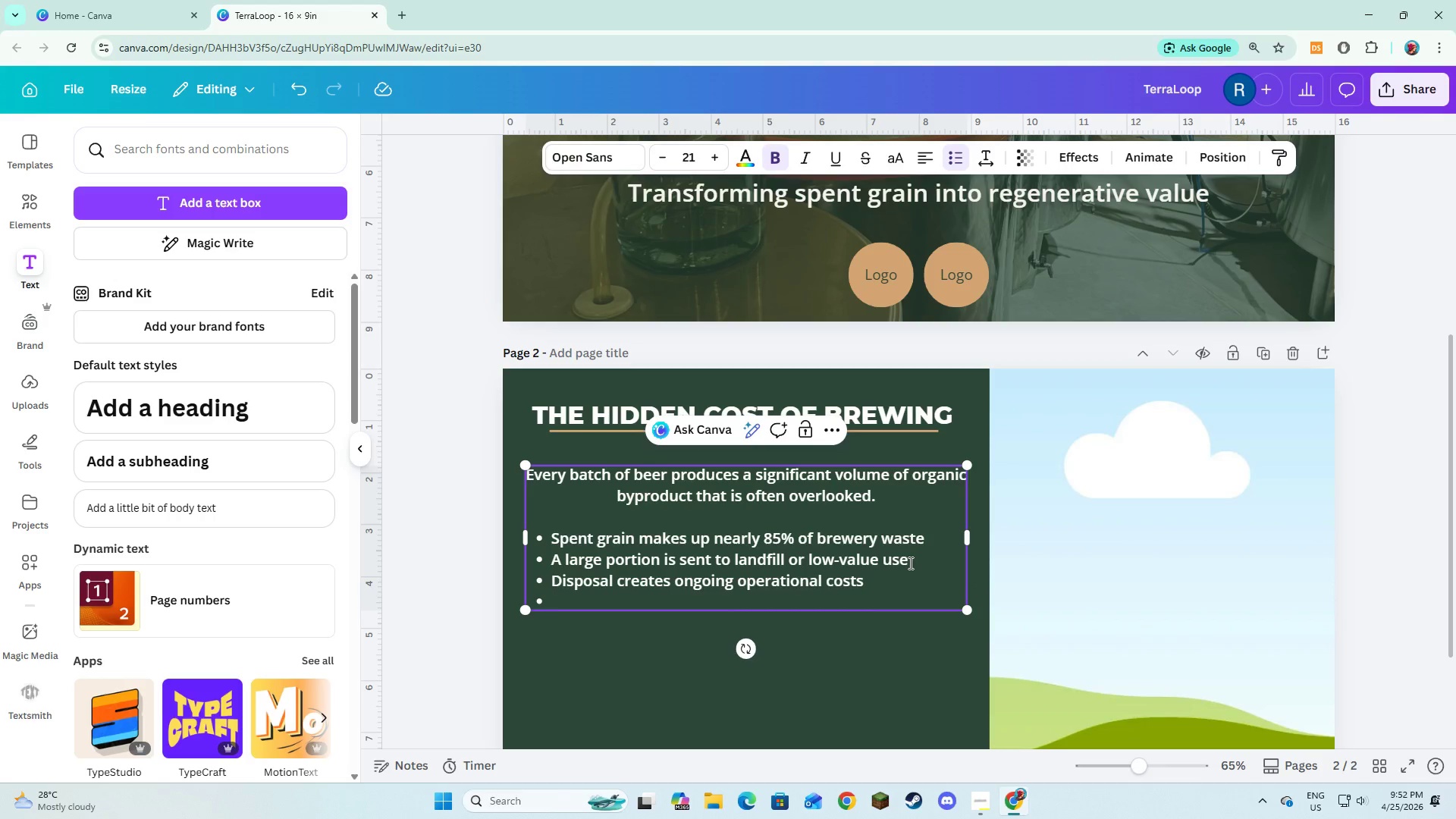 
type(Valuable organic material is lost instead of reused )
 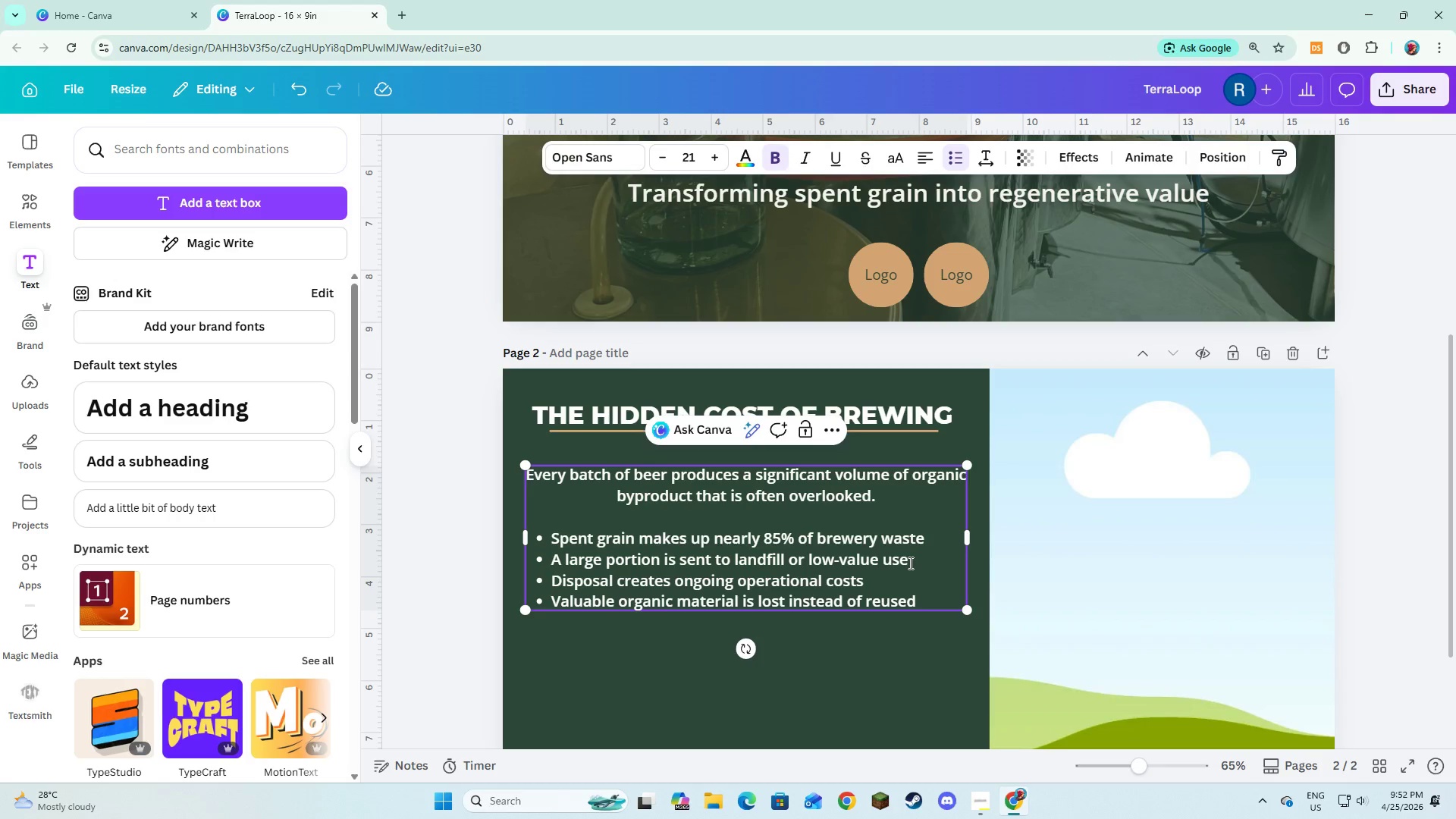 
key(Enter)
 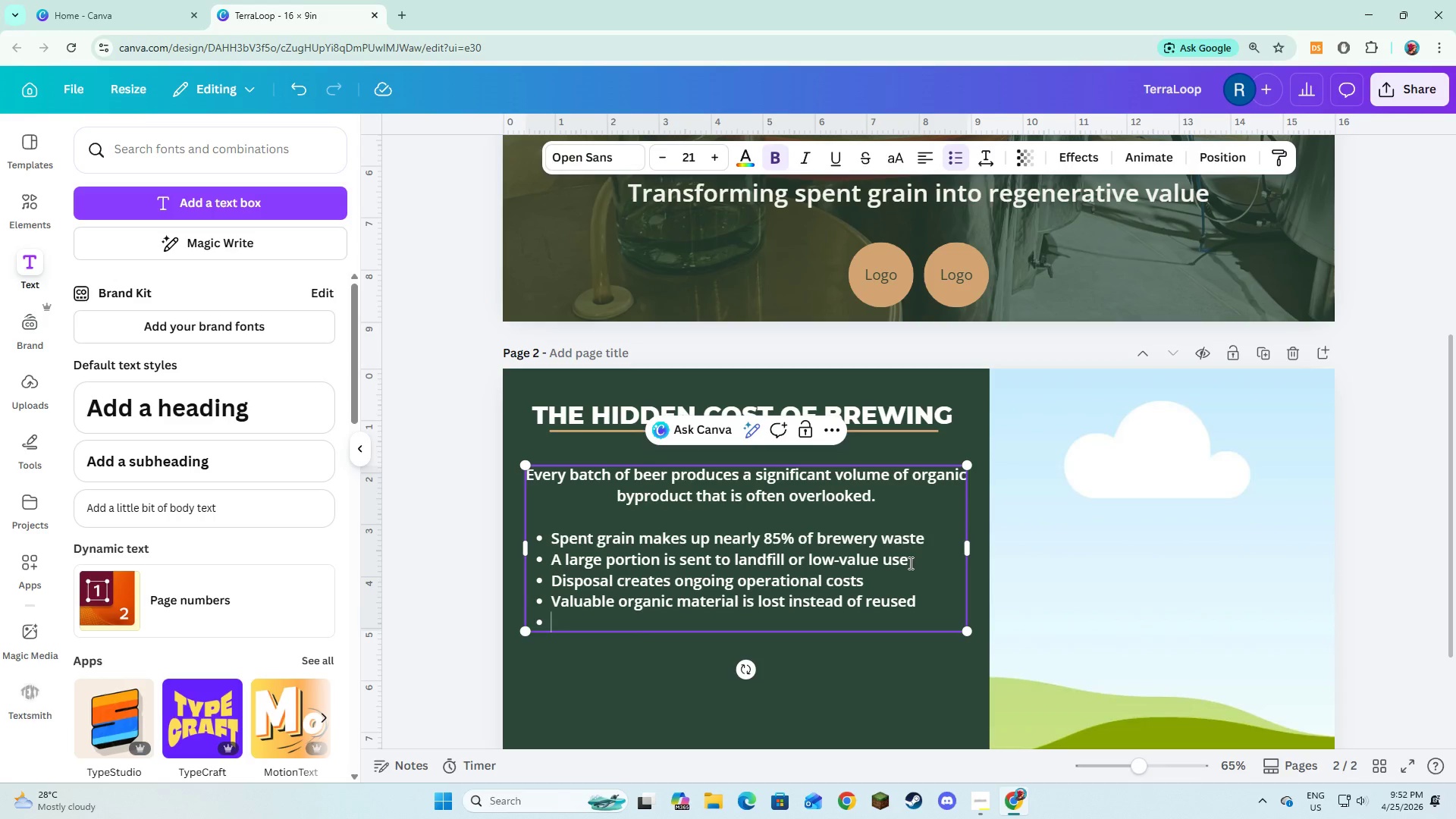 
key(Backspace)
 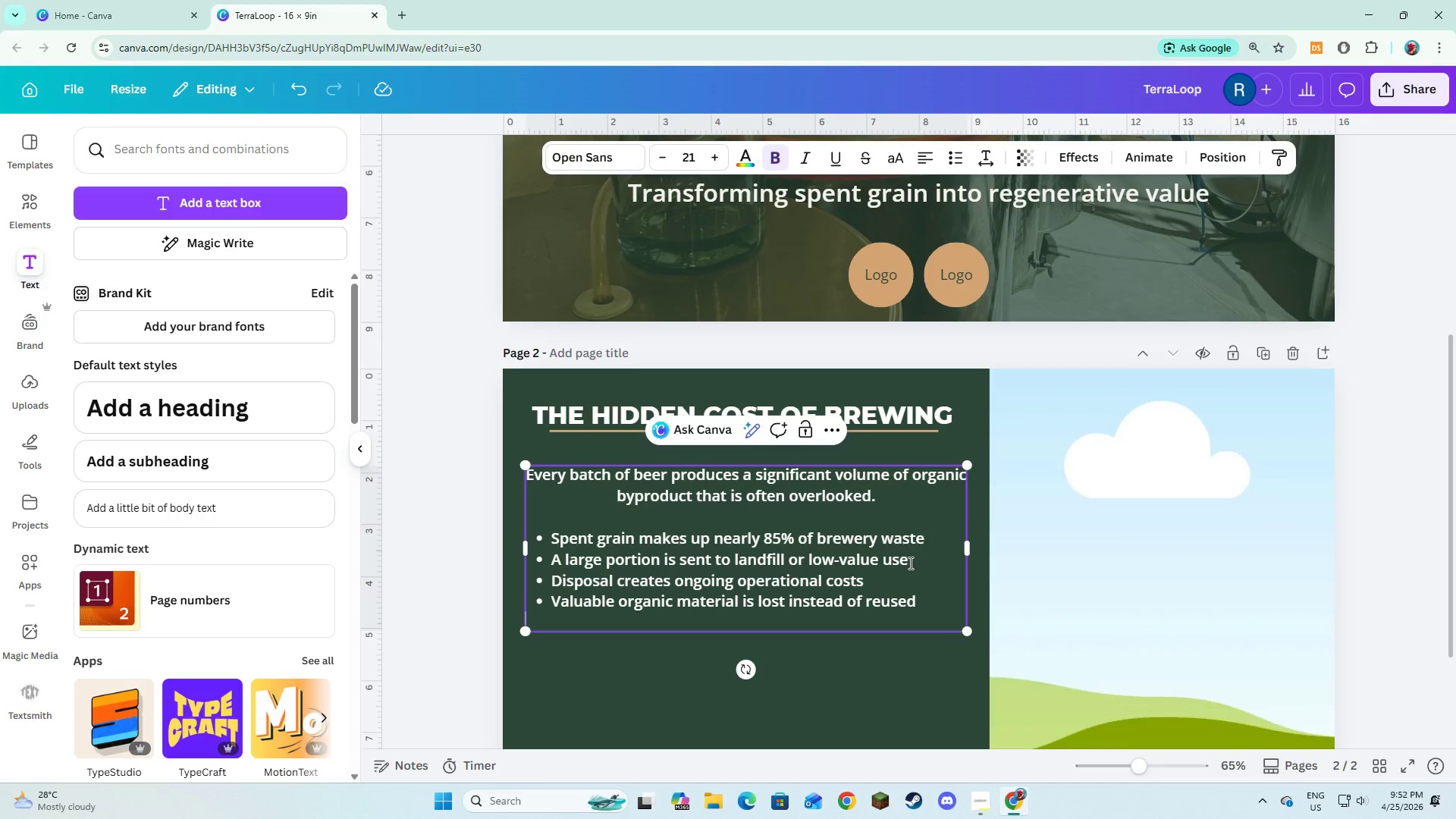 
key(Backspace)
 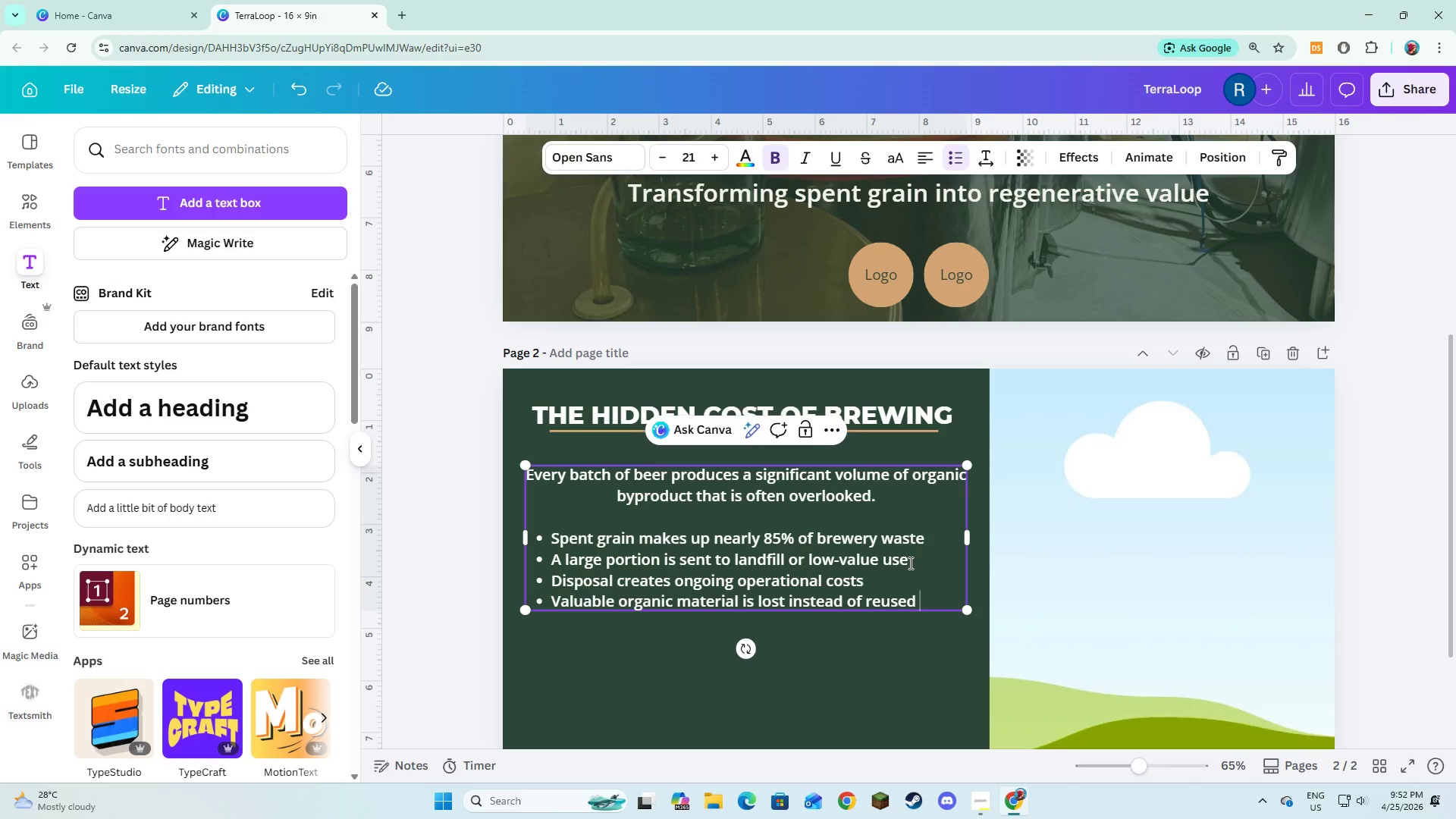 
left_click([863, 670])
 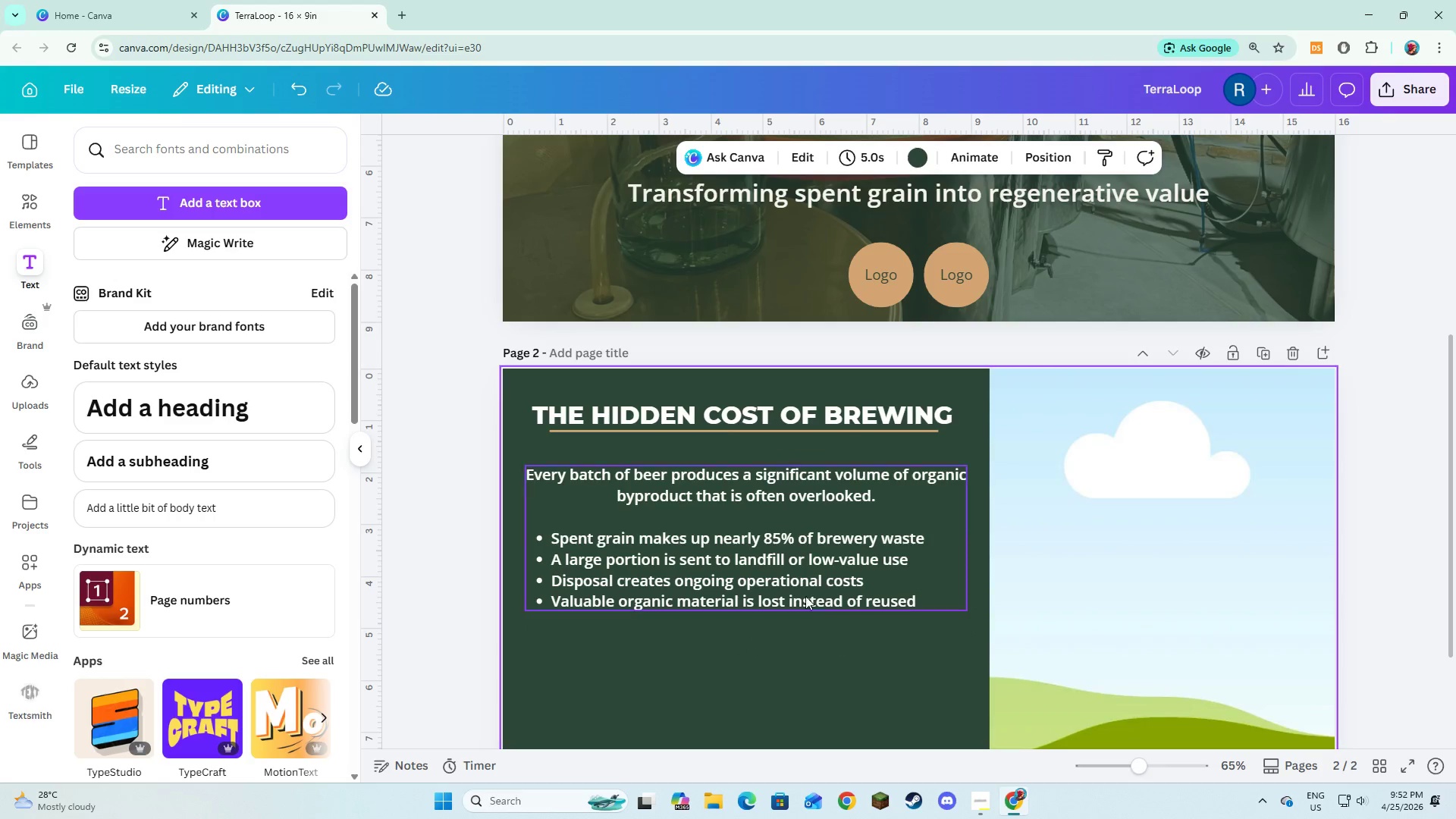 
left_click([801, 589])
 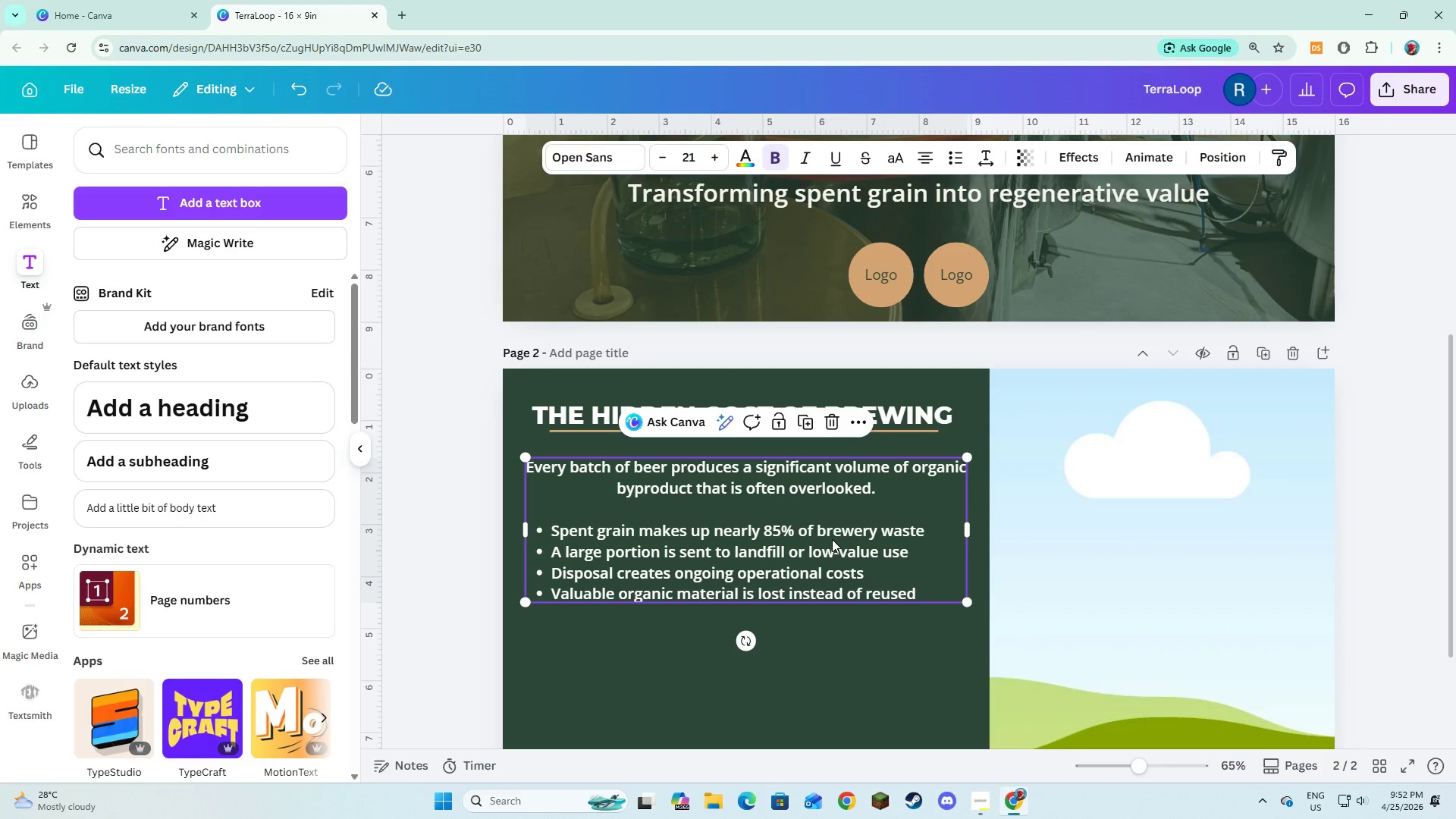 
left_click([805, 422])
 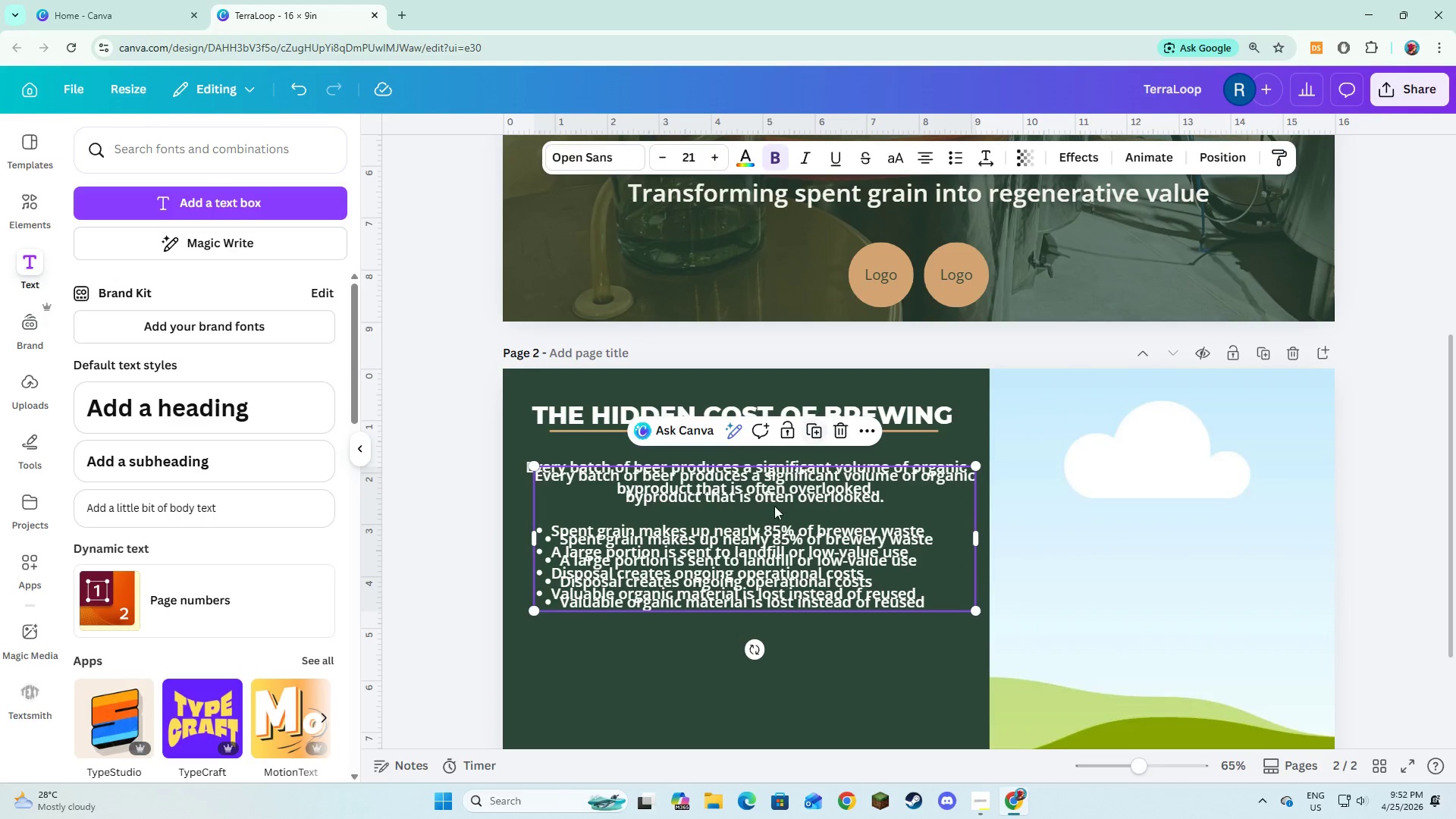 
left_click_drag(start_coordinate=[772, 532], to_coordinate=[773, 642])
 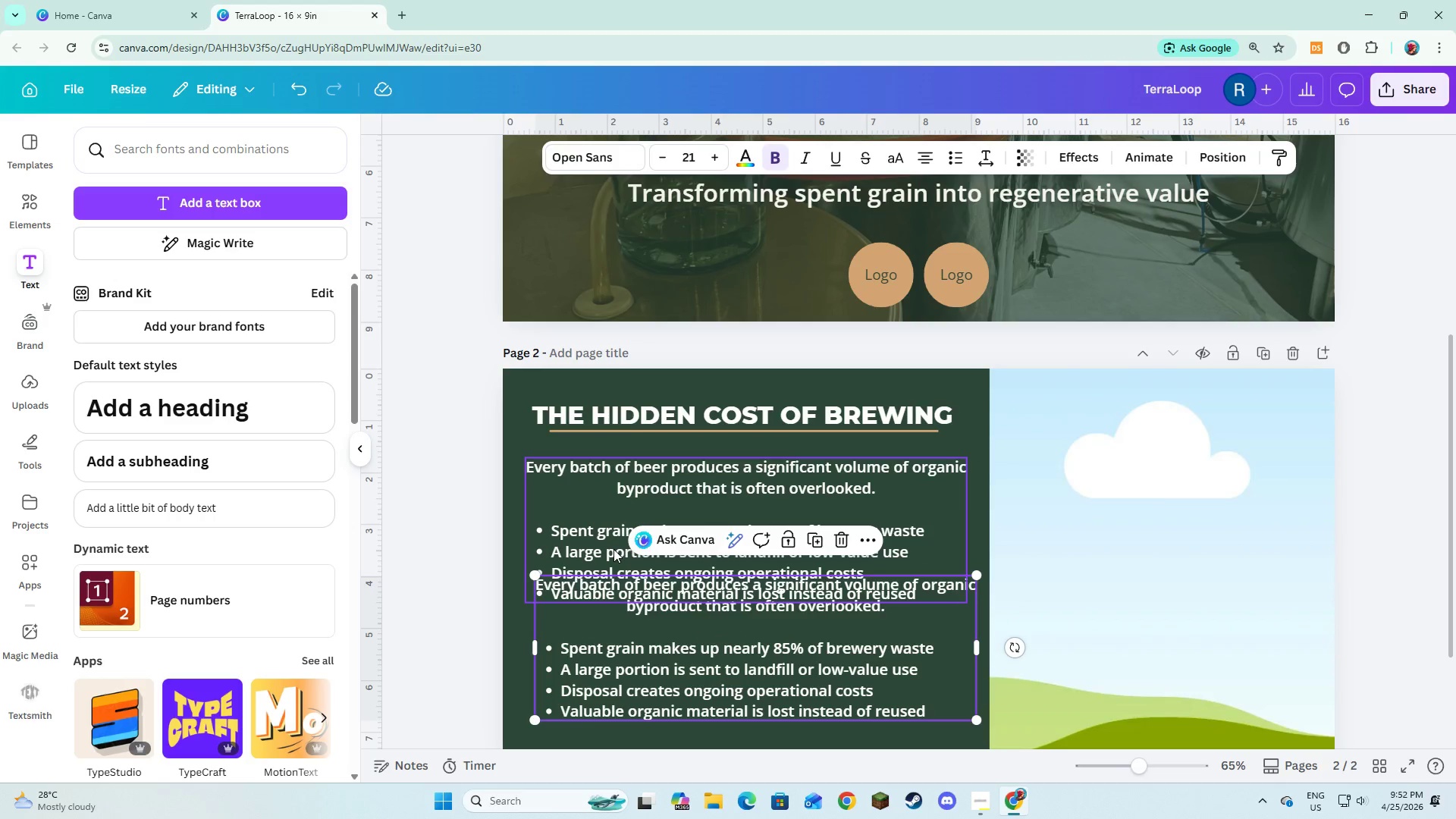 
left_click([613, 549])
 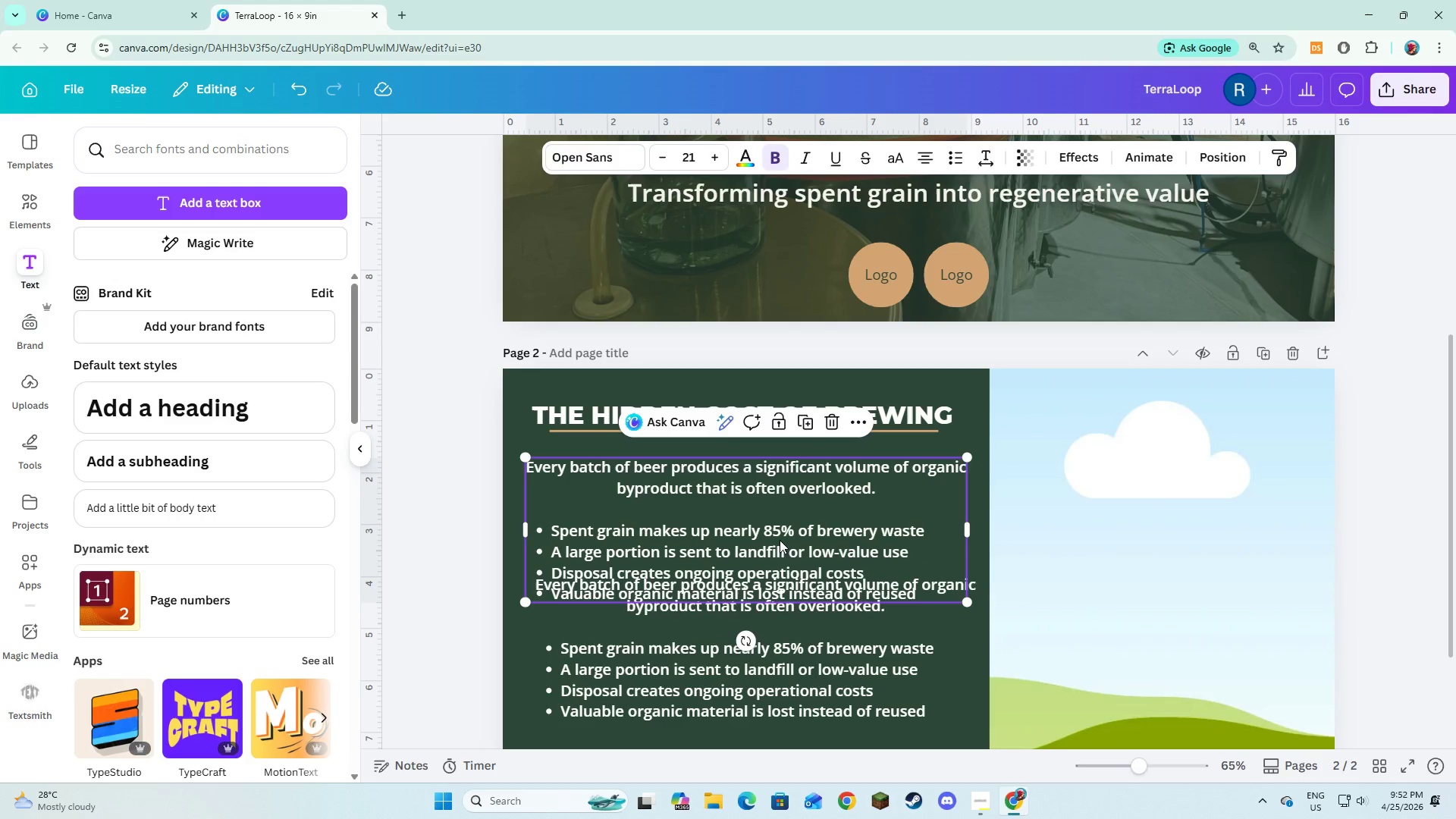 
left_click([781, 540])
 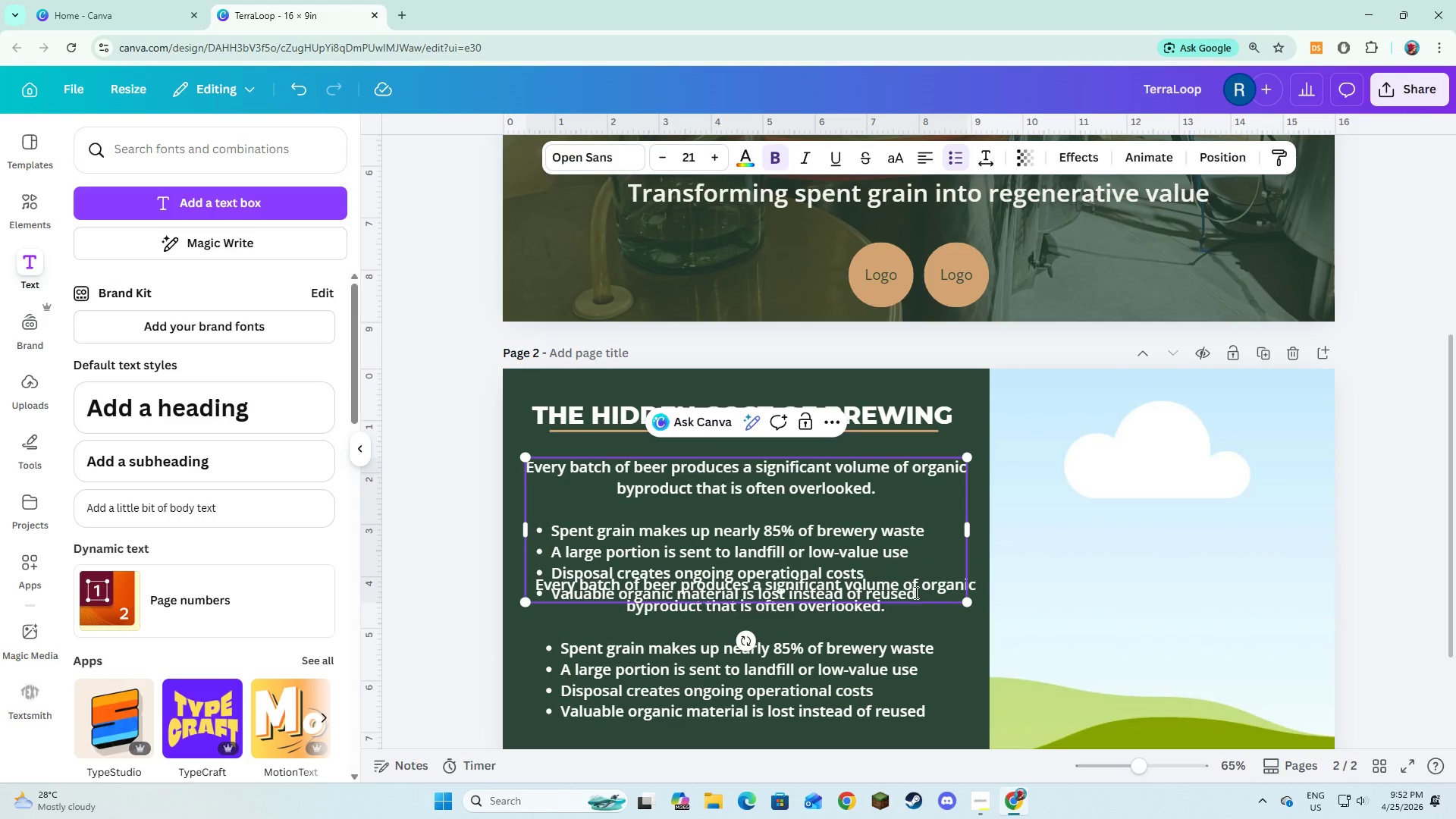 
left_click_drag(start_coordinate=[916, 594], to_coordinate=[523, 509])
 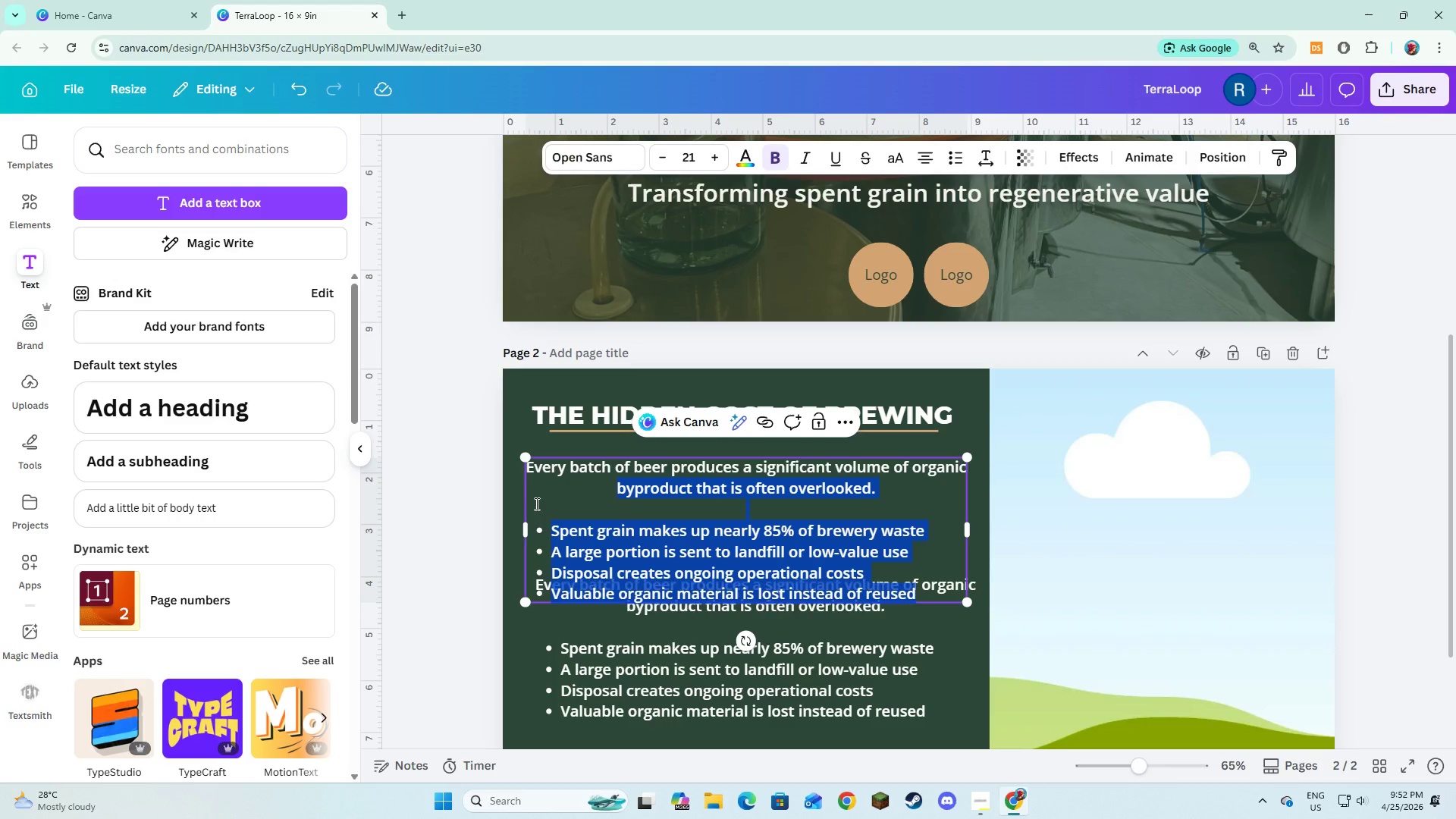 
left_click([648, 559])
 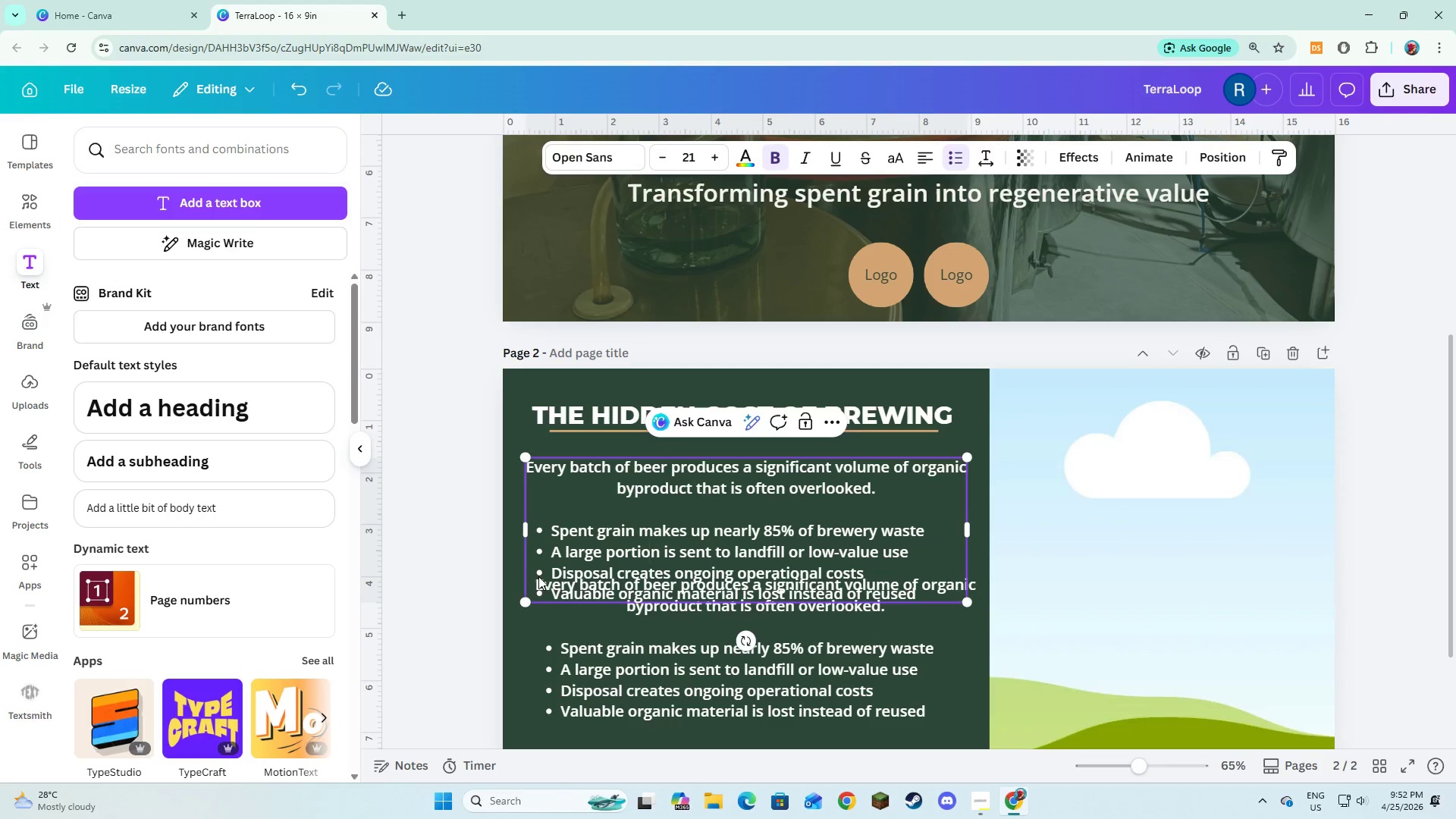 
left_click_drag(start_coordinate=[536, 570], to_coordinate=[541, 570])
 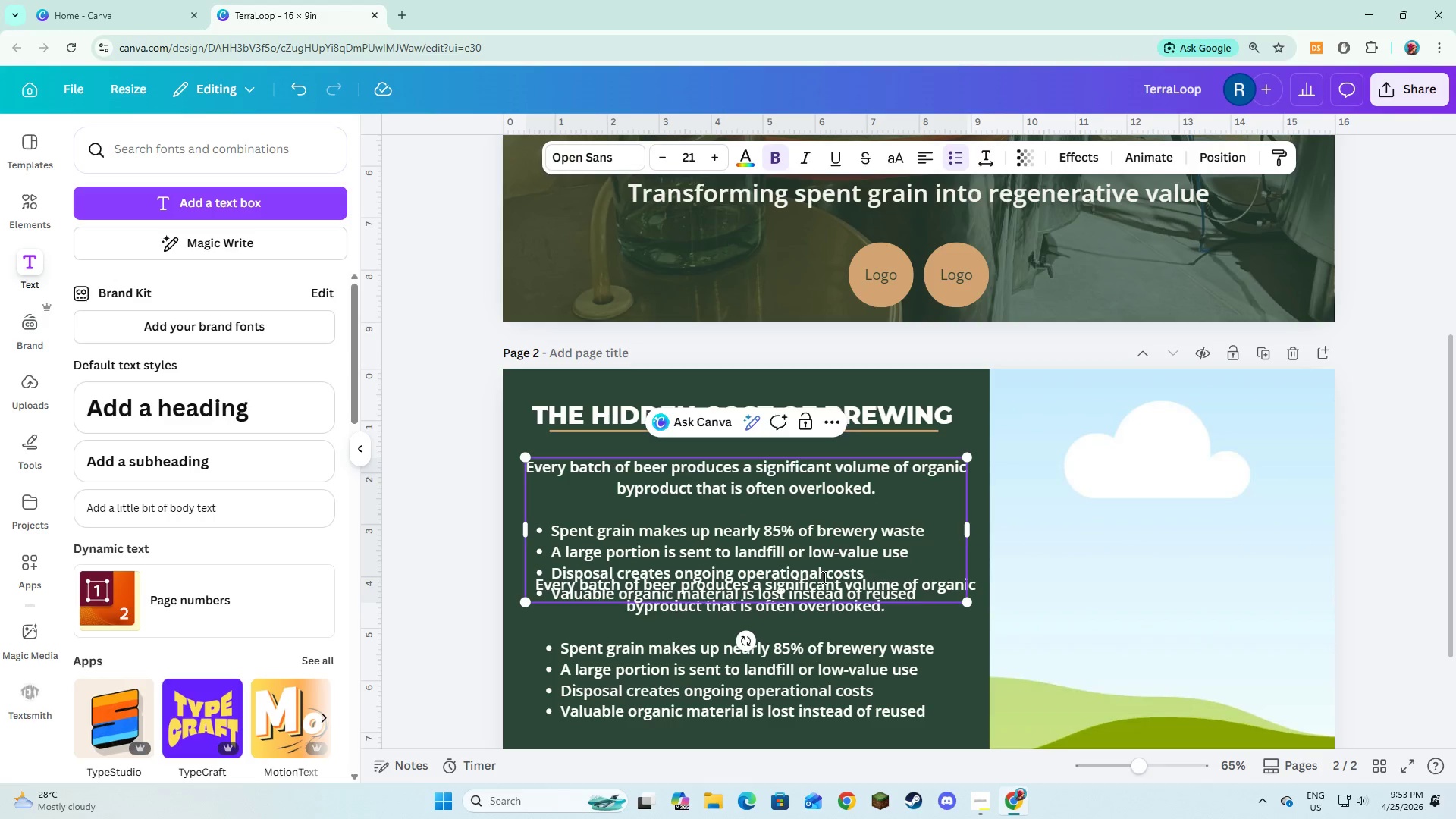 
left_click_drag(start_coordinate=[824, 578], to_coordinate=[802, 582])
 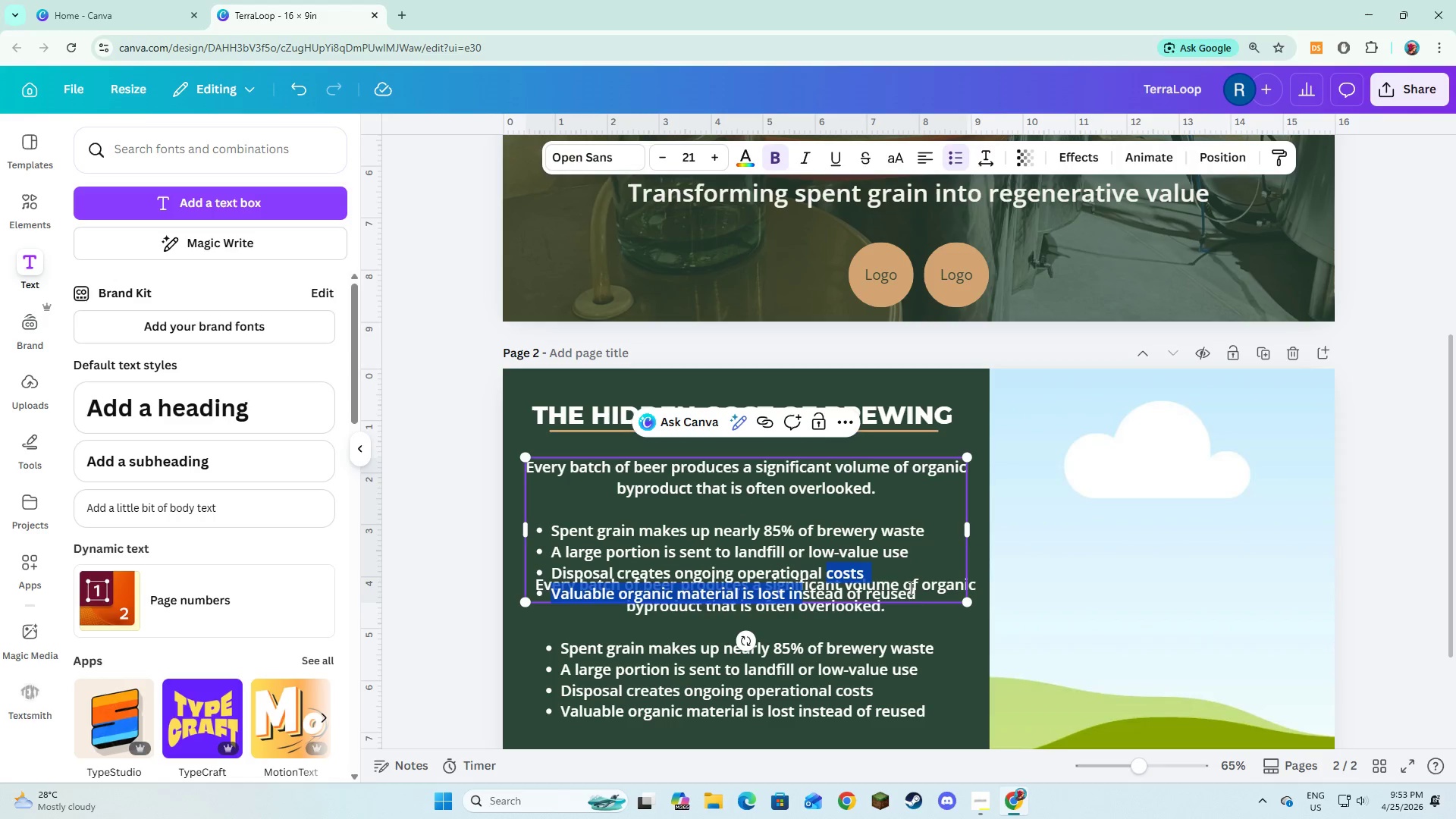 
left_click_drag(start_coordinate=[921, 589], to_coordinate=[588, 515])
 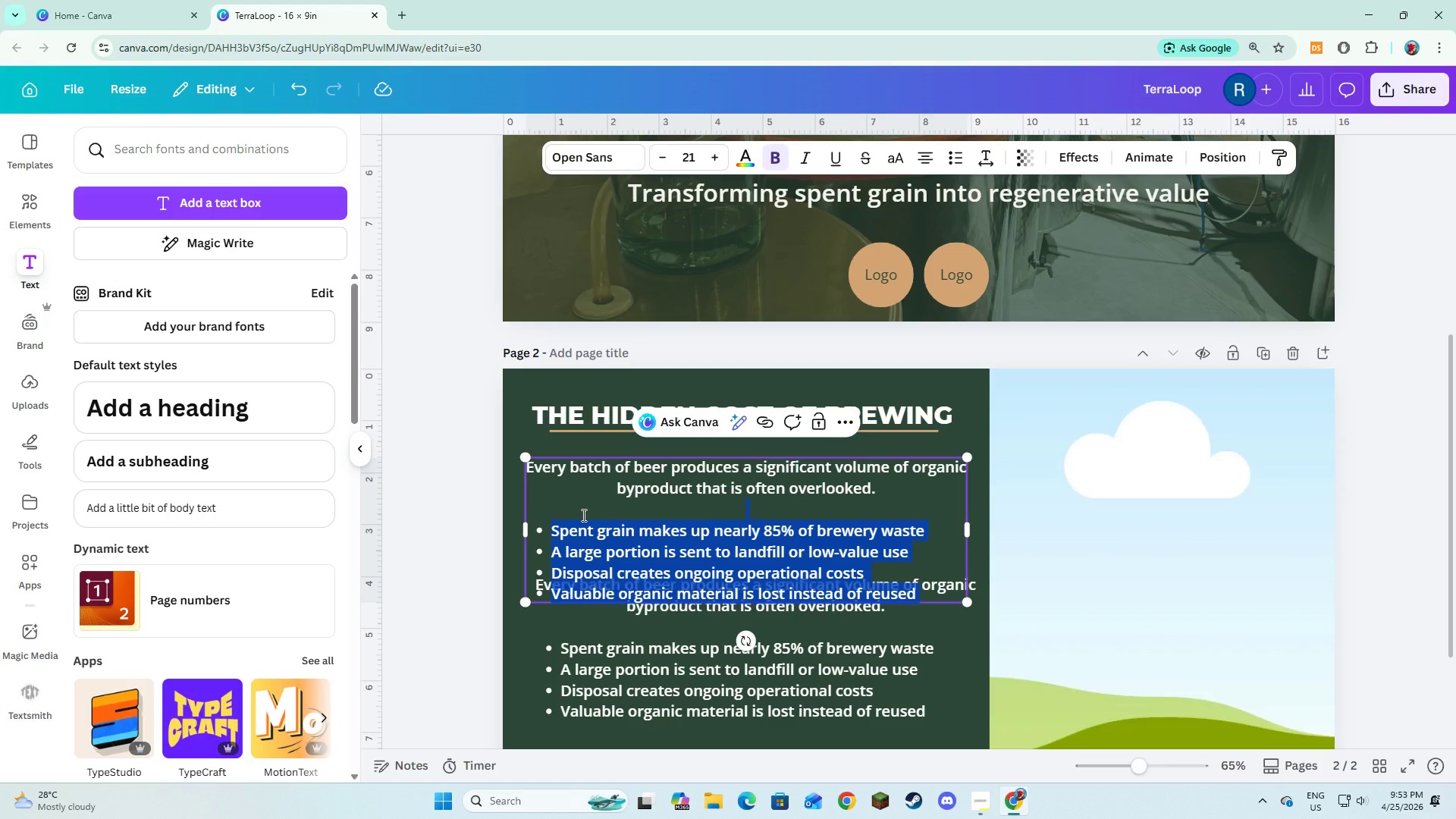 
key(Backspace)
 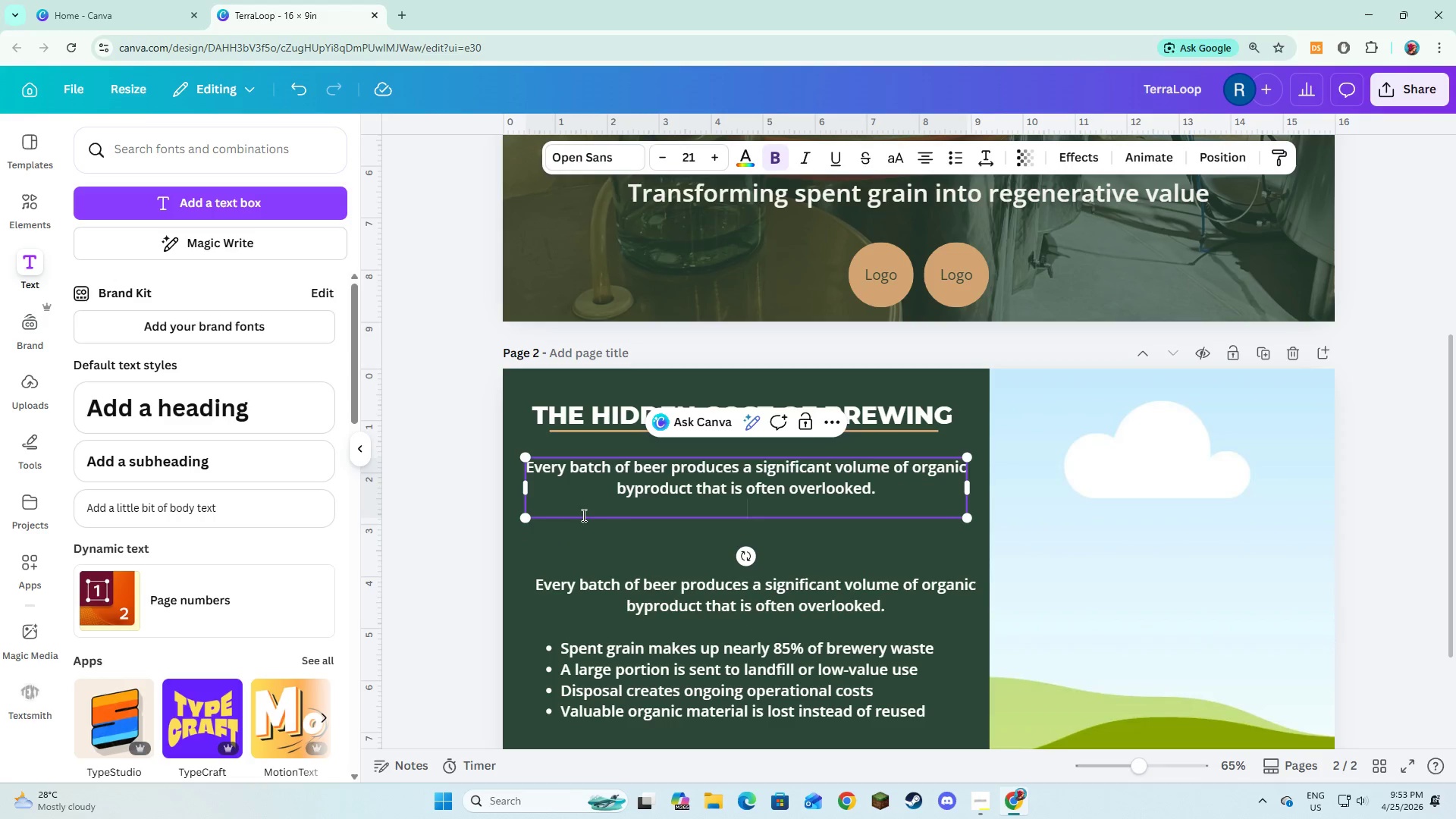 
key(Backspace)
 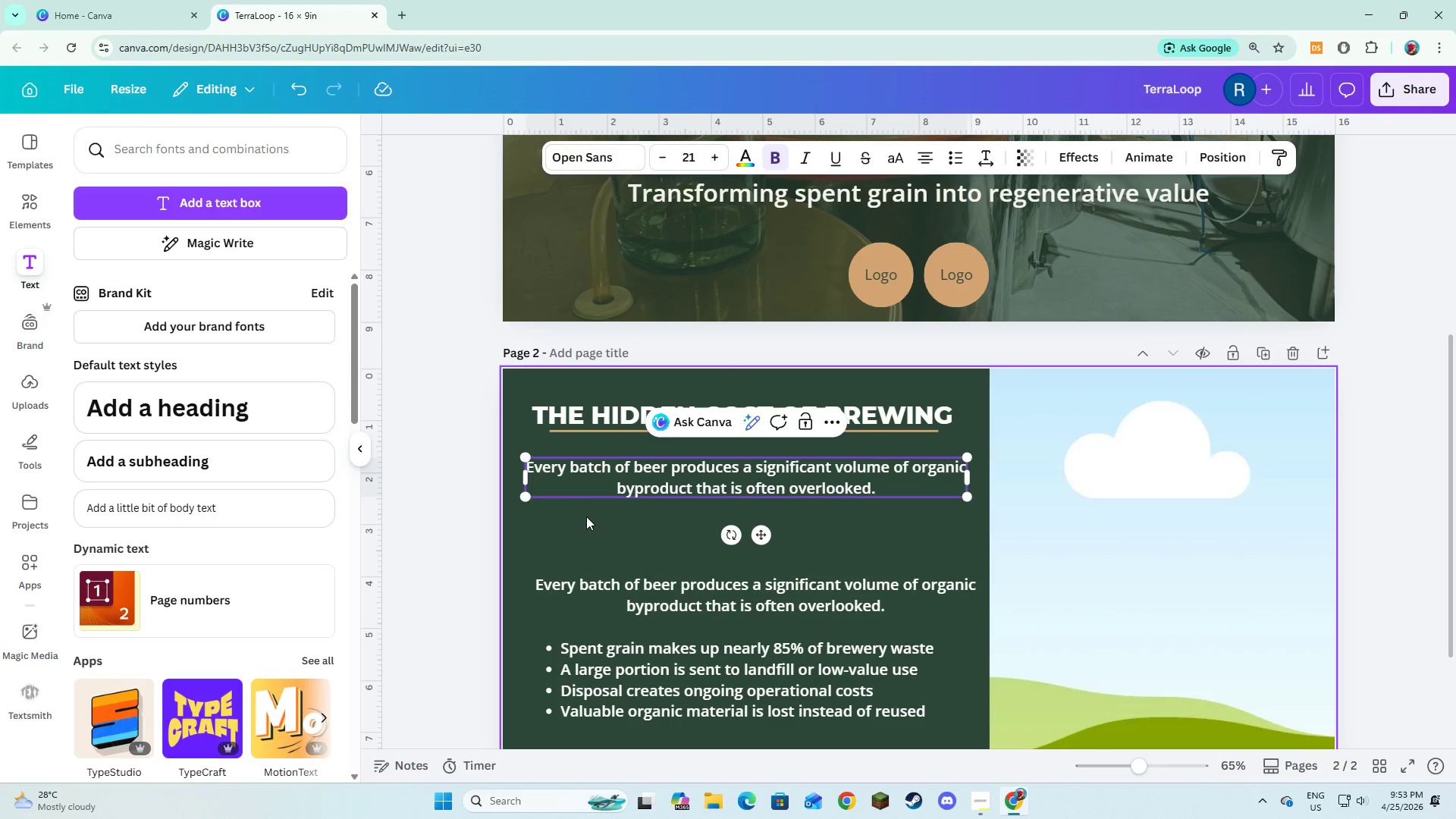 
left_click([588, 524])
 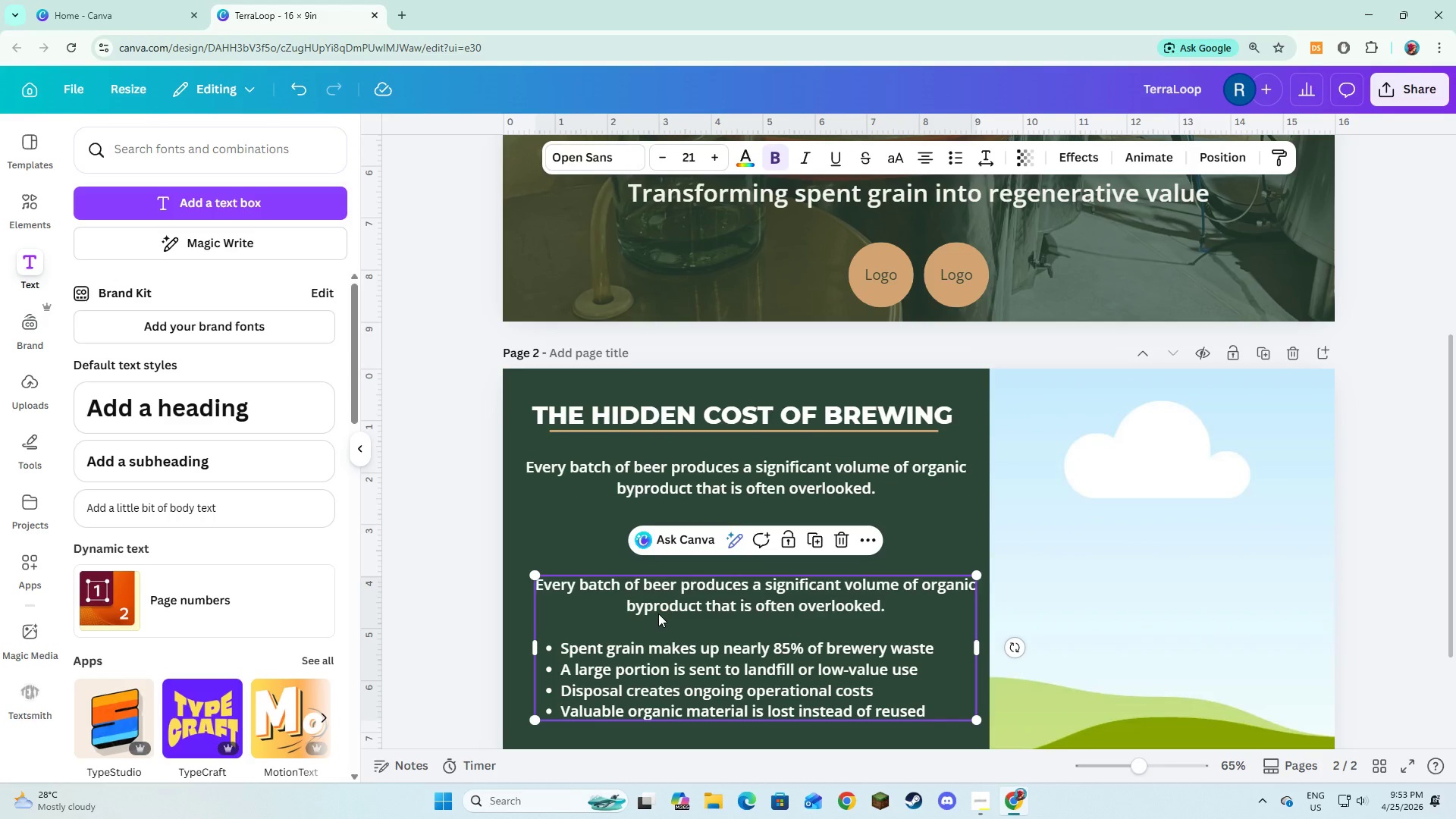 
left_click_drag(start_coordinate=[703, 646], to_coordinate=[701, 587])
 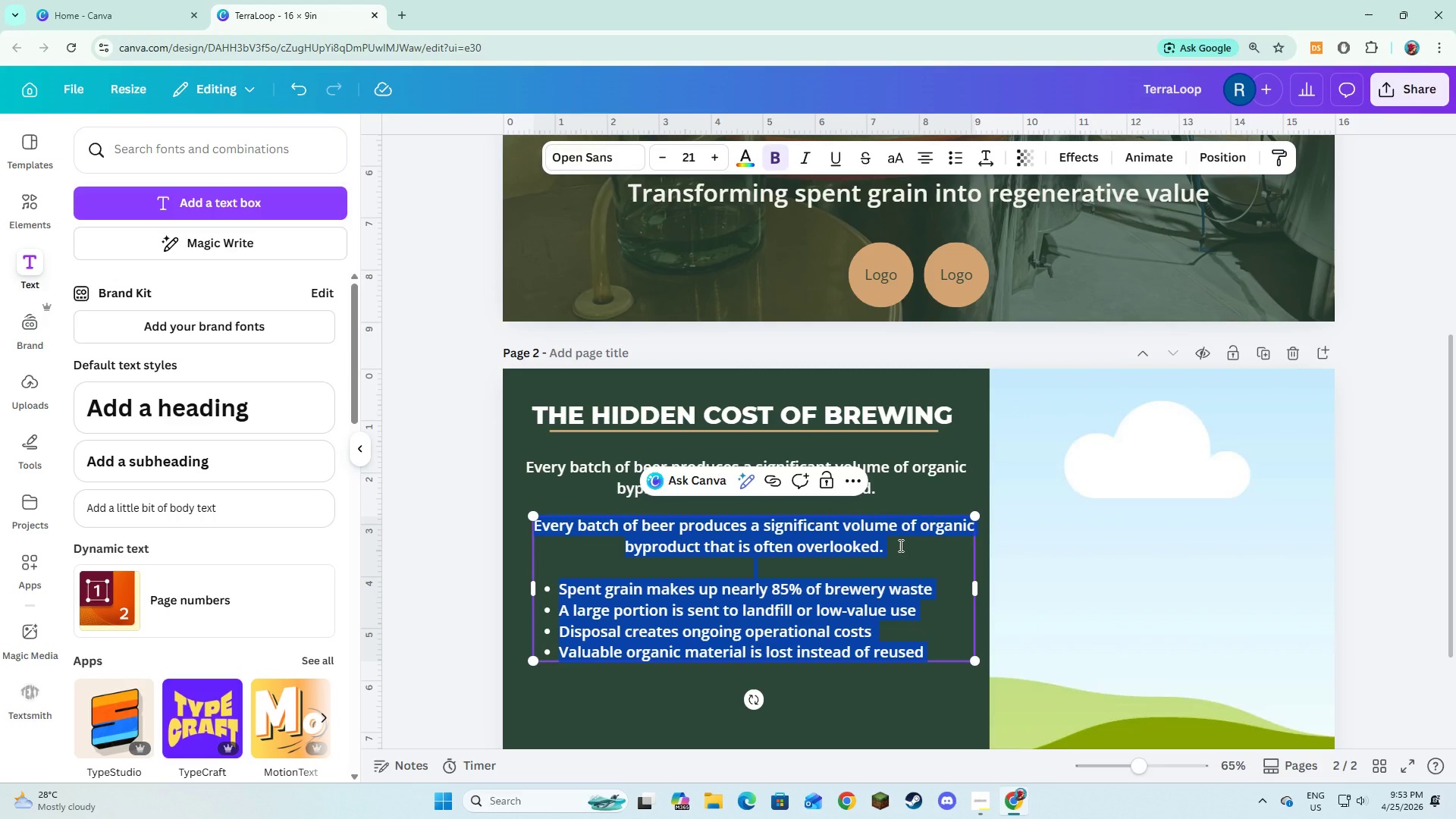 
left_click_drag(start_coordinate=[899, 545], to_coordinate=[874, 543])
 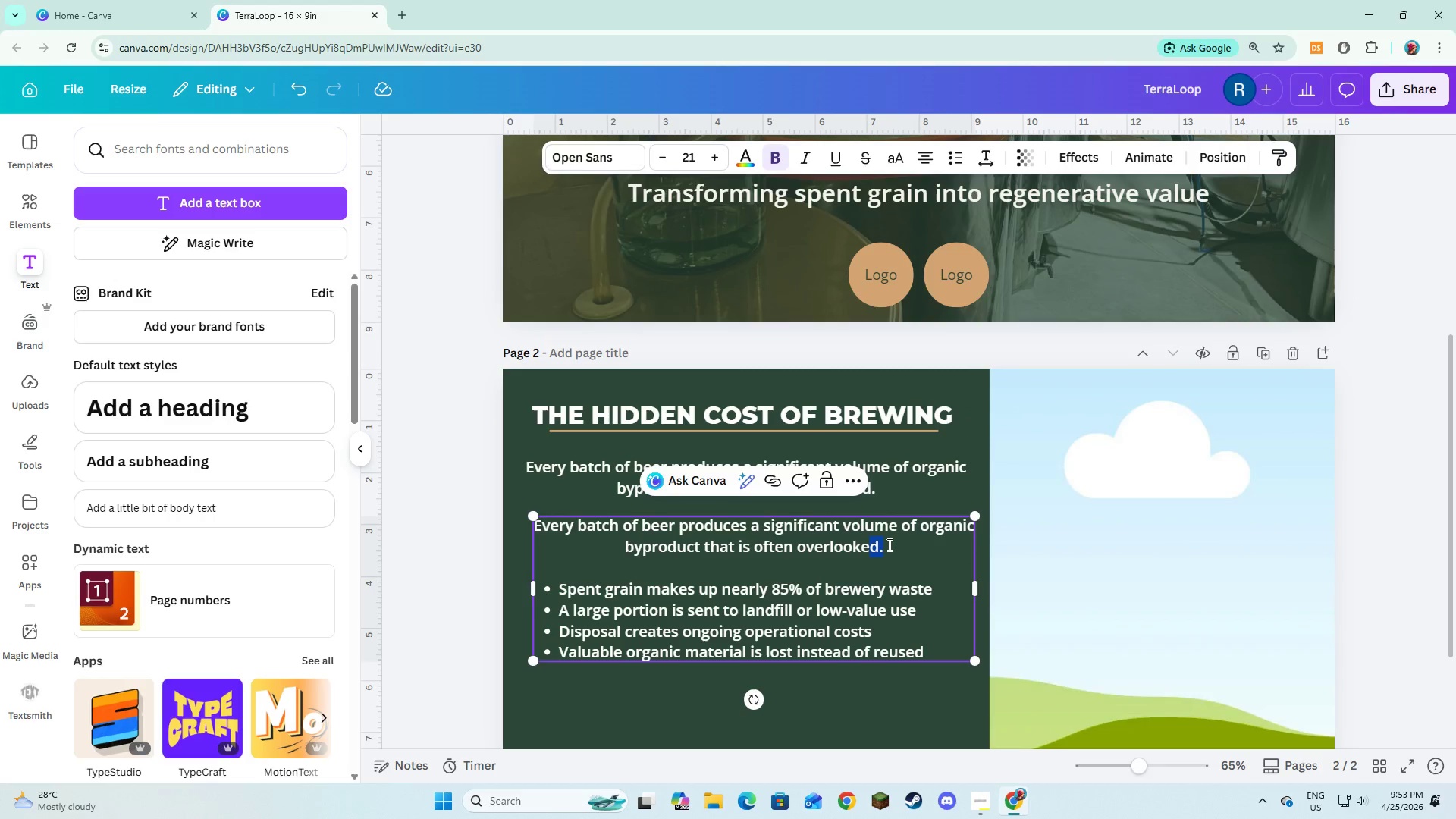 
left_click_drag(start_coordinate=[888, 544], to_coordinate=[550, 535])
 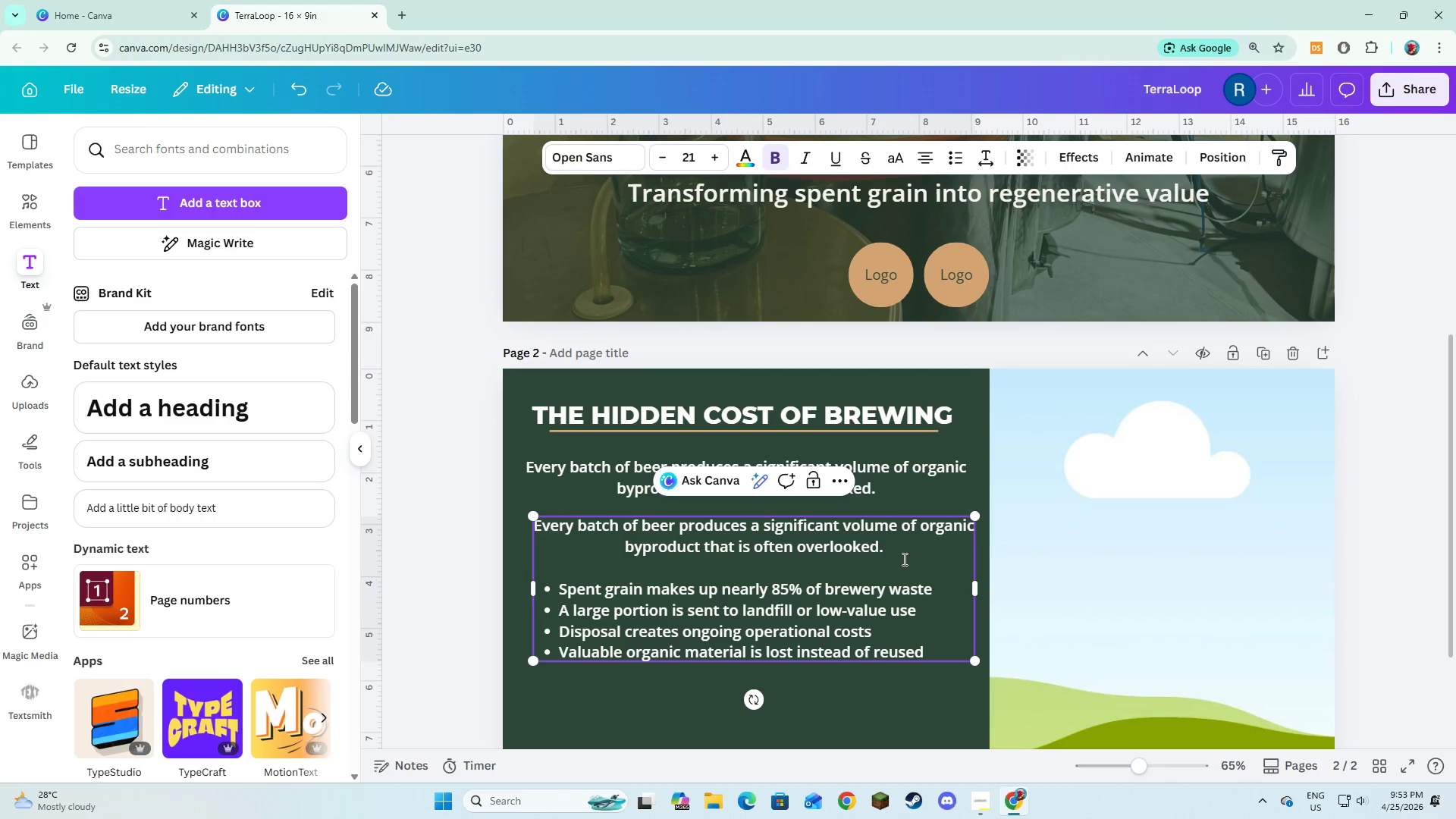 
left_click_drag(start_coordinate=[903, 557], to_coordinate=[535, 526])
 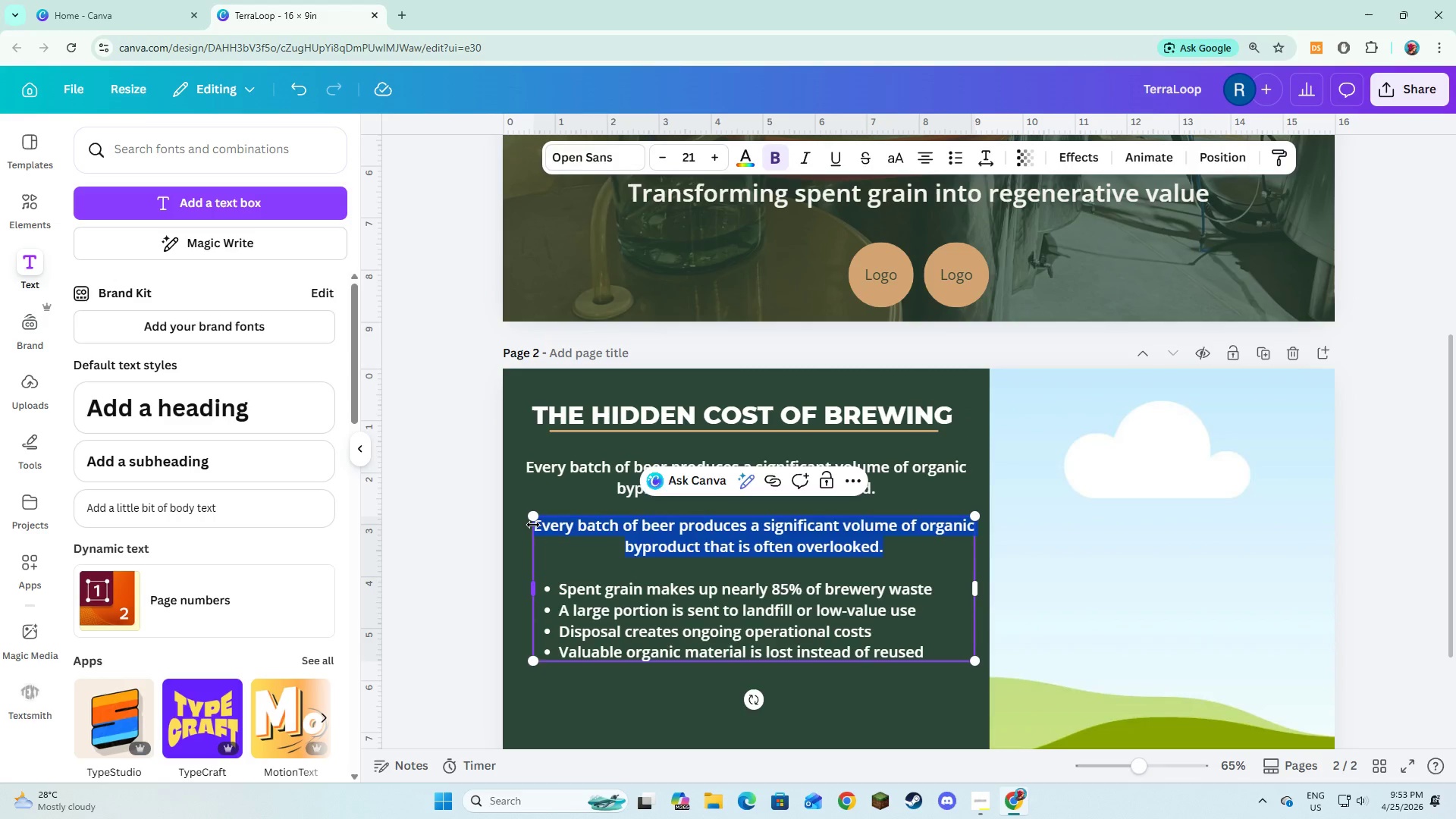 
key(Backspace)
 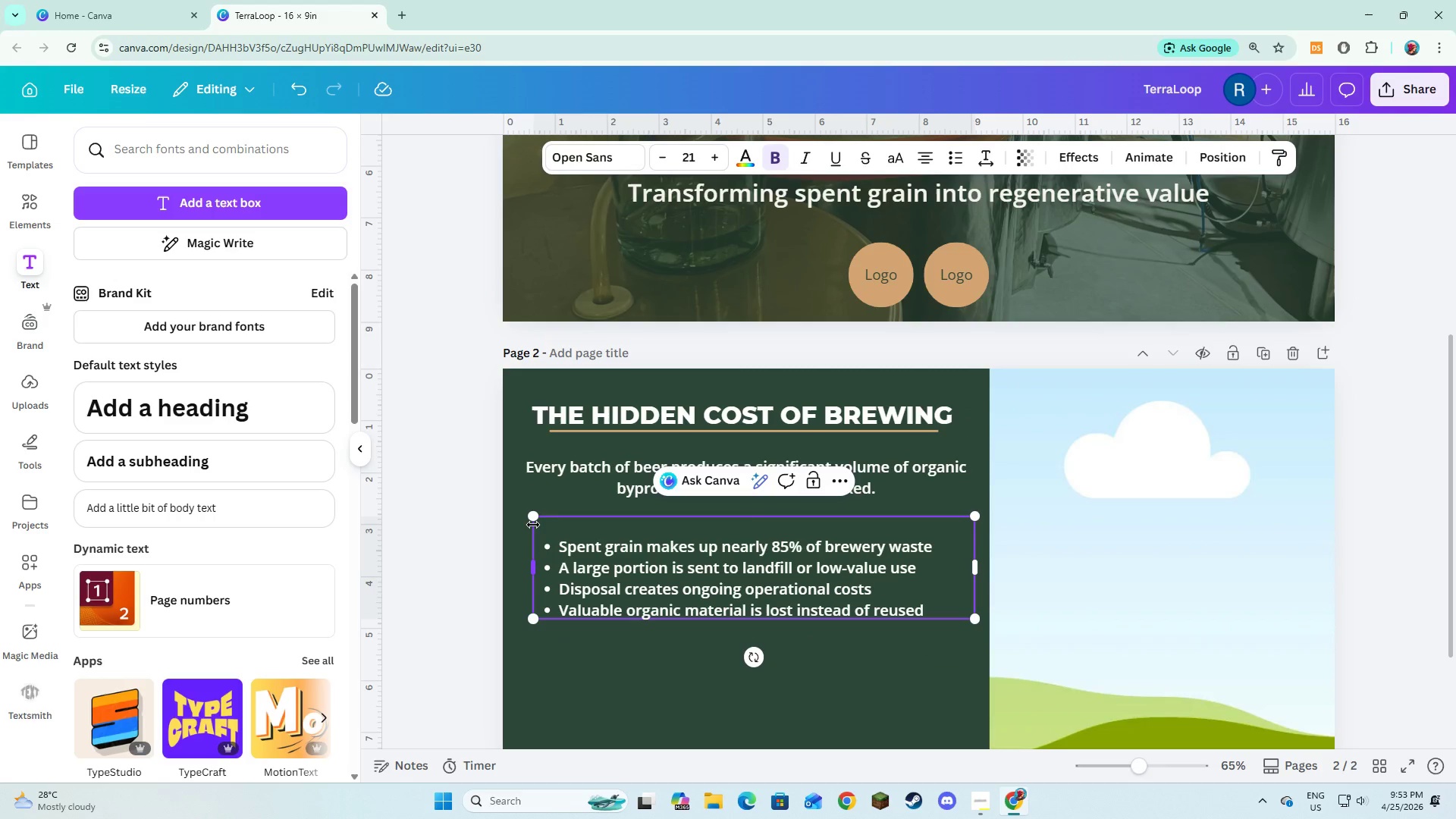 
key(Backspace)
 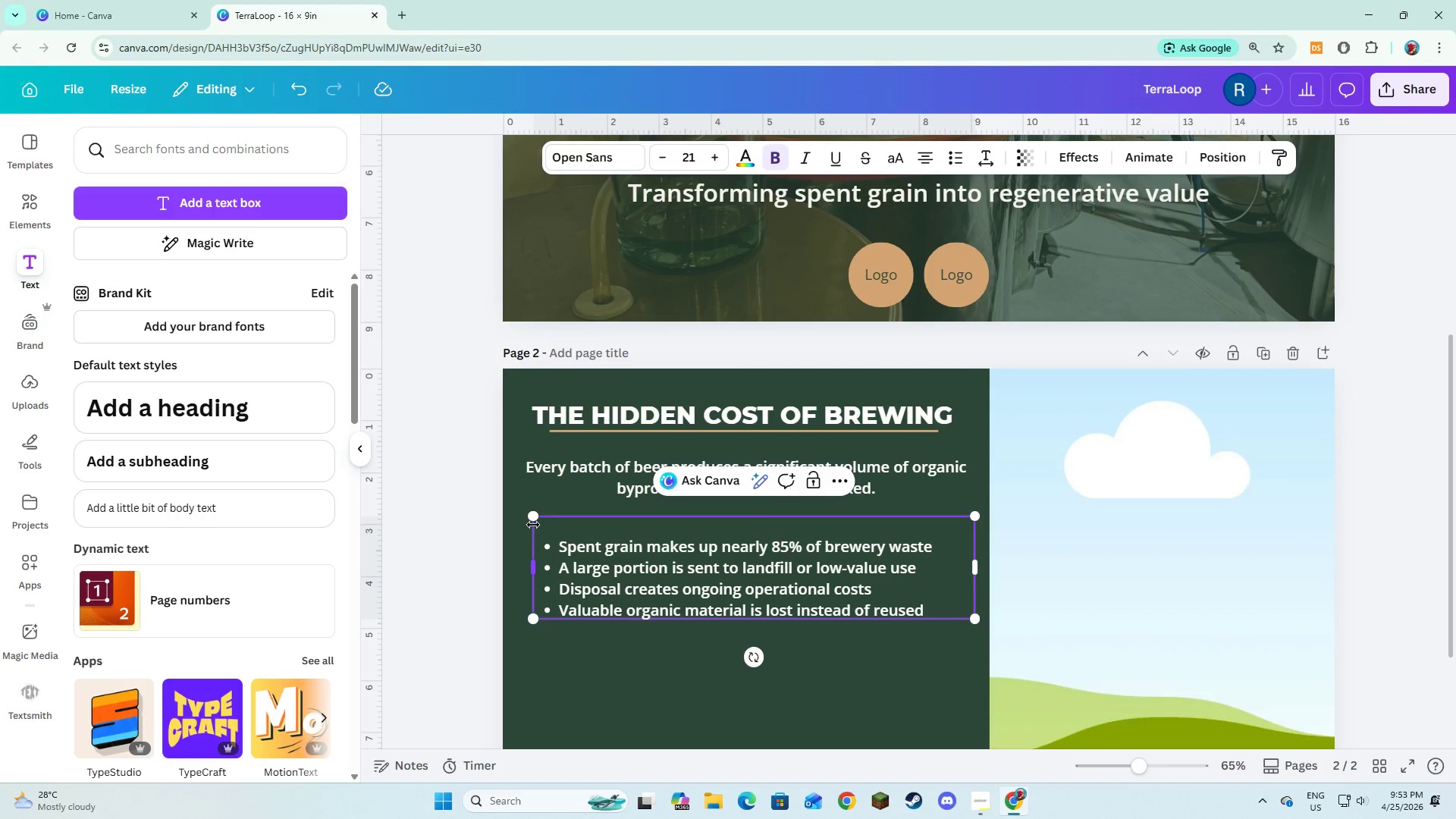 
key(ArrowDown)
 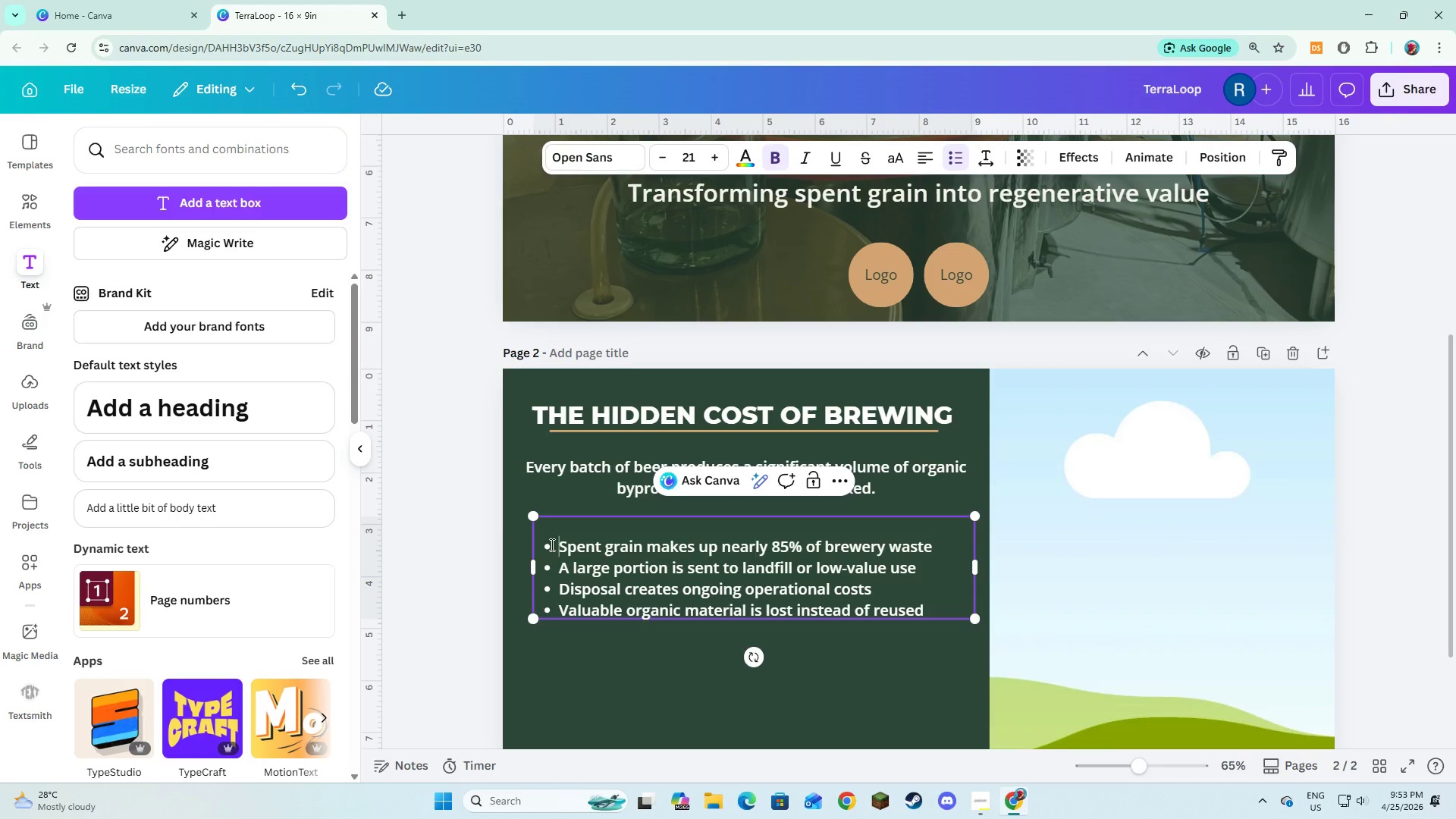 
key(Backspace)
 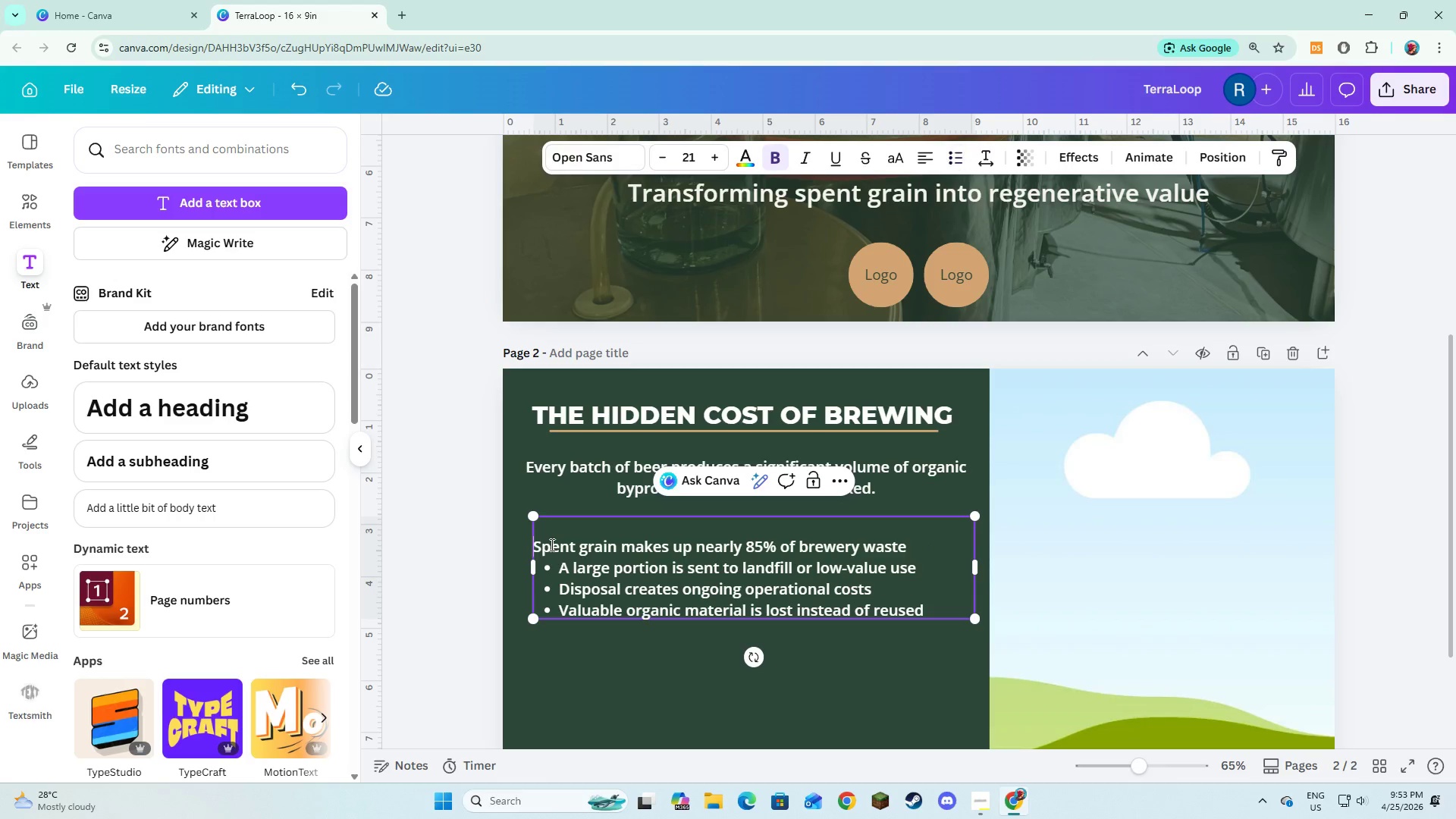 
key(Backspace)
 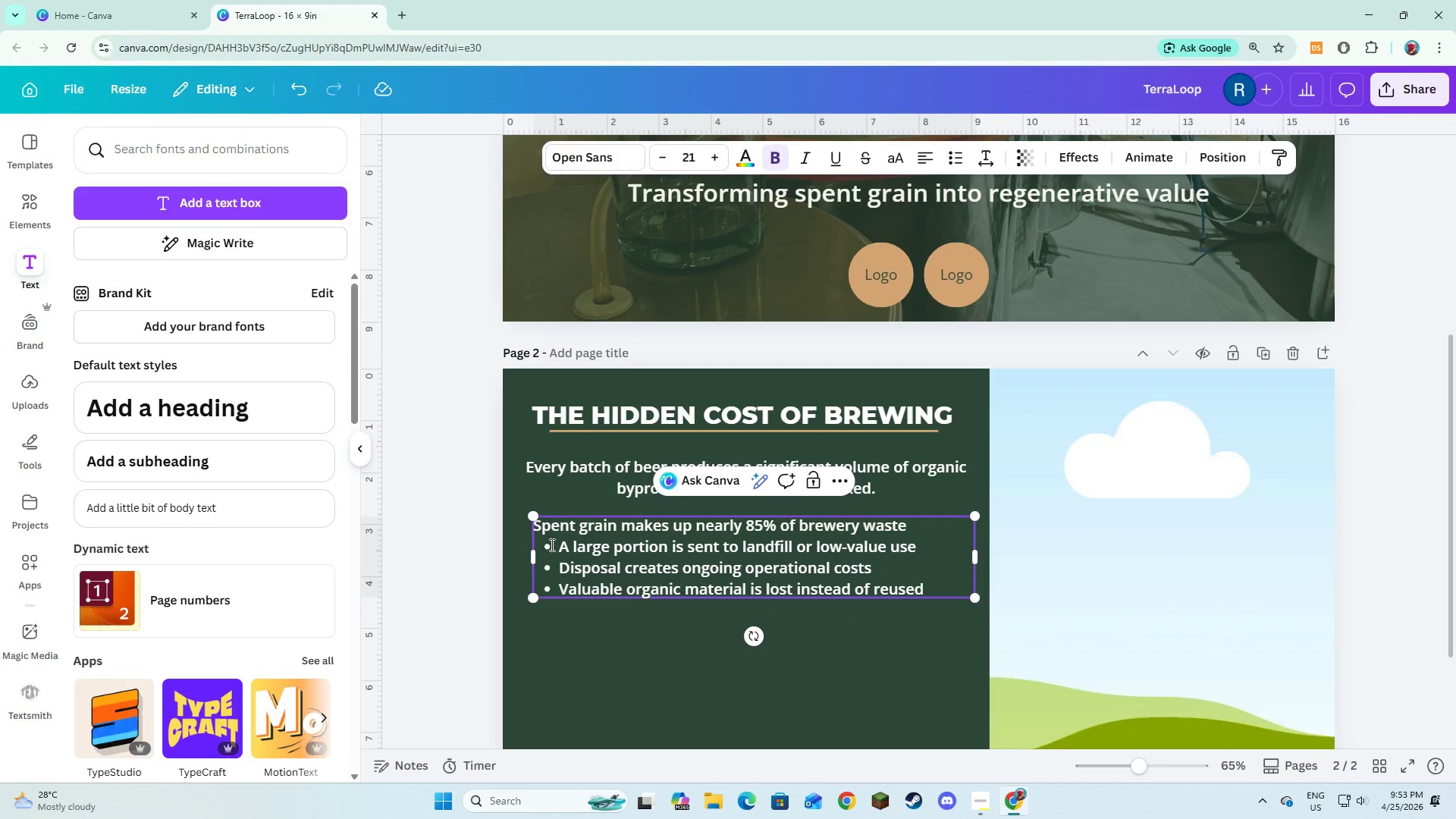 
key(Shift+ShiftLeft)
 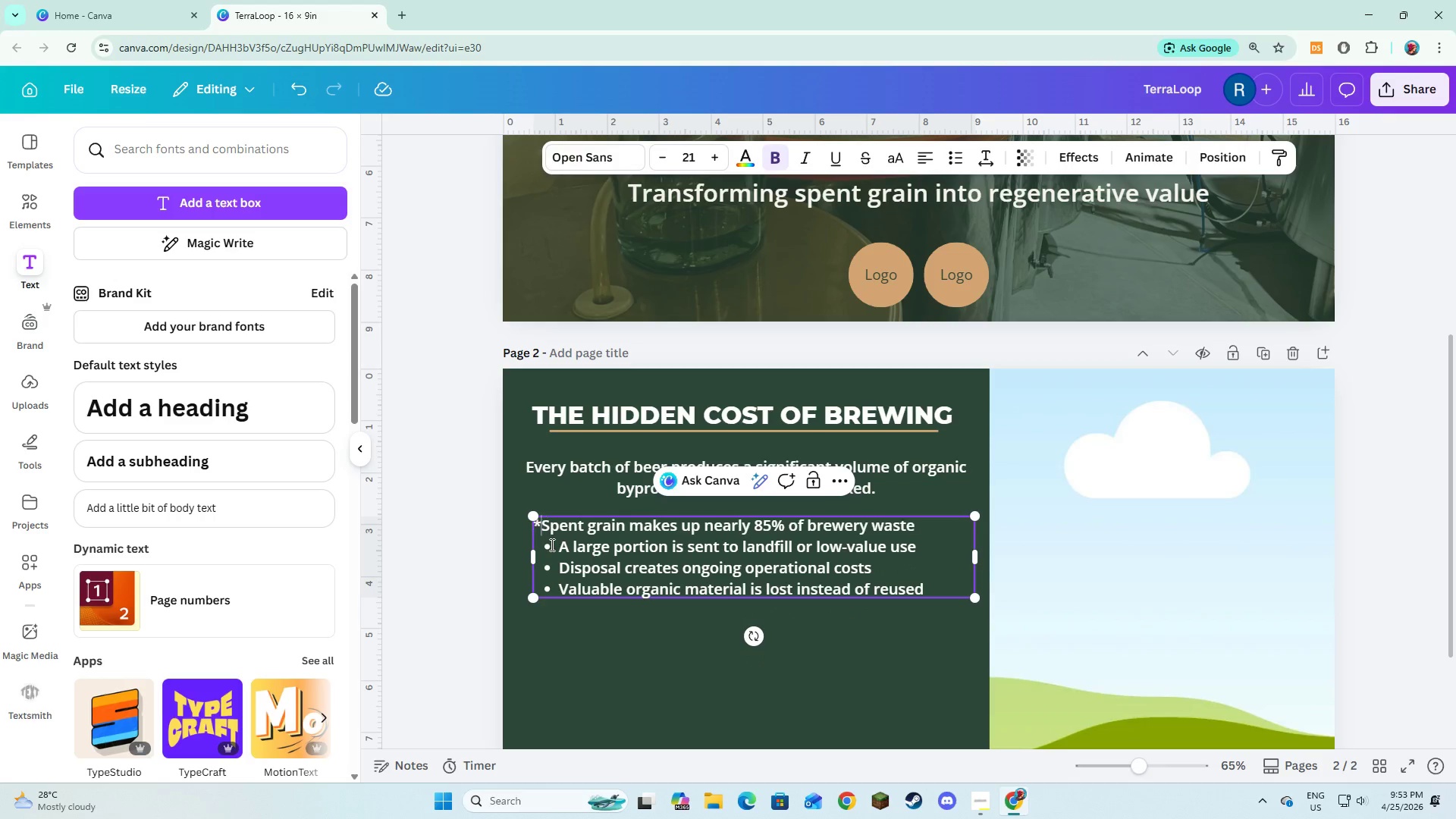 
key(Shift+8)
 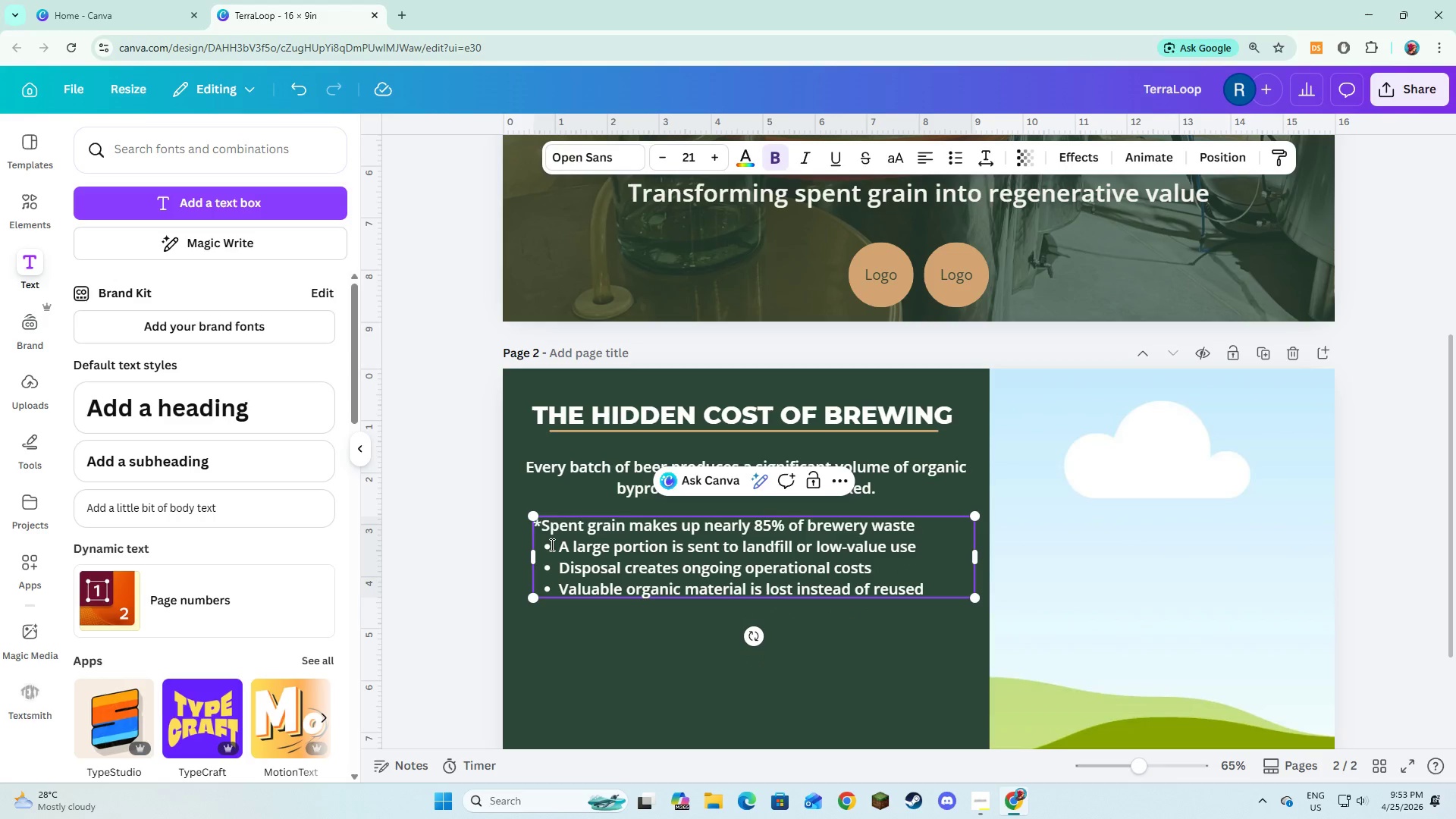 
key(Space)
 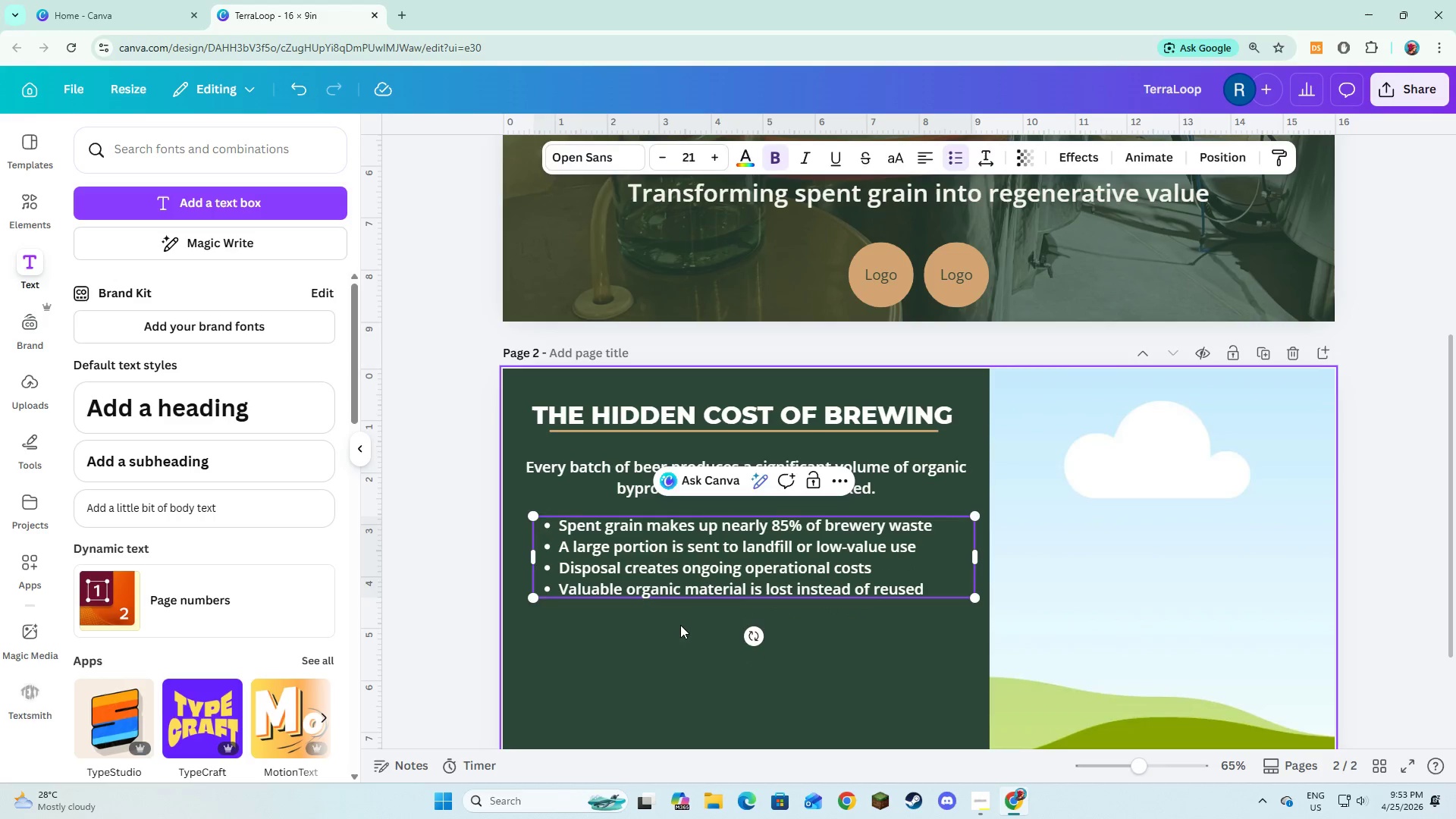 
left_click_drag(start_coordinate=[679, 576], to_coordinate=[670, 573])
 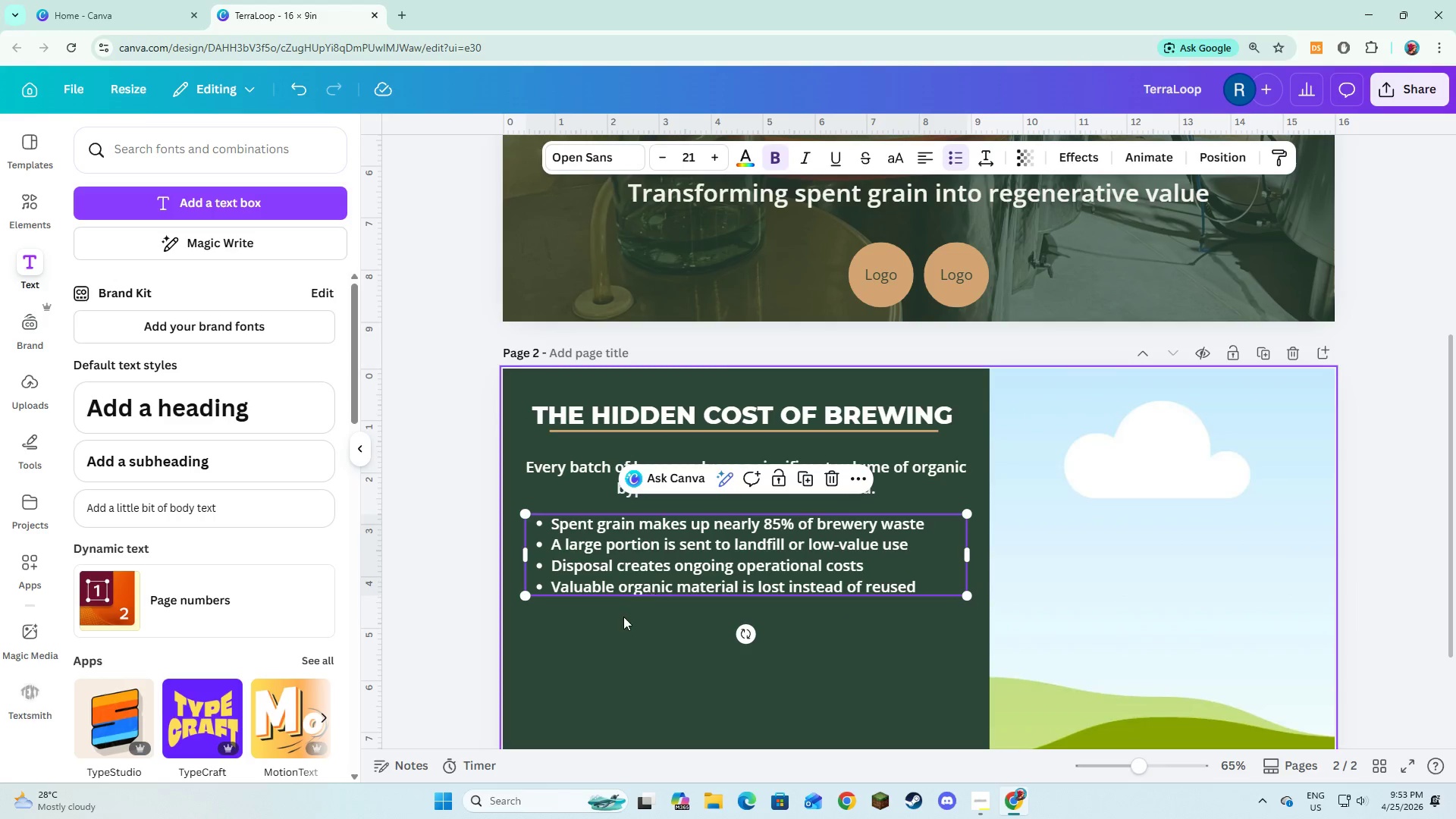 
left_click([623, 617])
 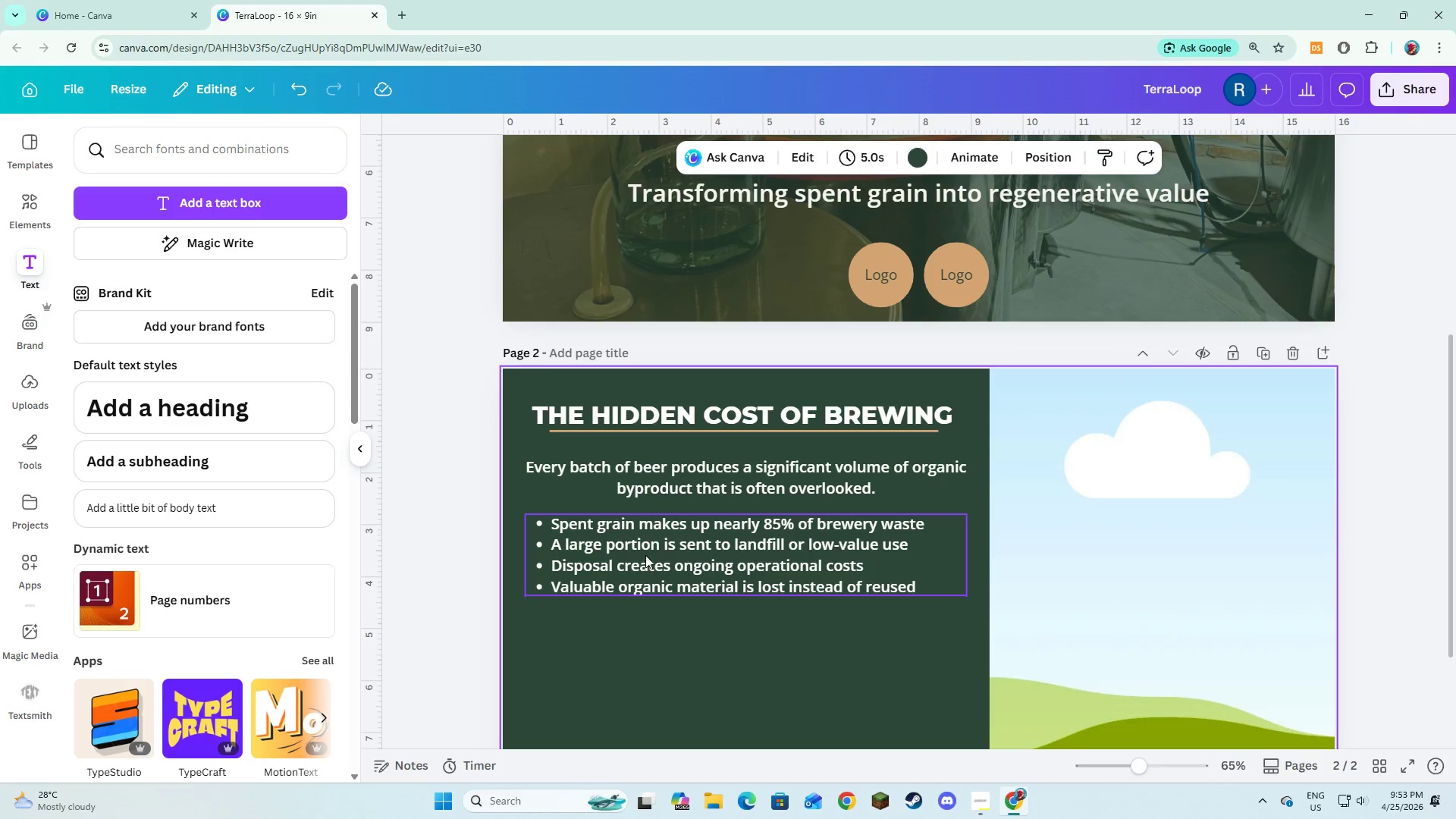 
left_click([666, 484])
 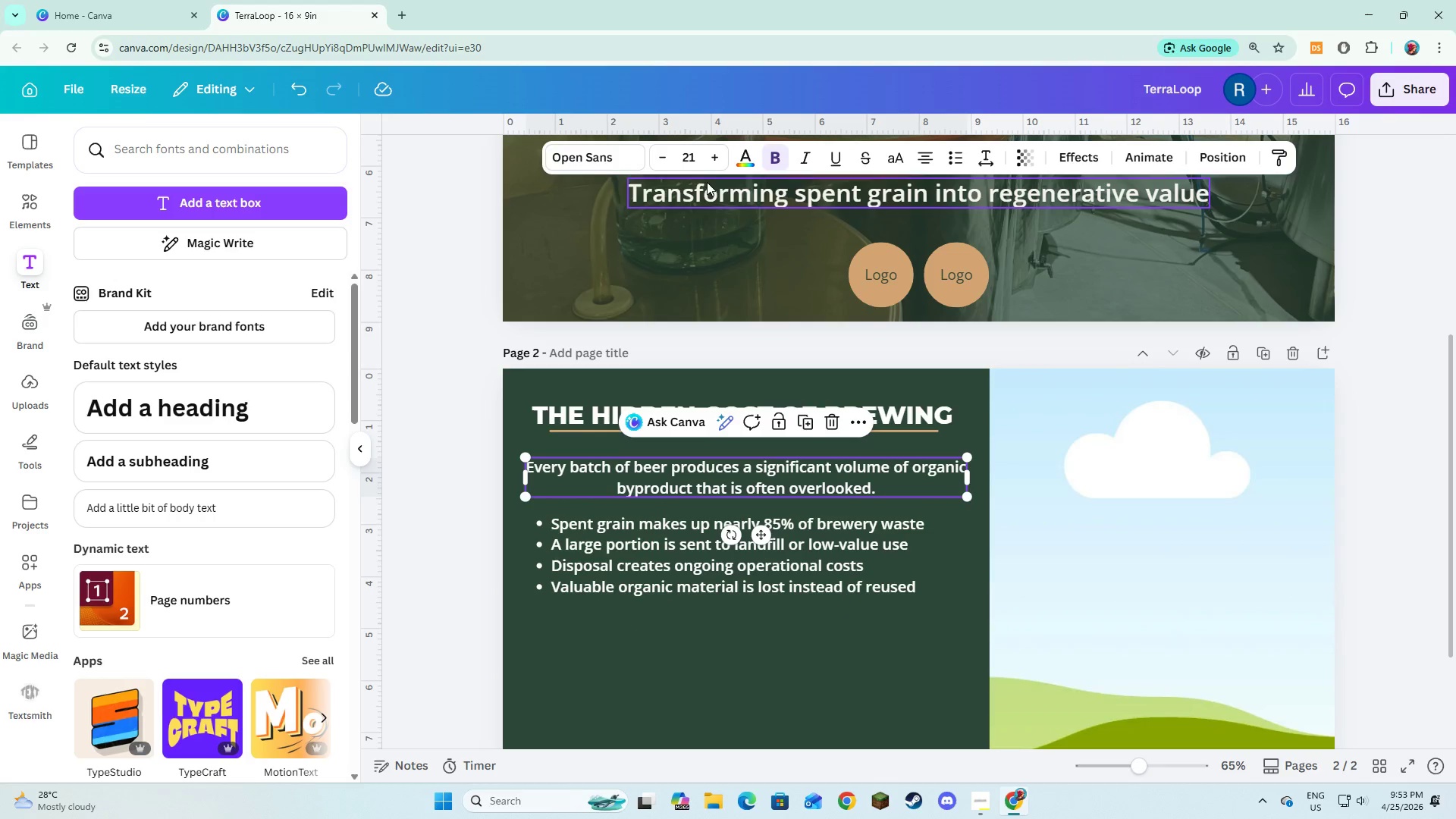 
left_click([711, 152])
 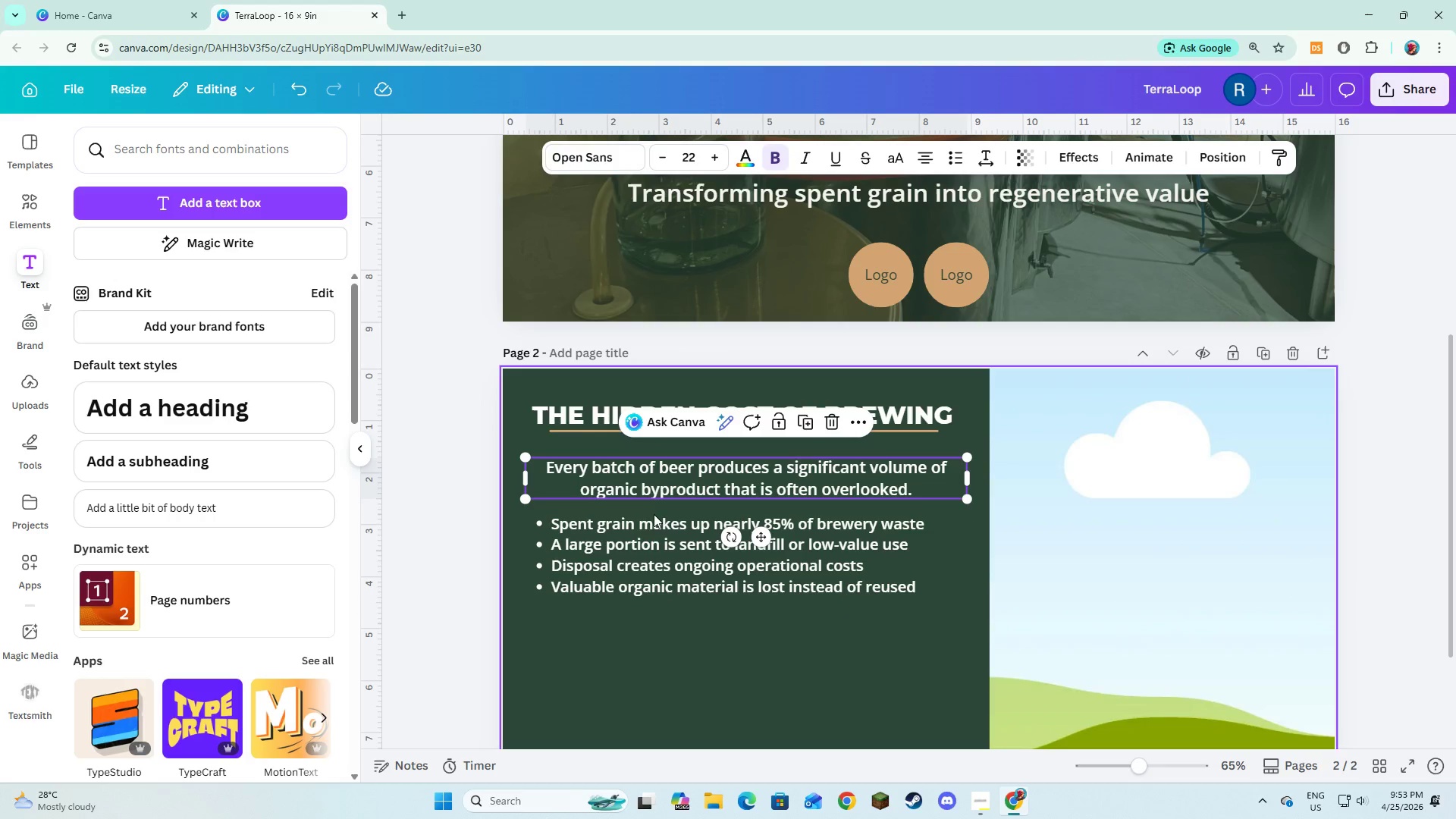 
left_click([651, 526])
 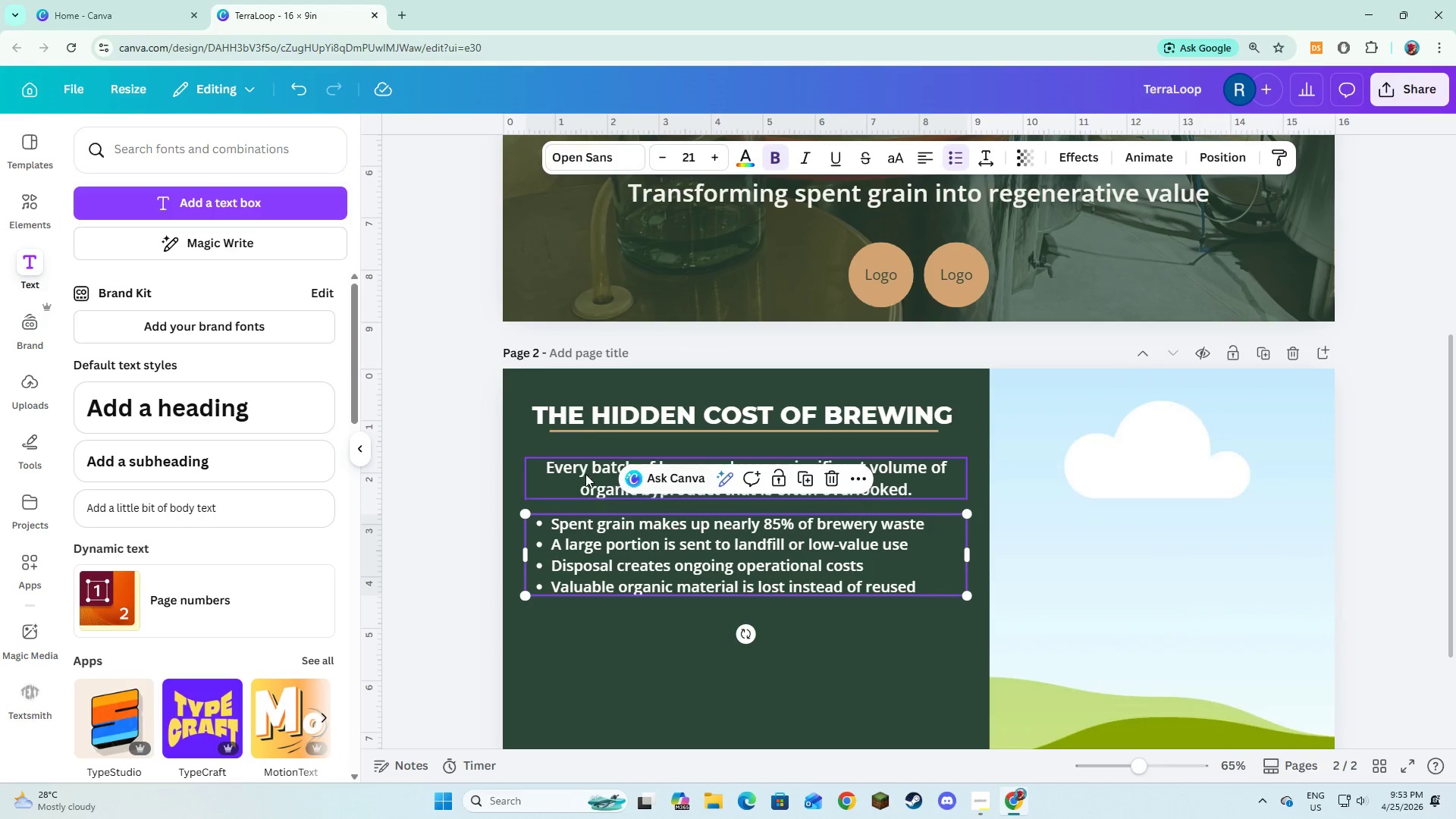 
left_click([571, 469])
 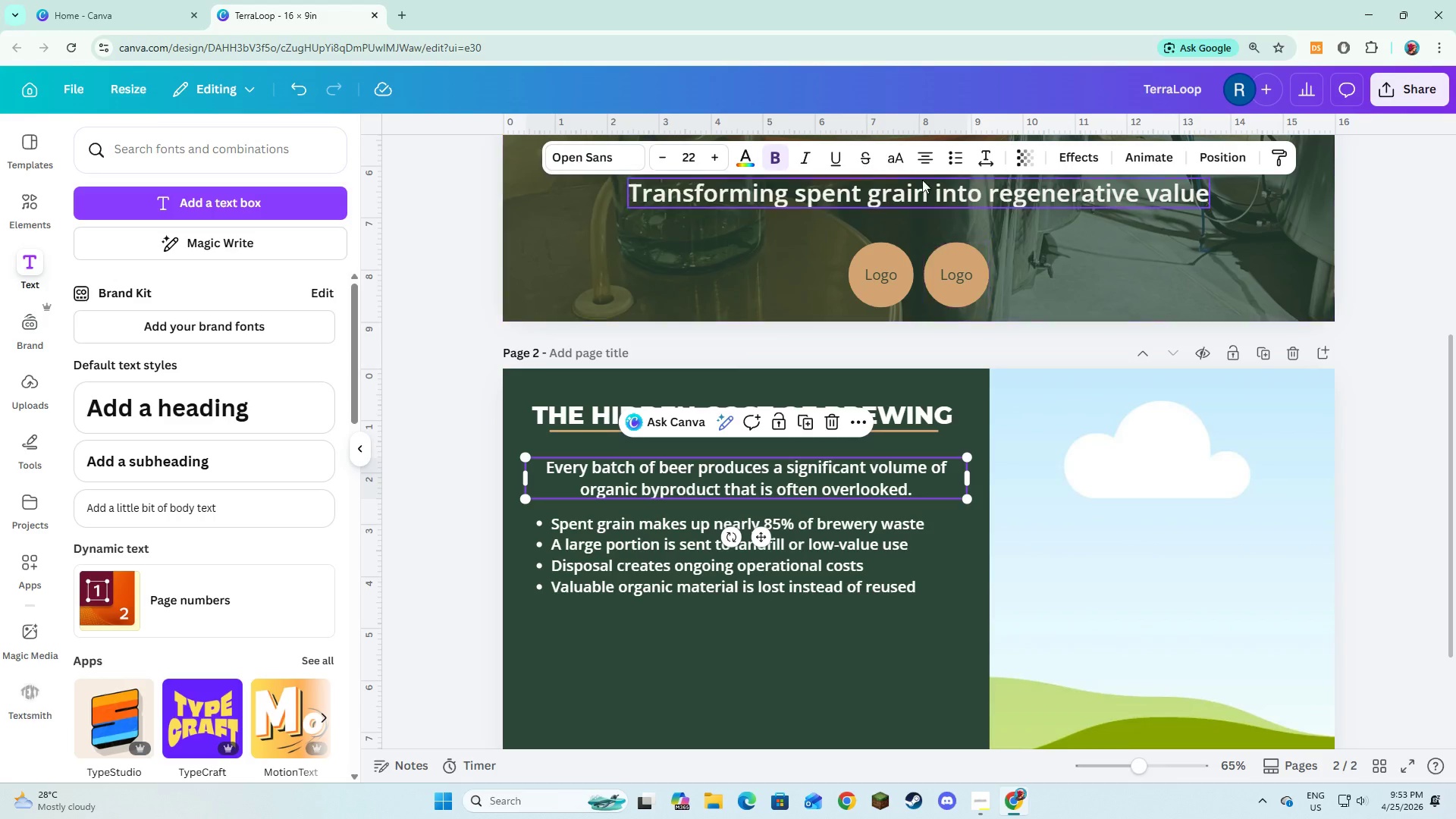 
left_click([924, 167])
 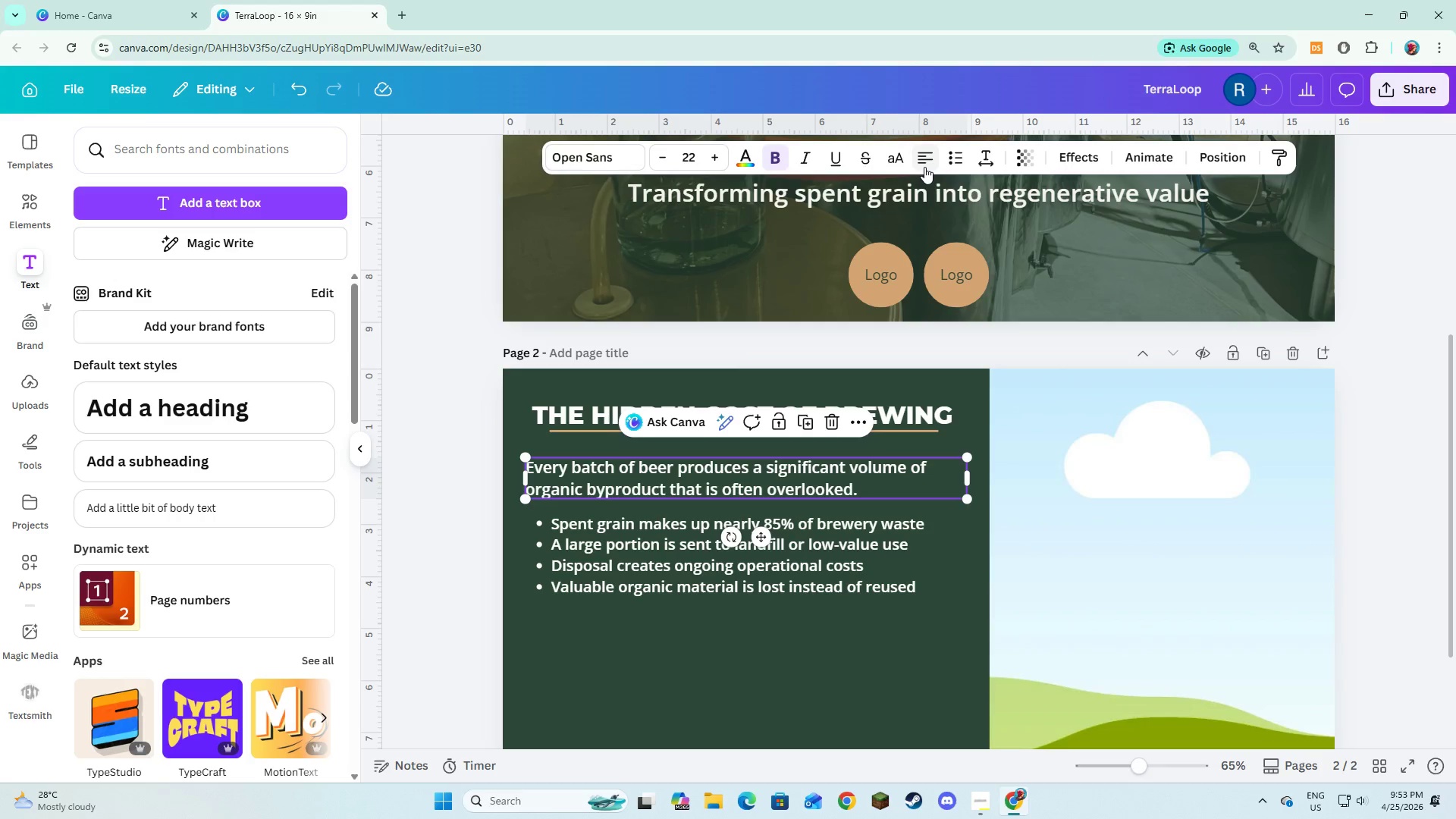 
left_click([924, 166])
 